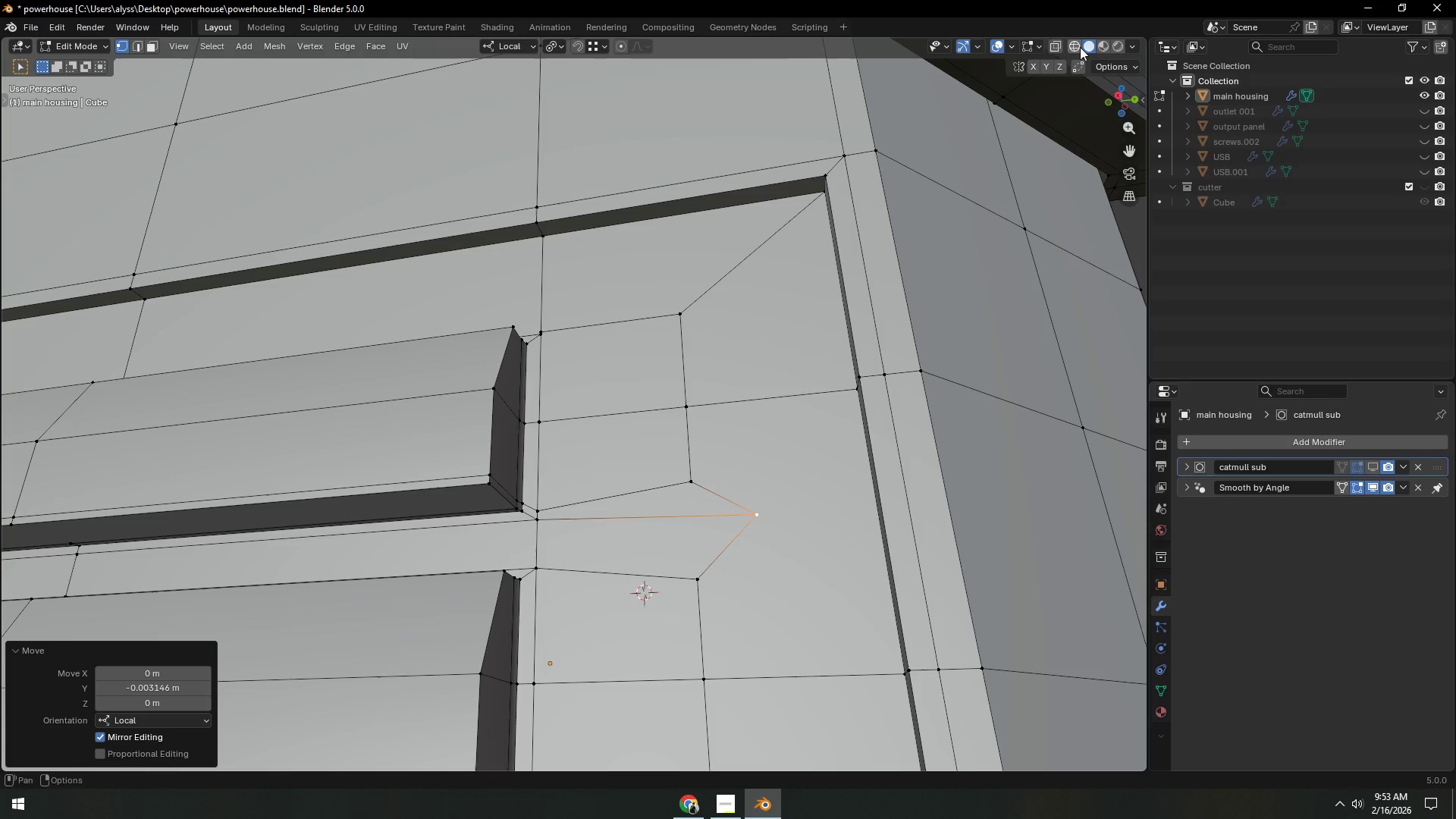 
left_click([1012, 44])
 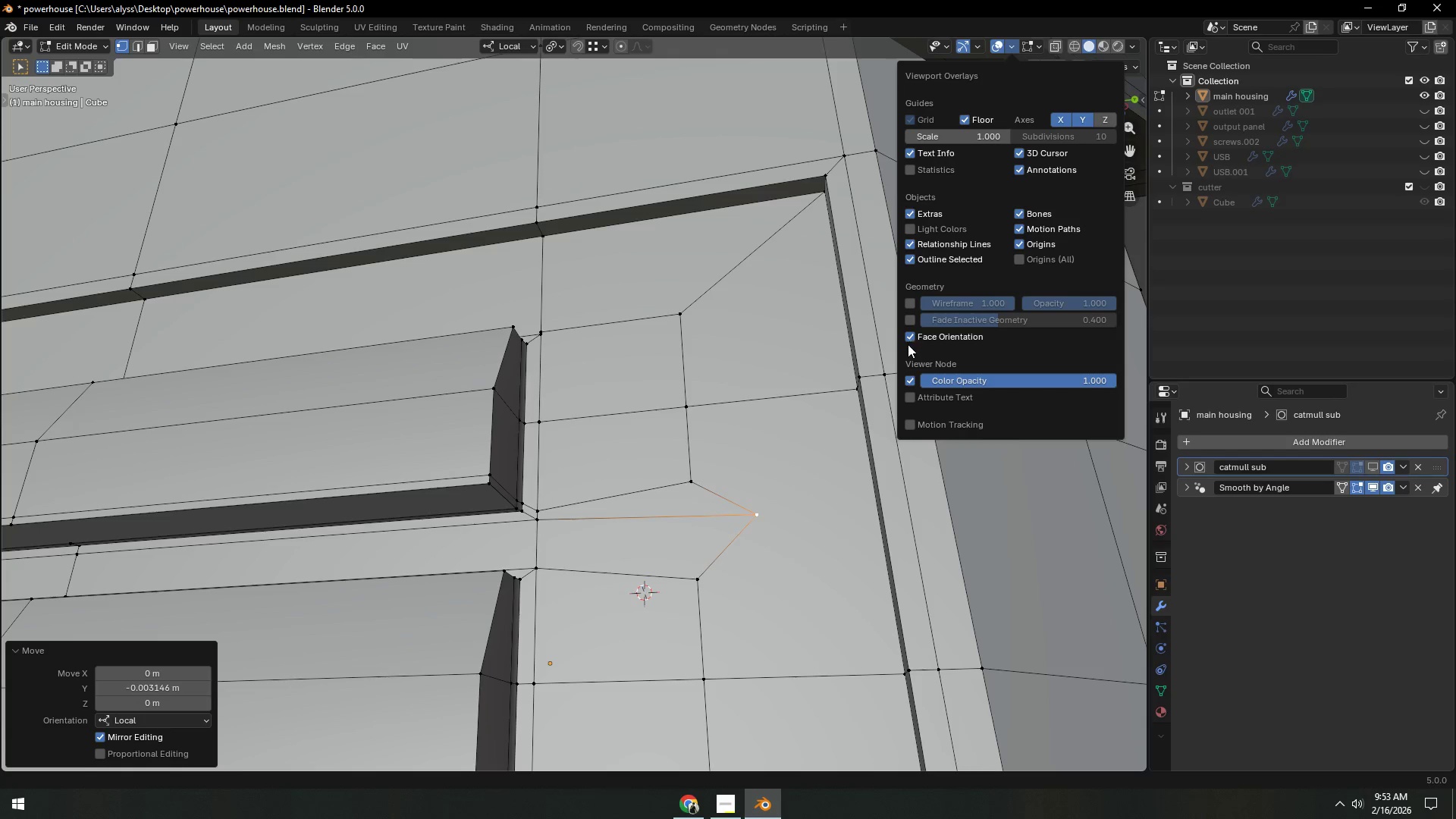 
left_click([732, 399])
 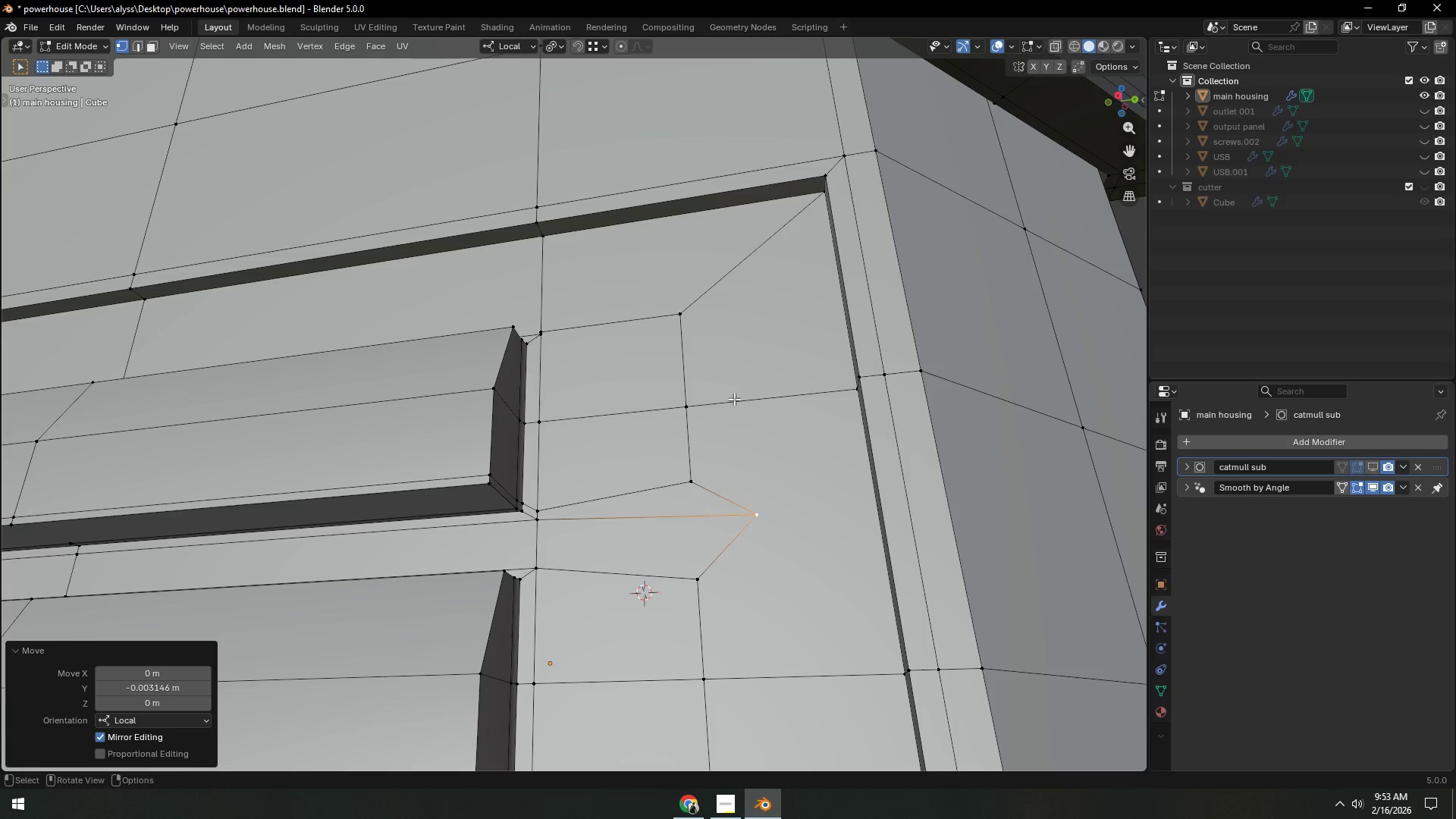 
scroll: coordinate [769, 400], scroll_direction: down, amount: 14.0
 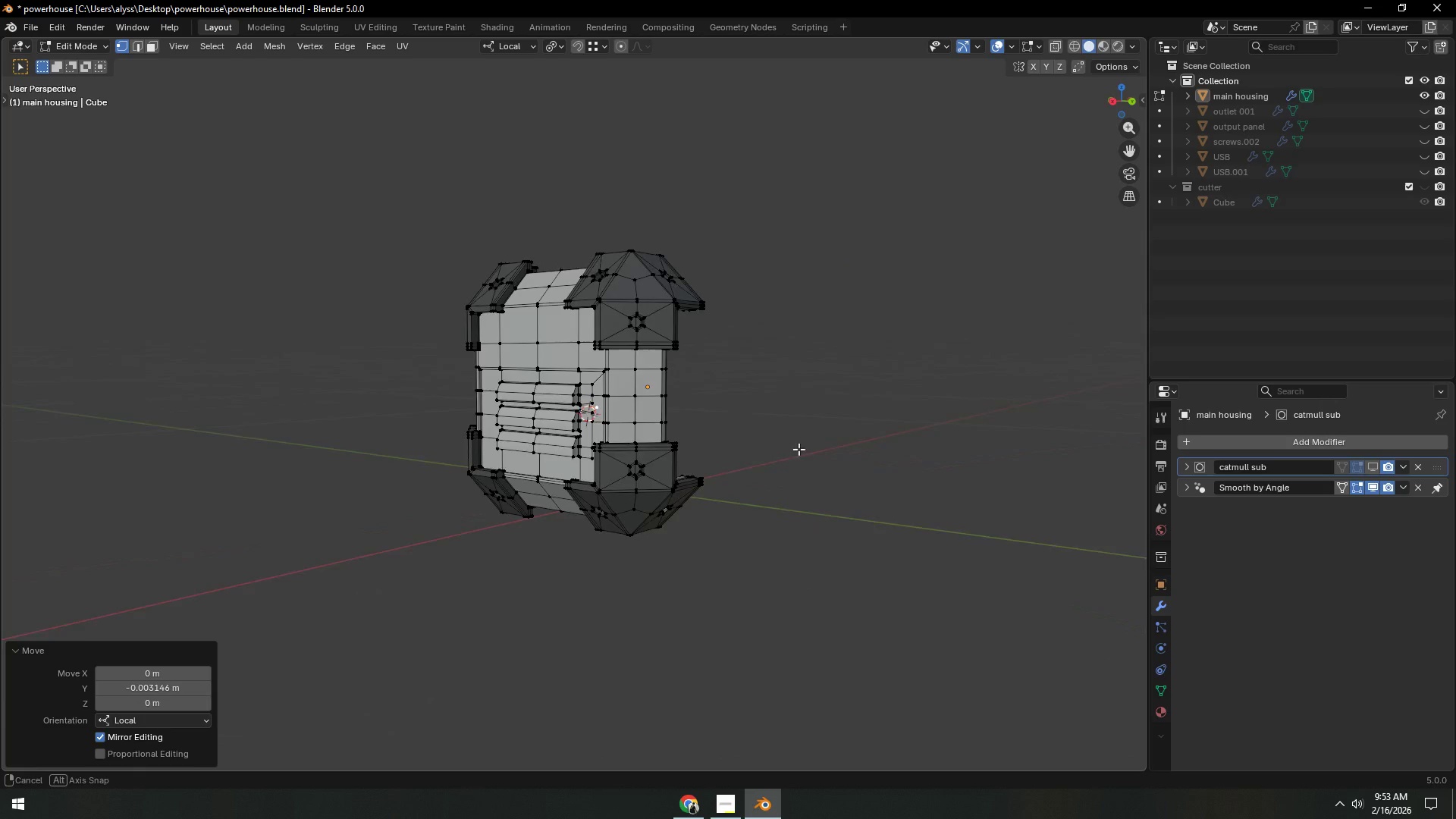 
scroll: coordinate [709, 463], scroll_direction: up, amount: 8.0
 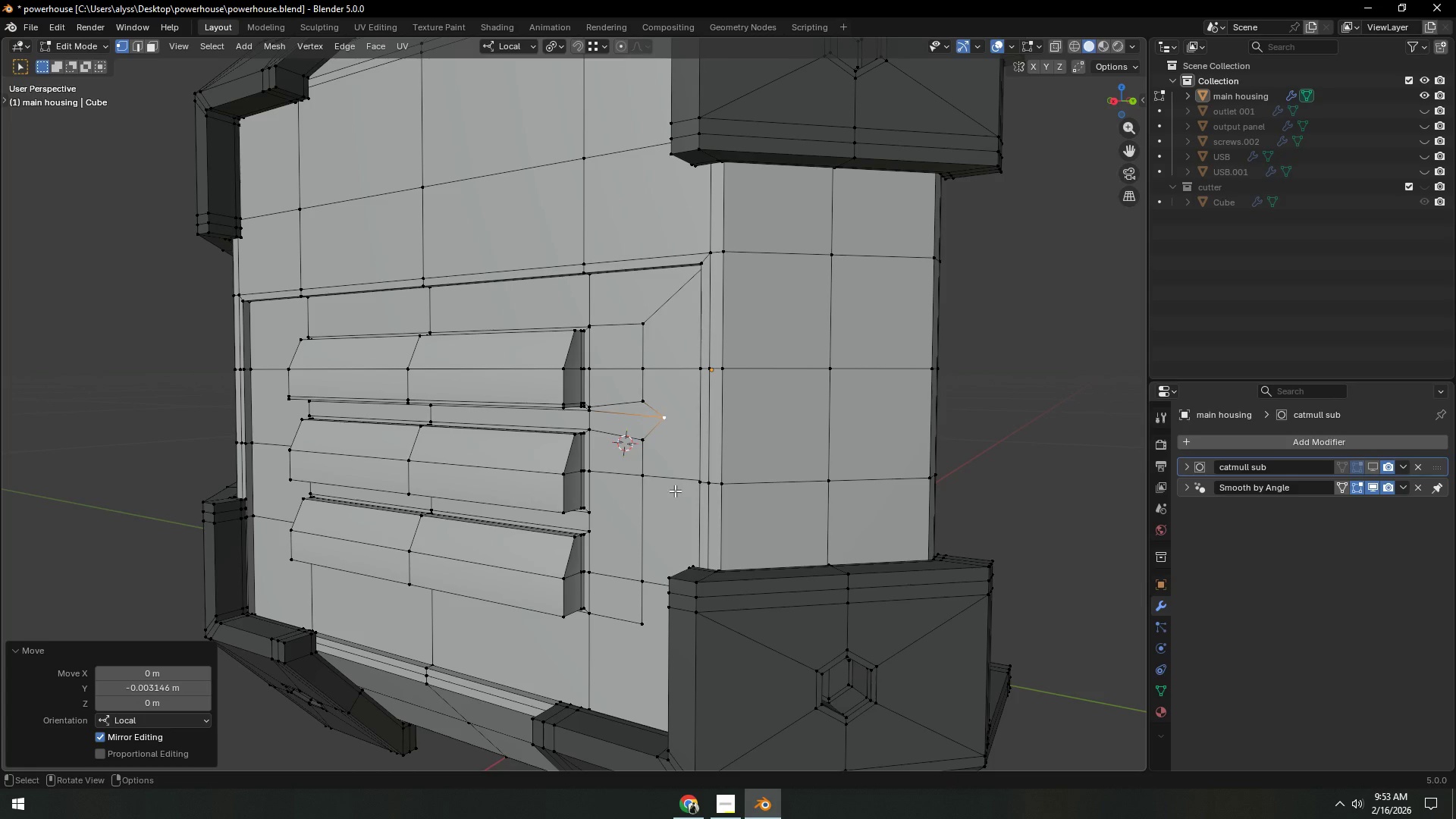 
wait(8.23)
 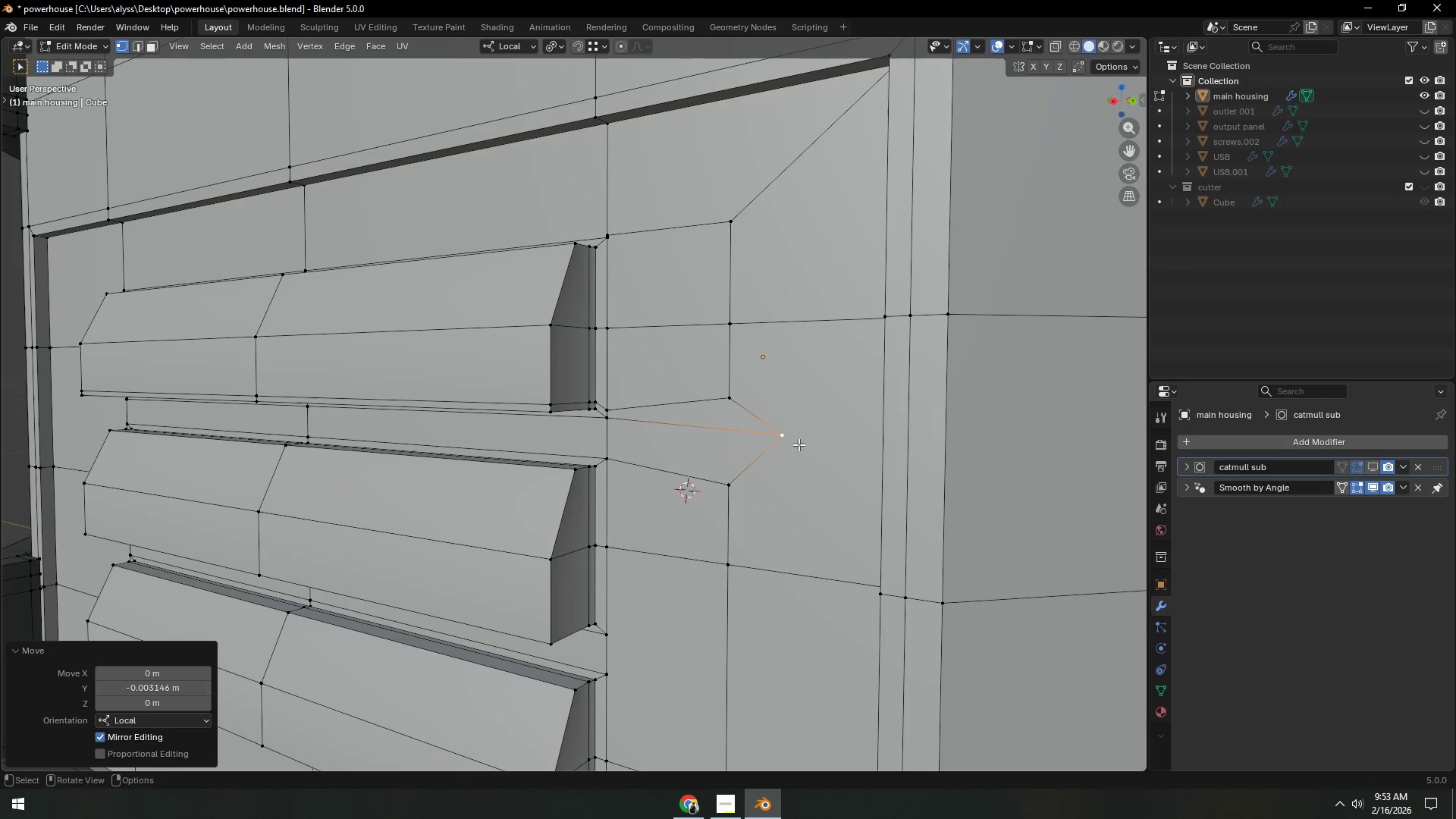 
key(Shift+ShiftLeft)
 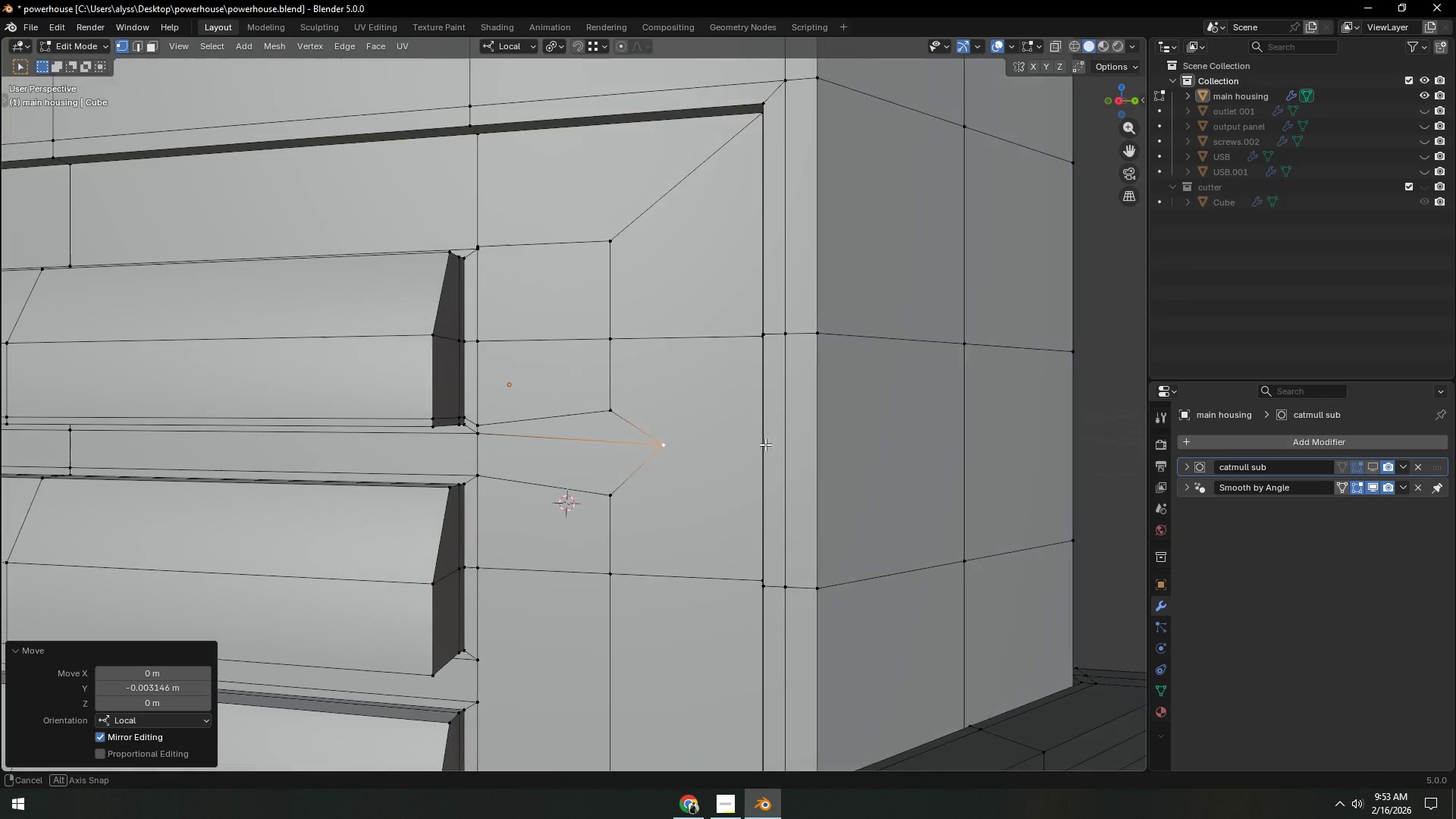 
scroll: coordinate [753, 463], scroll_direction: up, amount: 7.0
 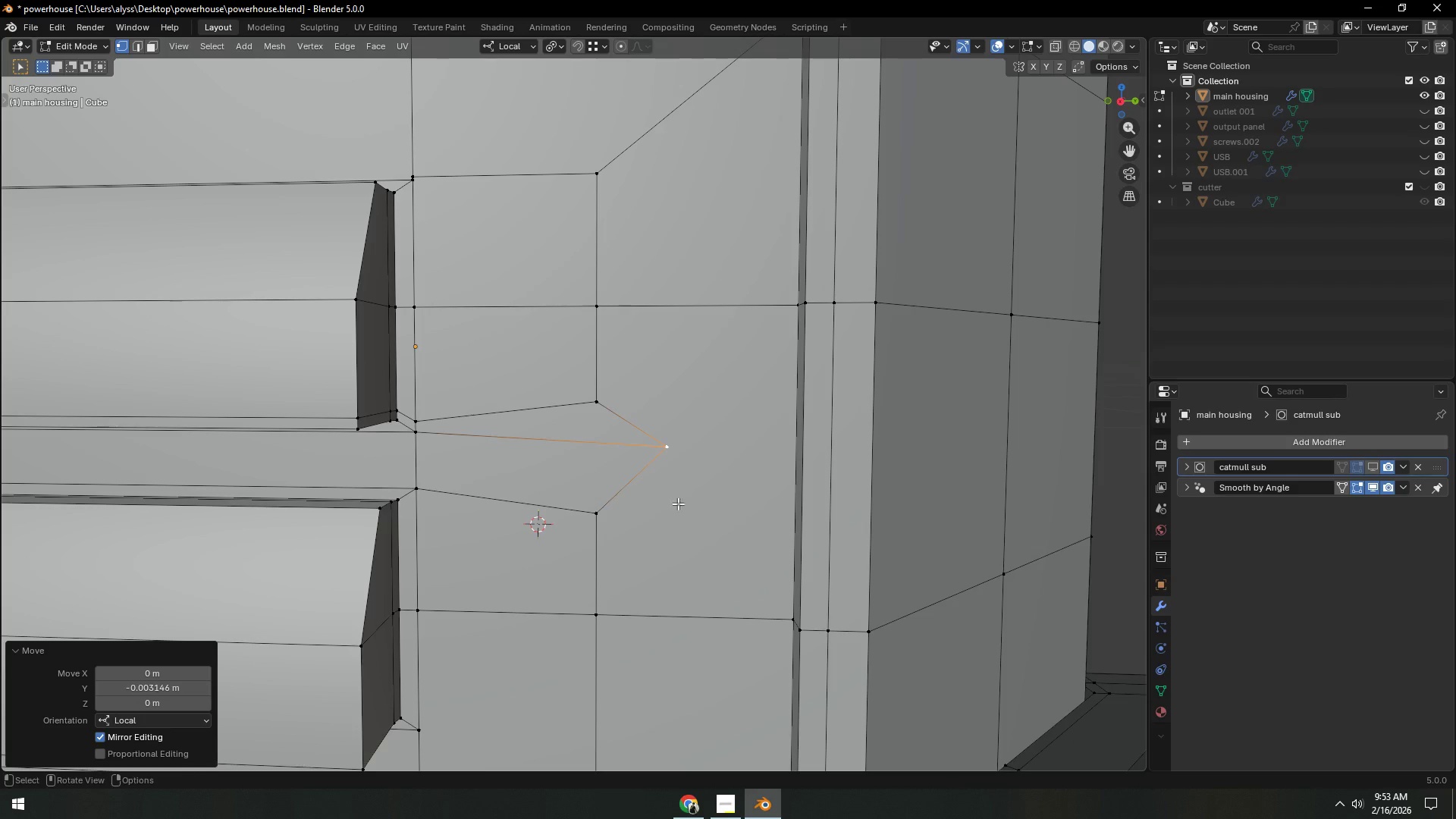 
wait(9.56)
 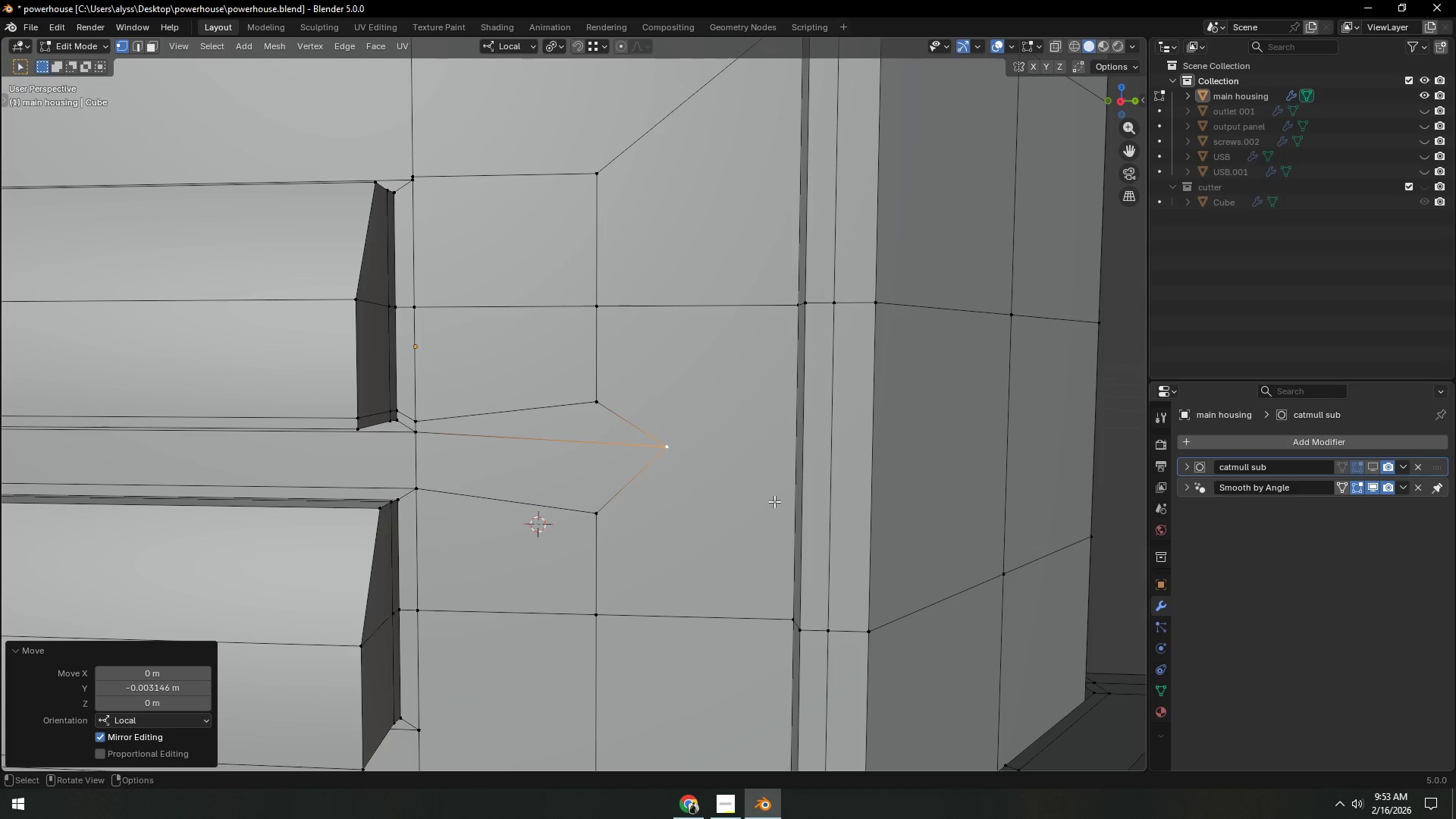 
key(Control+Z)
 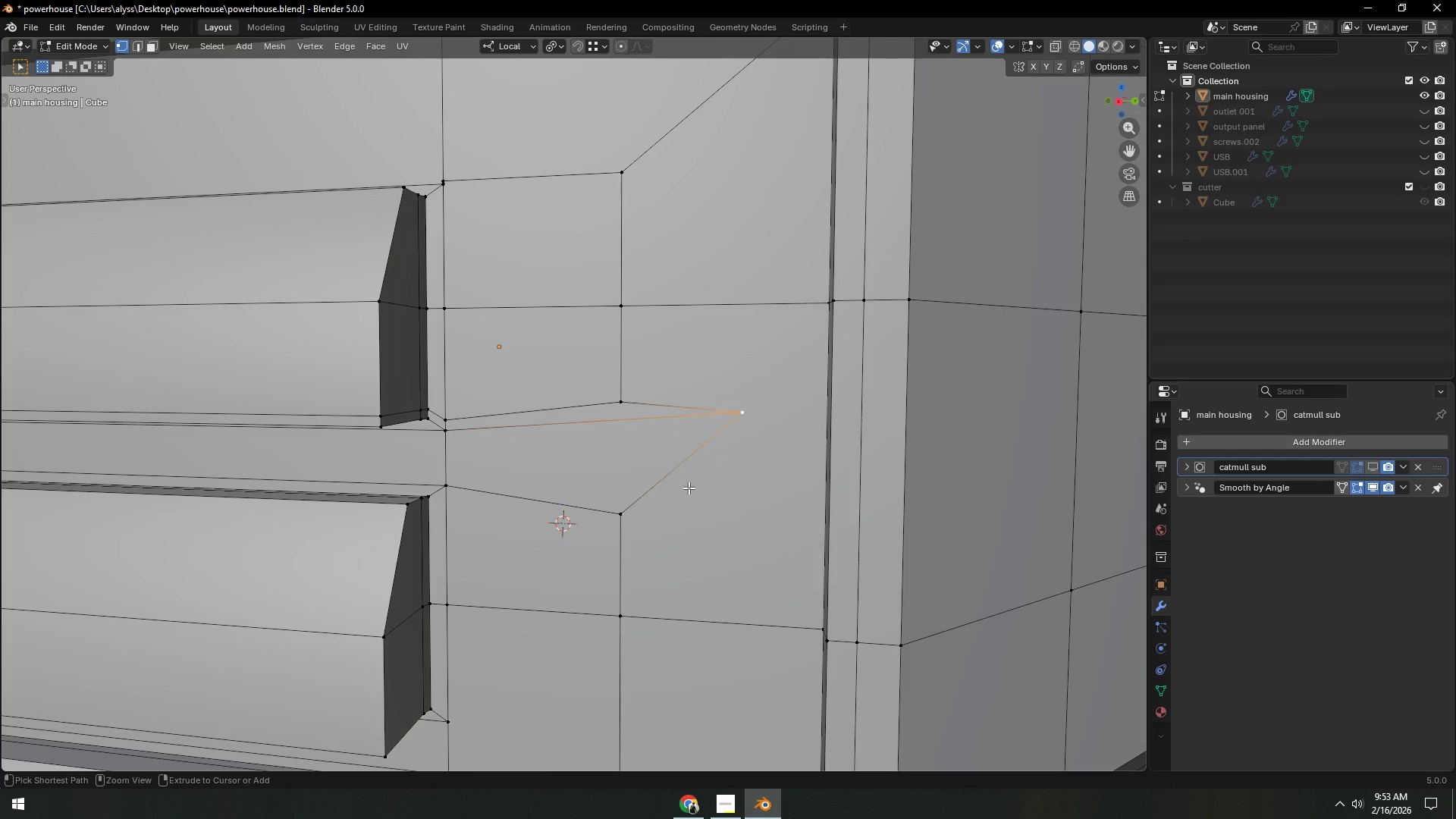 
key(Control+Z)
 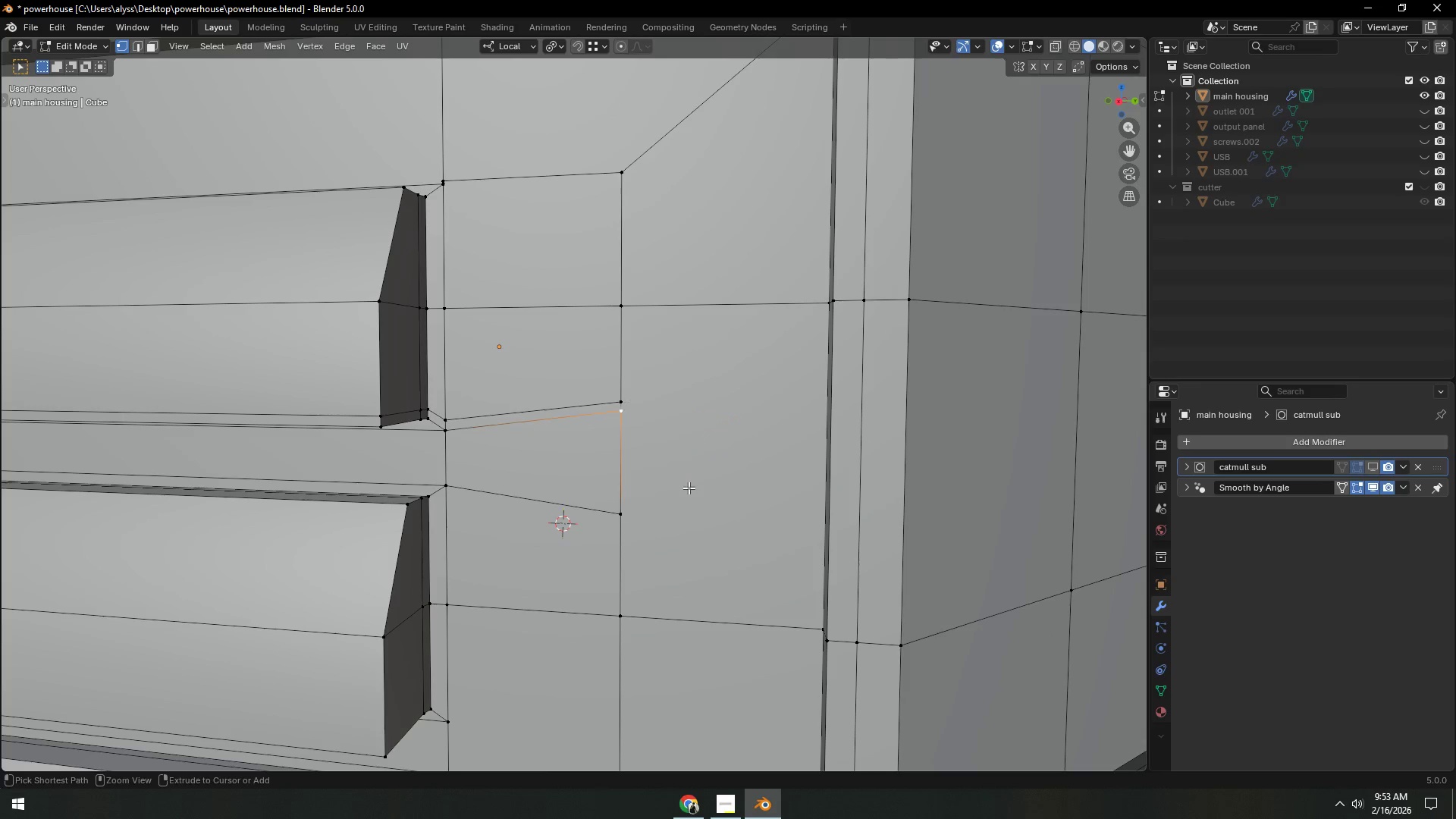 
key(Control+Z)
 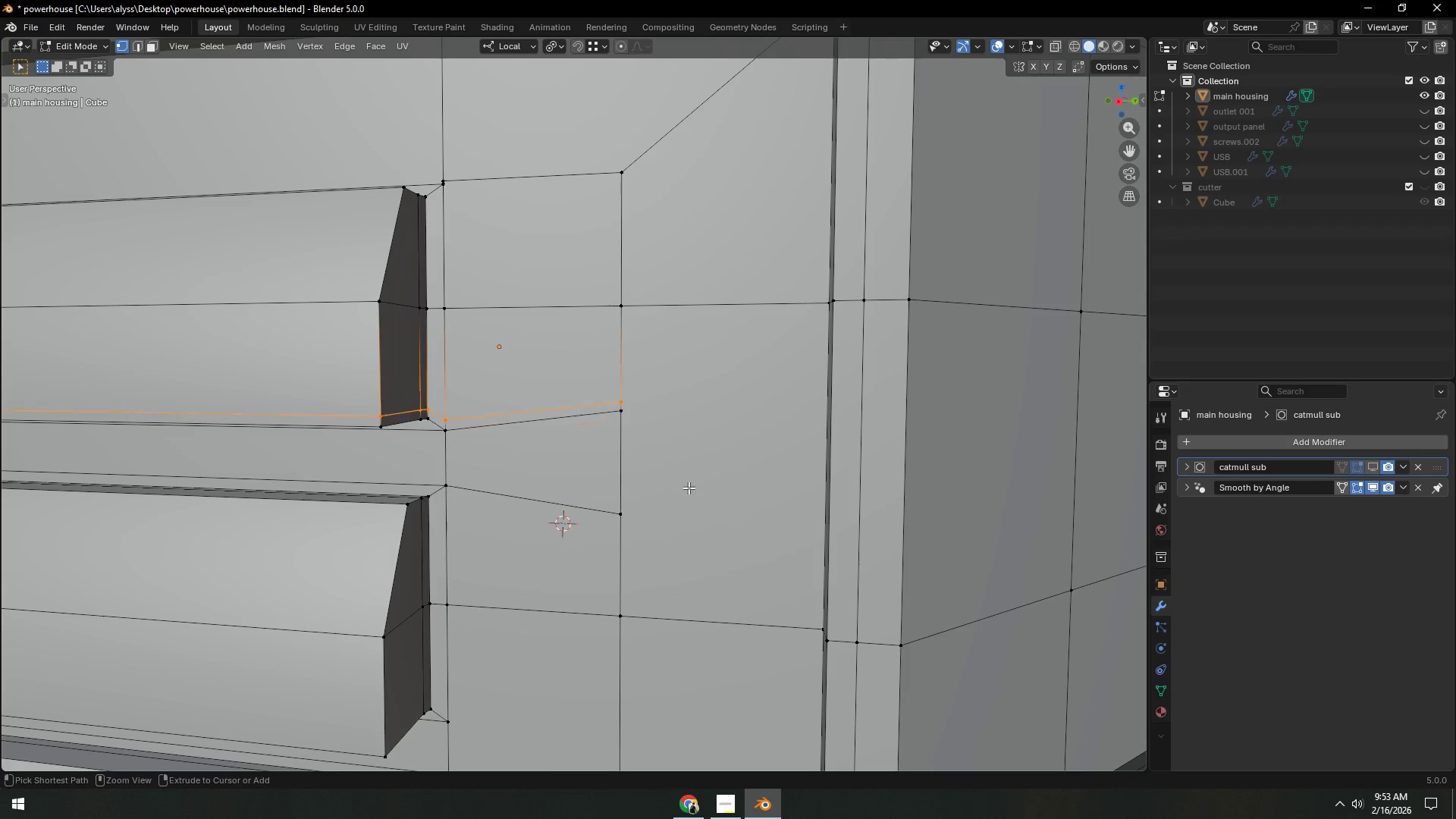 
key(Control+Z)
 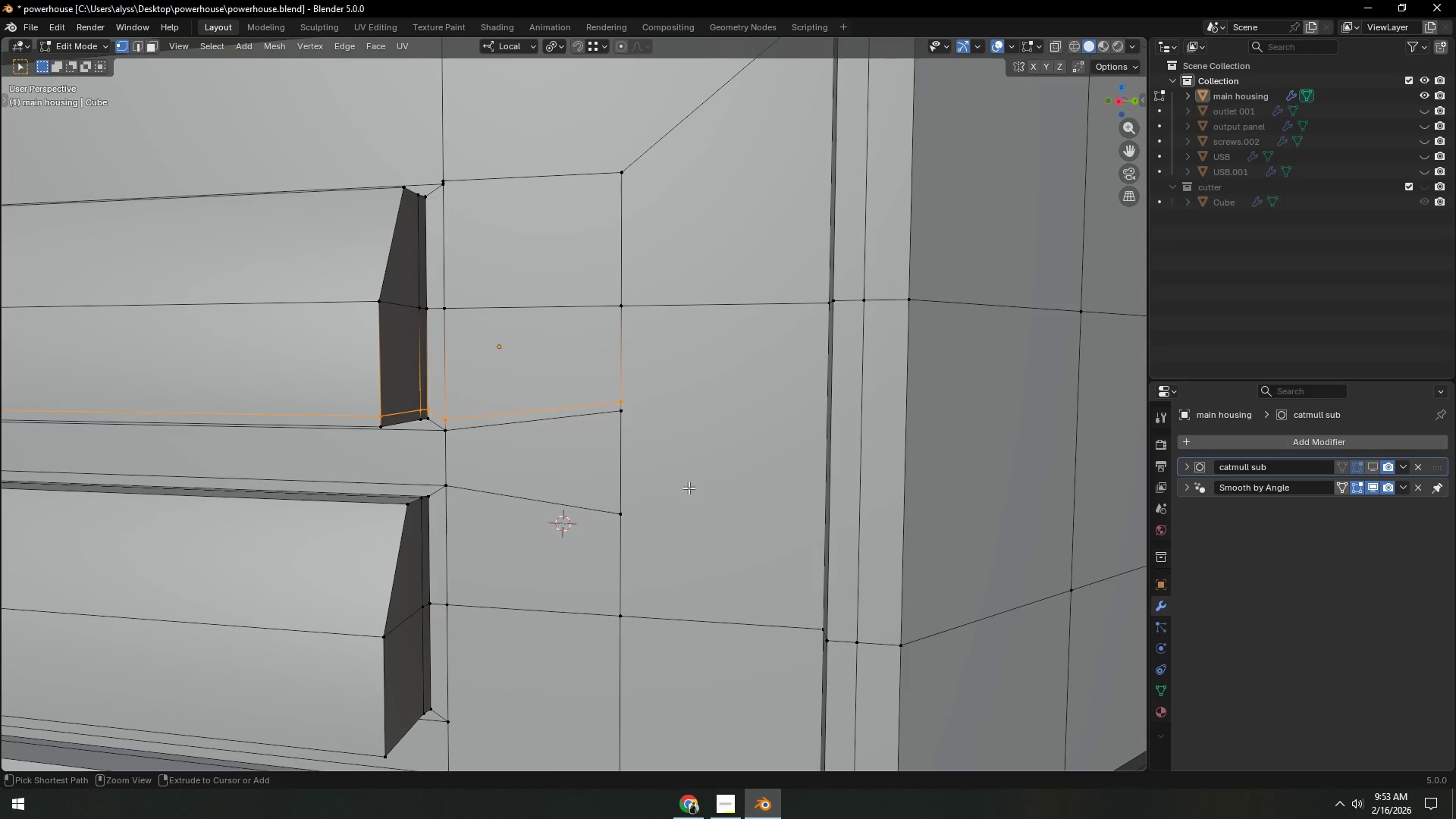 
key(Control+Z)
 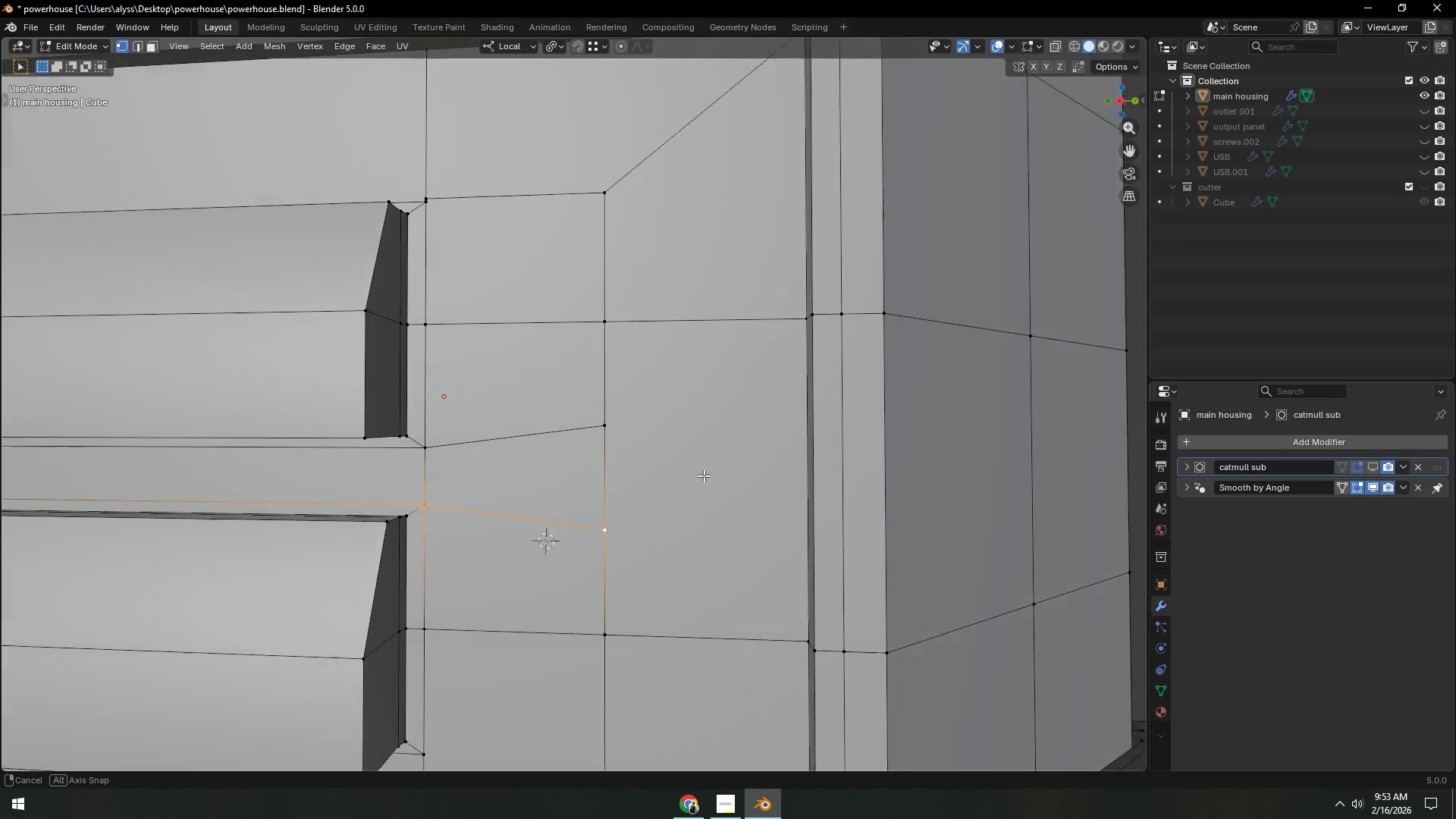 
scroll: coordinate [701, 483], scroll_direction: down, amount: 2.0
 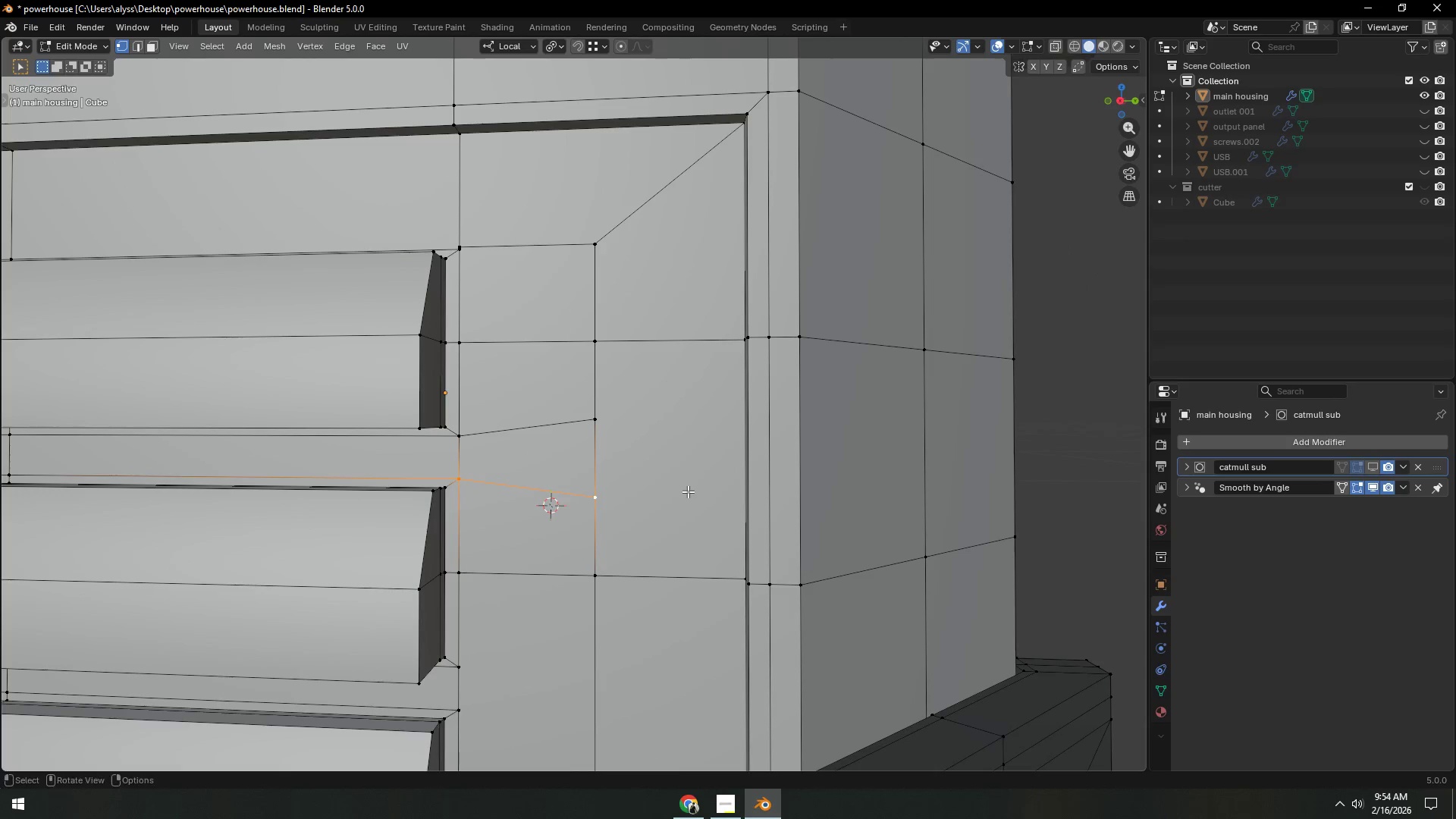 
scroll: coordinate [678, 496], scroll_direction: up, amount: 1.0
 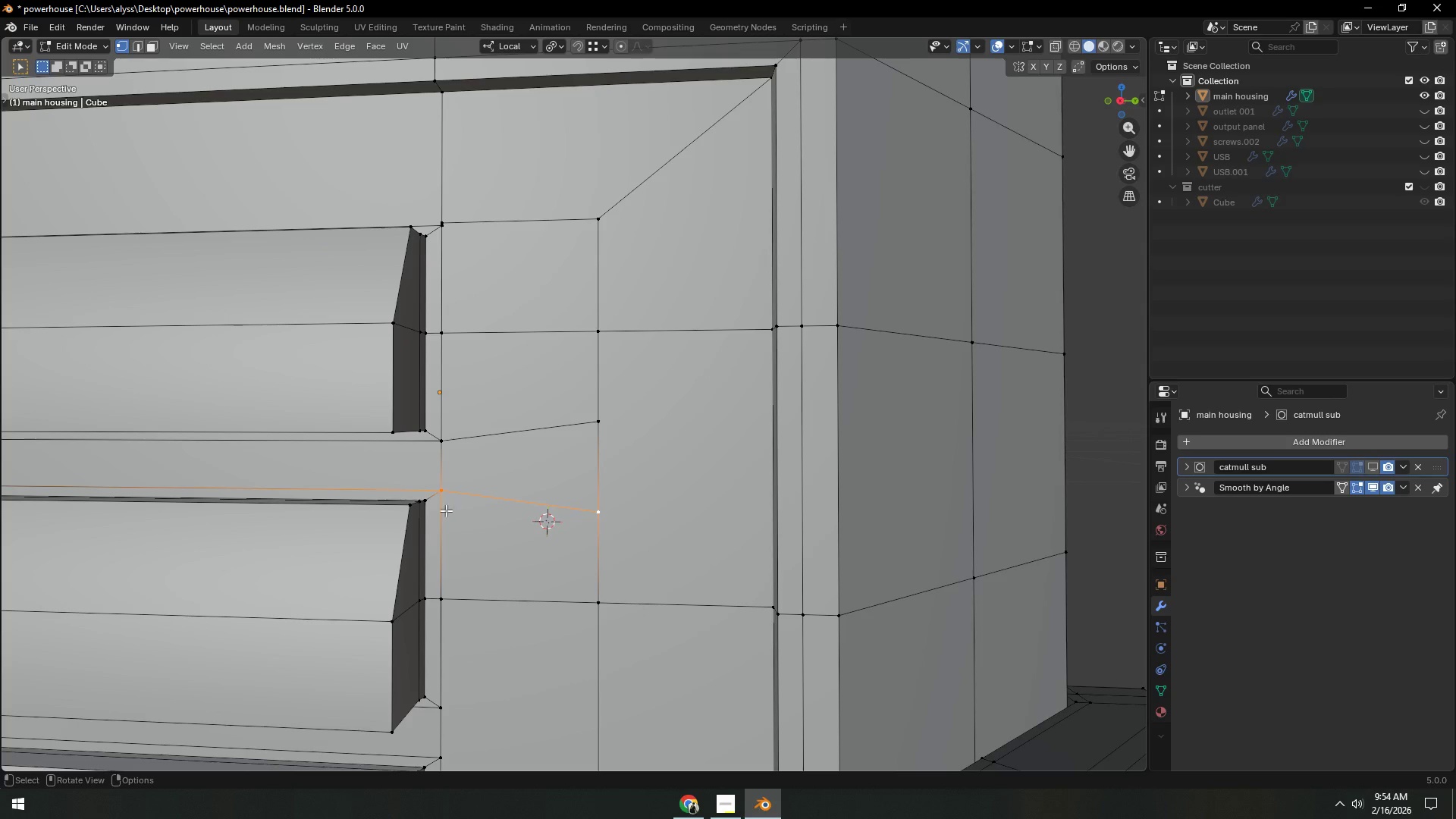 
type(gz)
 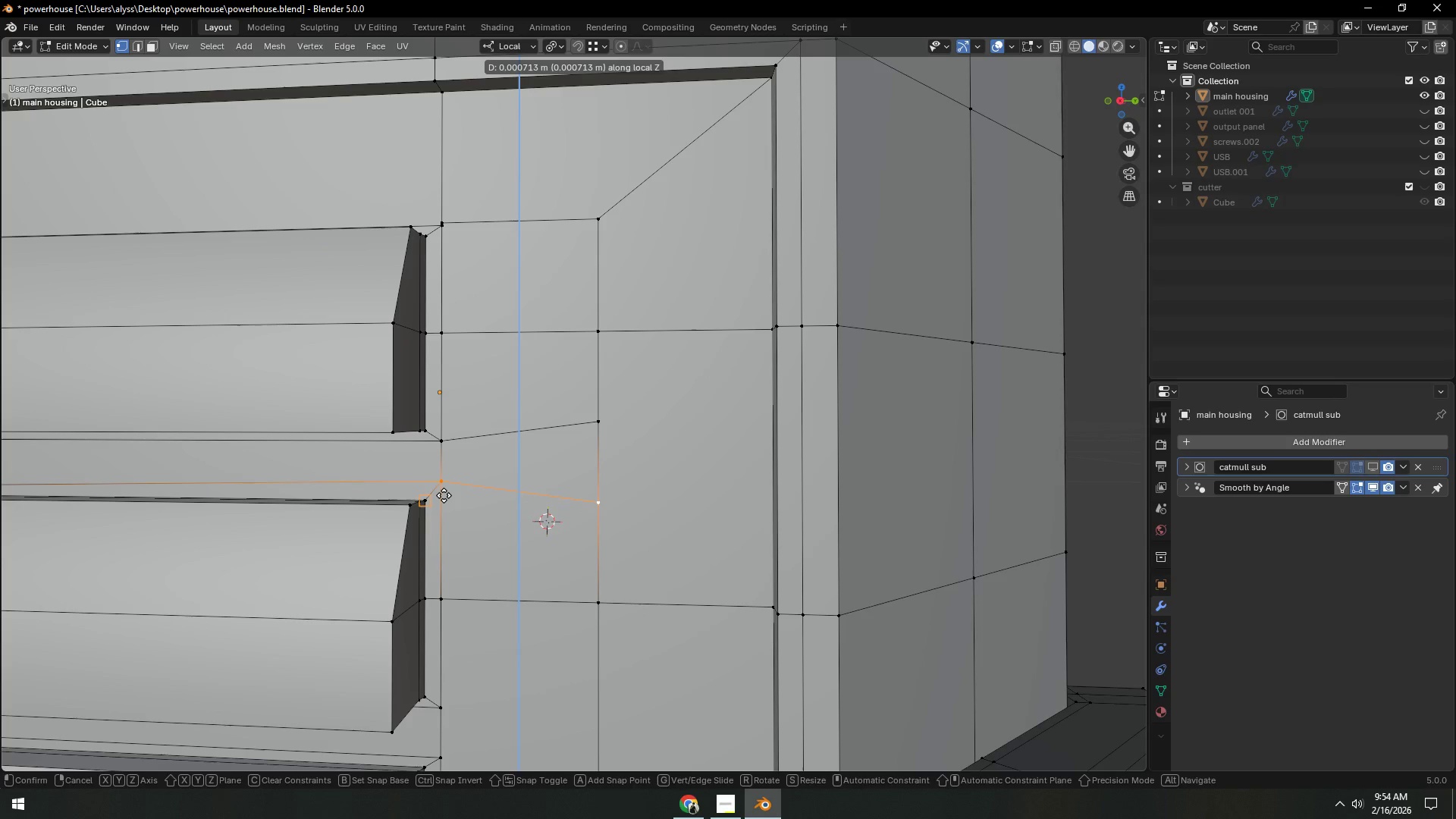 
hold_key(key=ControlLeft, duration=0.66)
left_click([444, 495])
 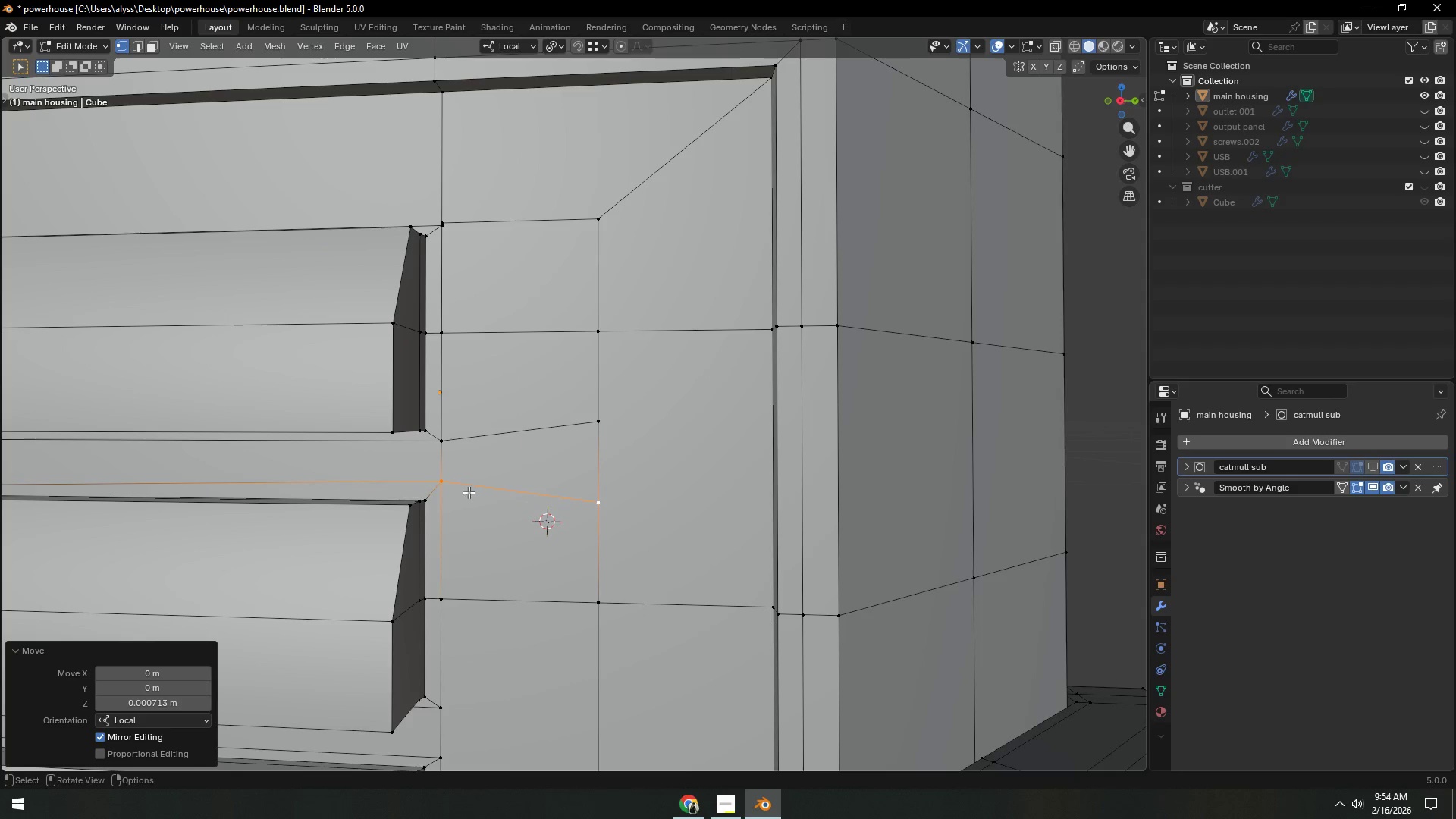 
key(Control+Z)
 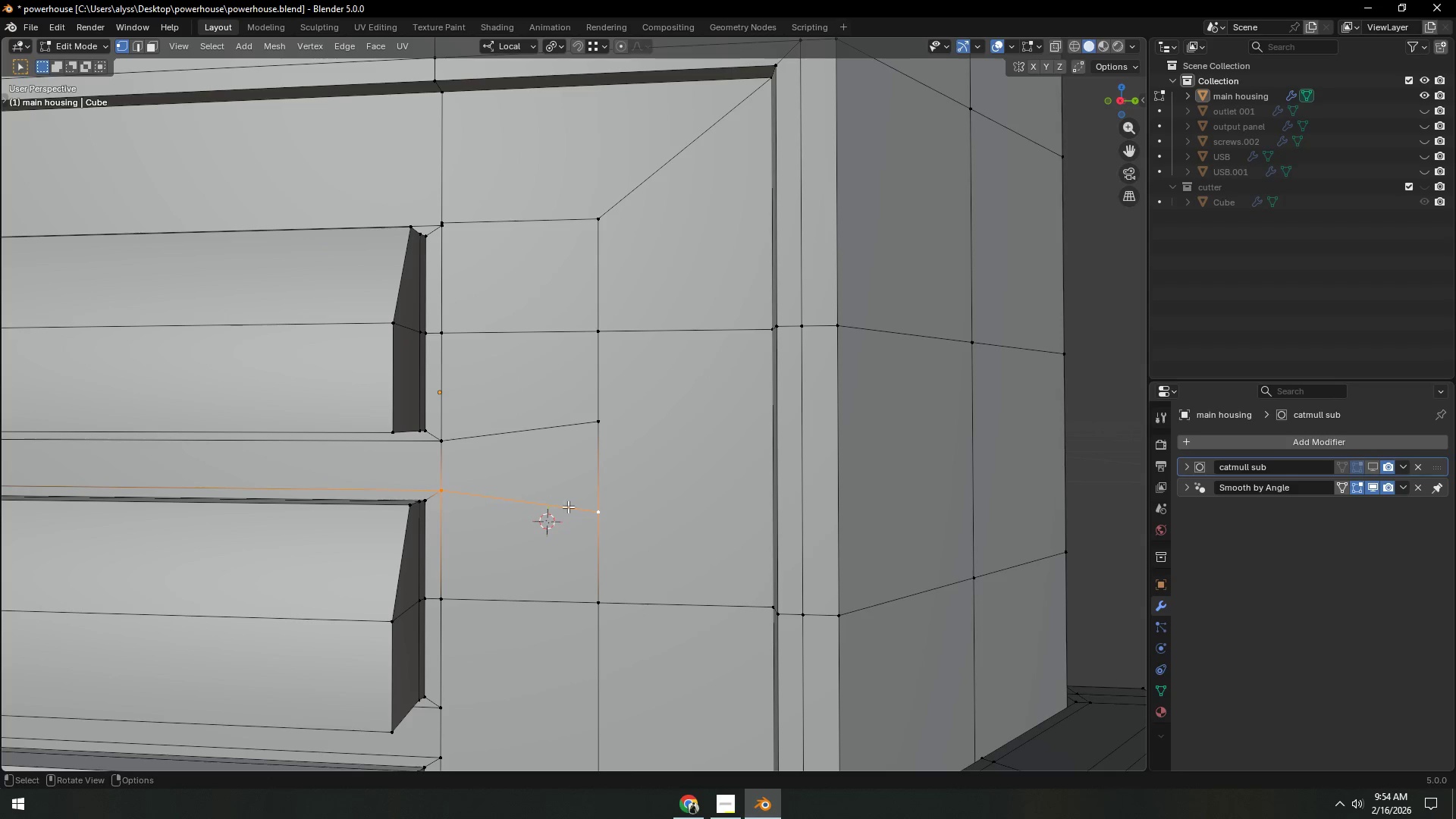 
left_click([586, 512])
 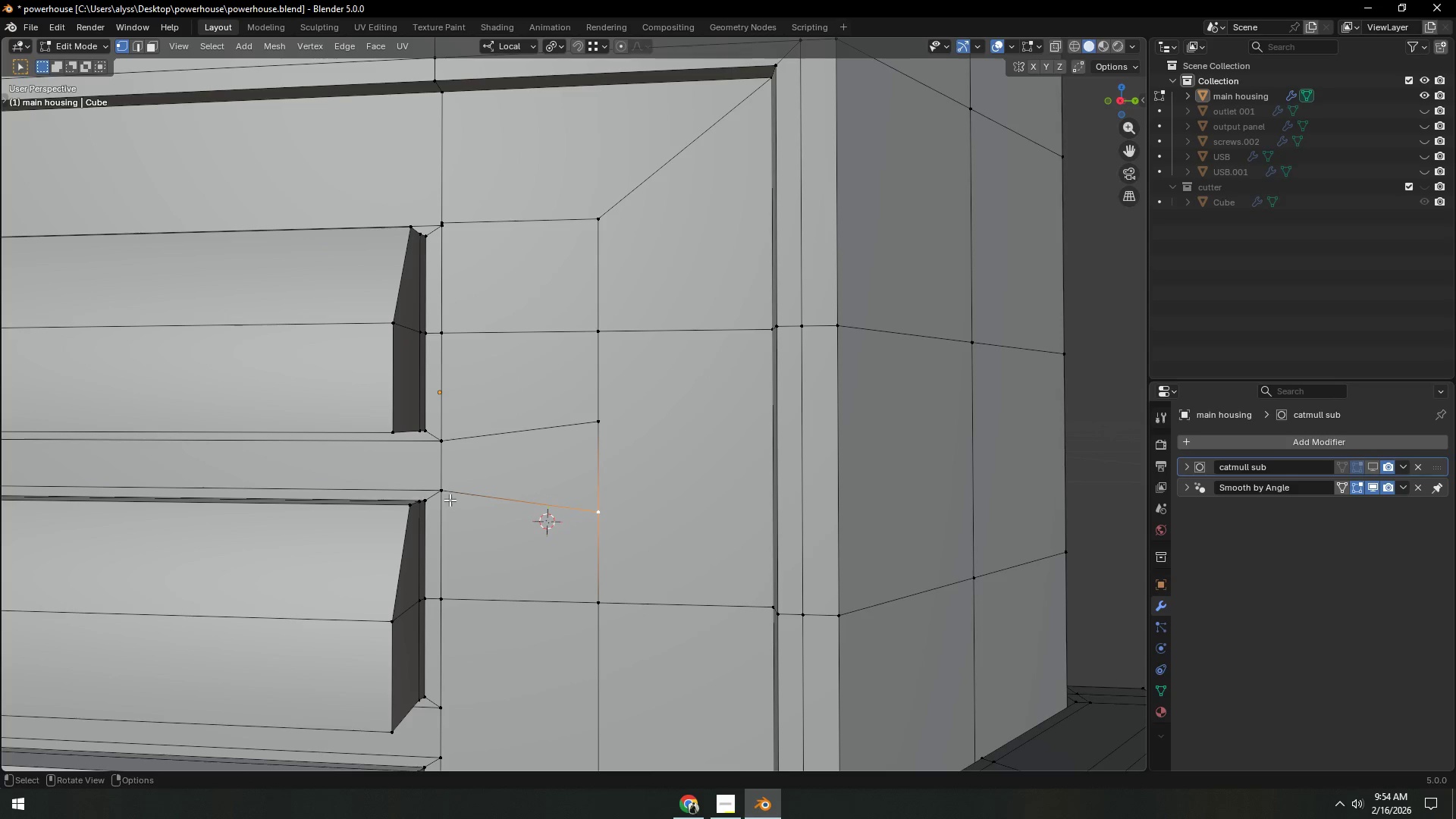 
type(gz)
 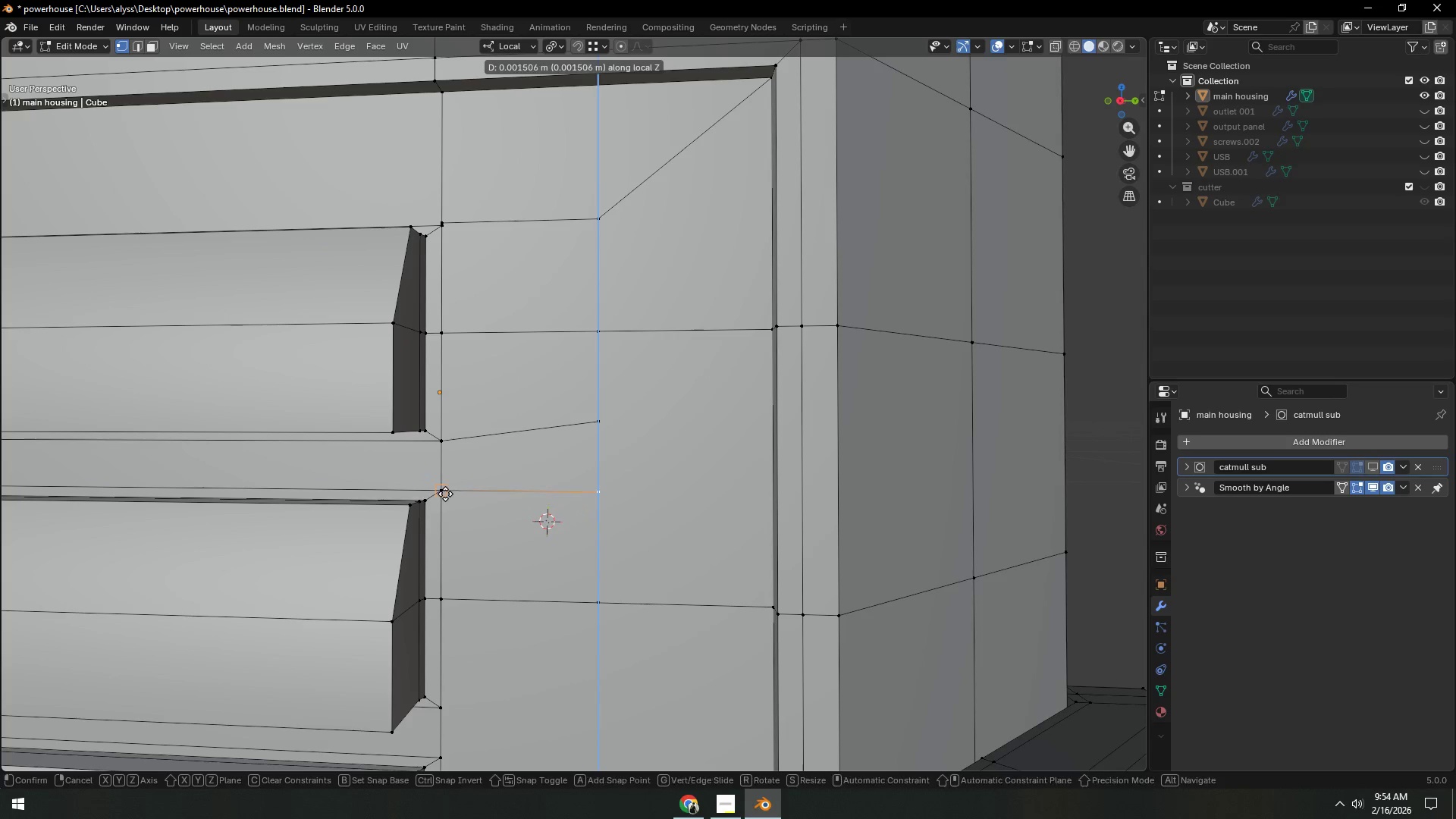 
hold_key(key=ControlLeft, duration=0.42)
left_click([445, 494])
 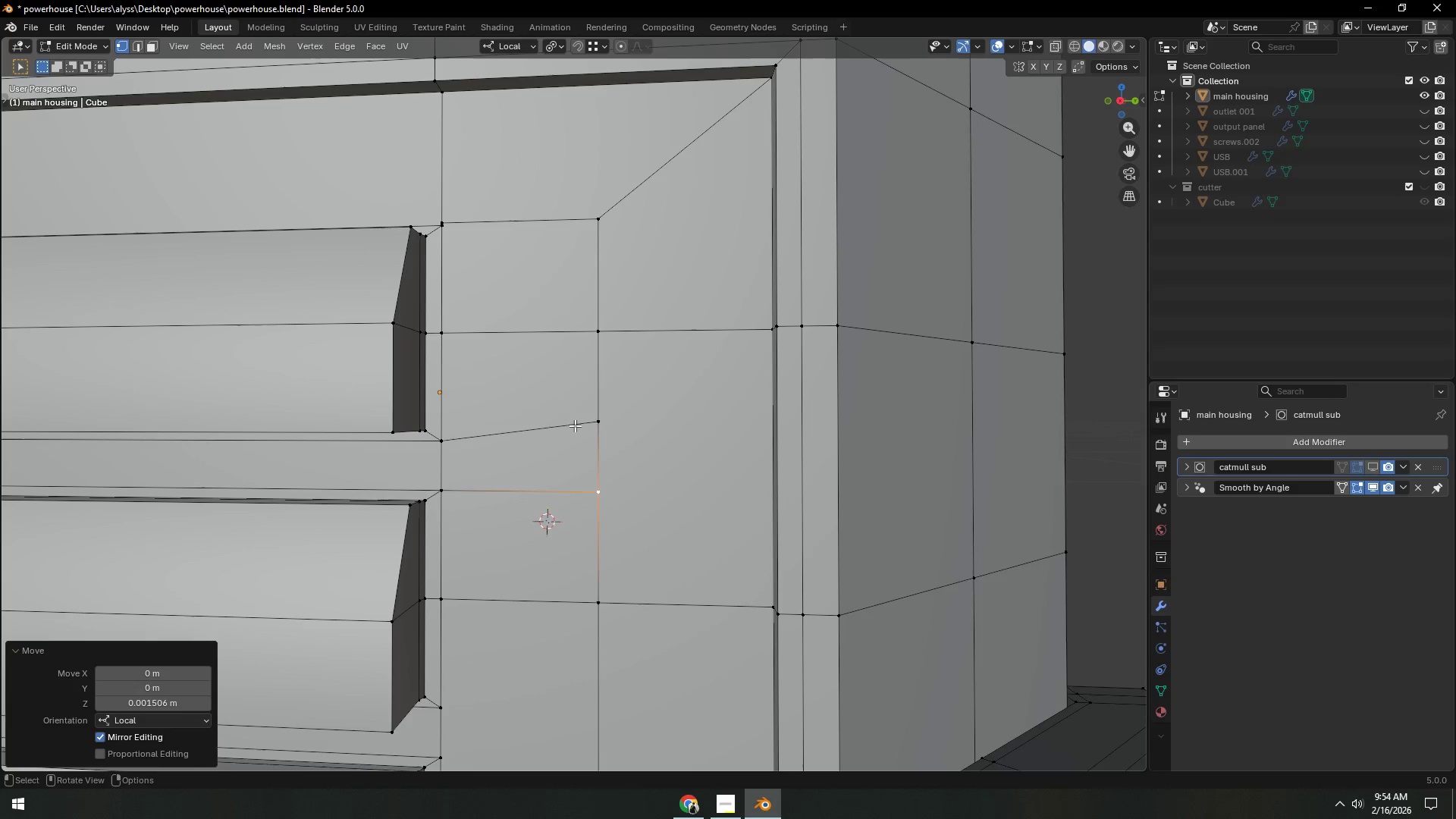 
double_click([597, 422])
 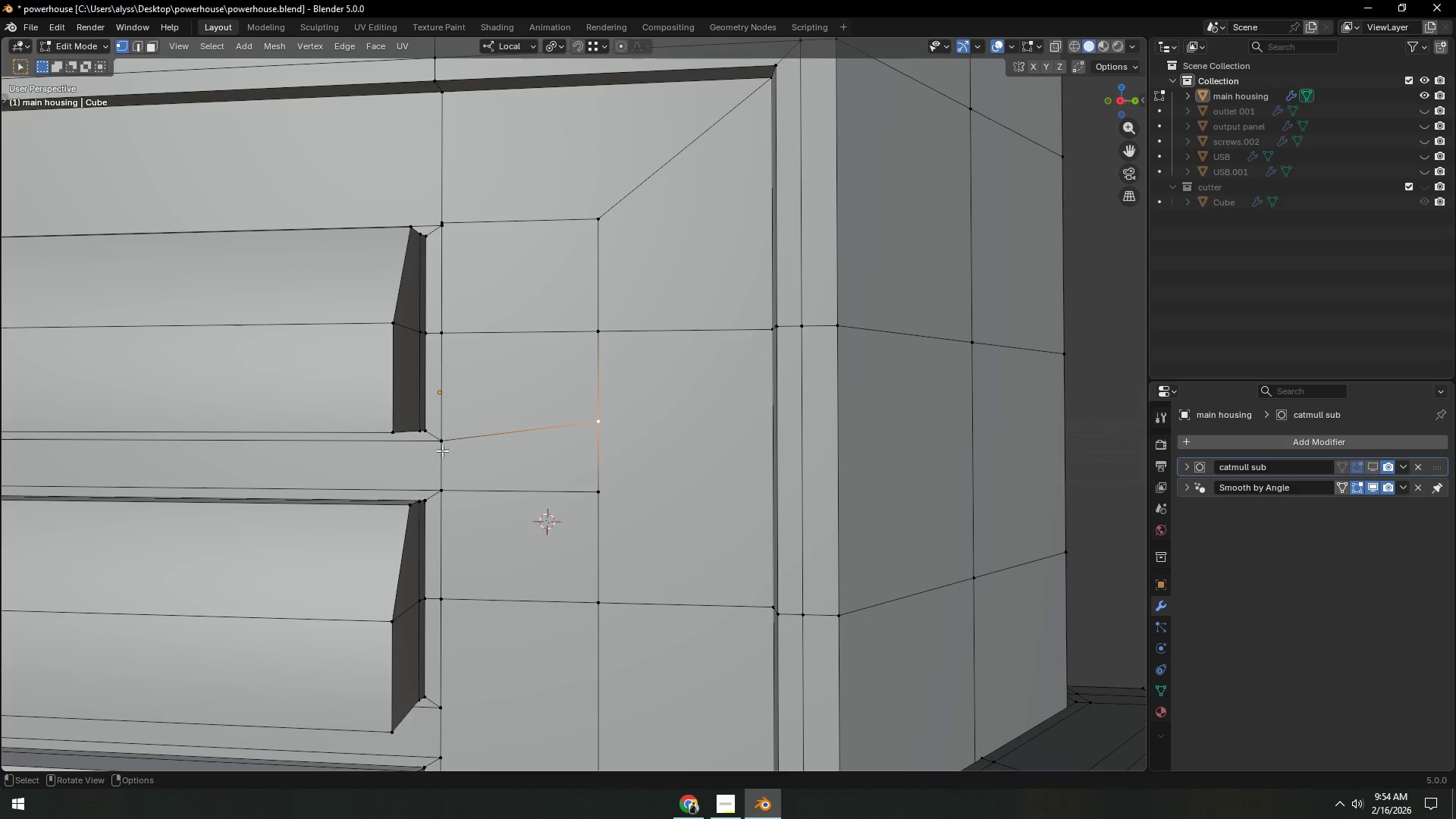 
type(gz)
 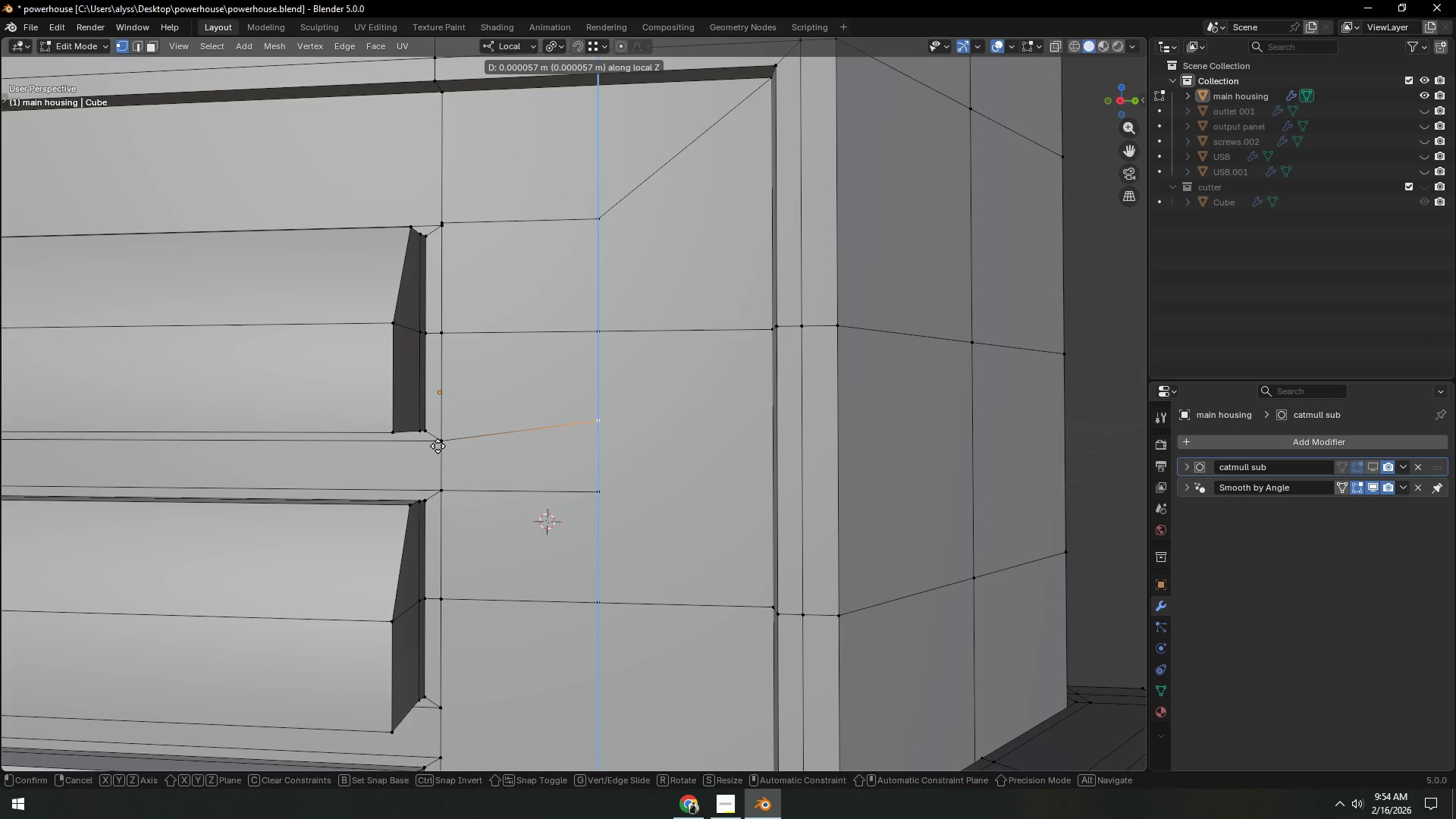 
hold_key(key=ControlLeft, duration=0.47)
left_click([439, 445])
 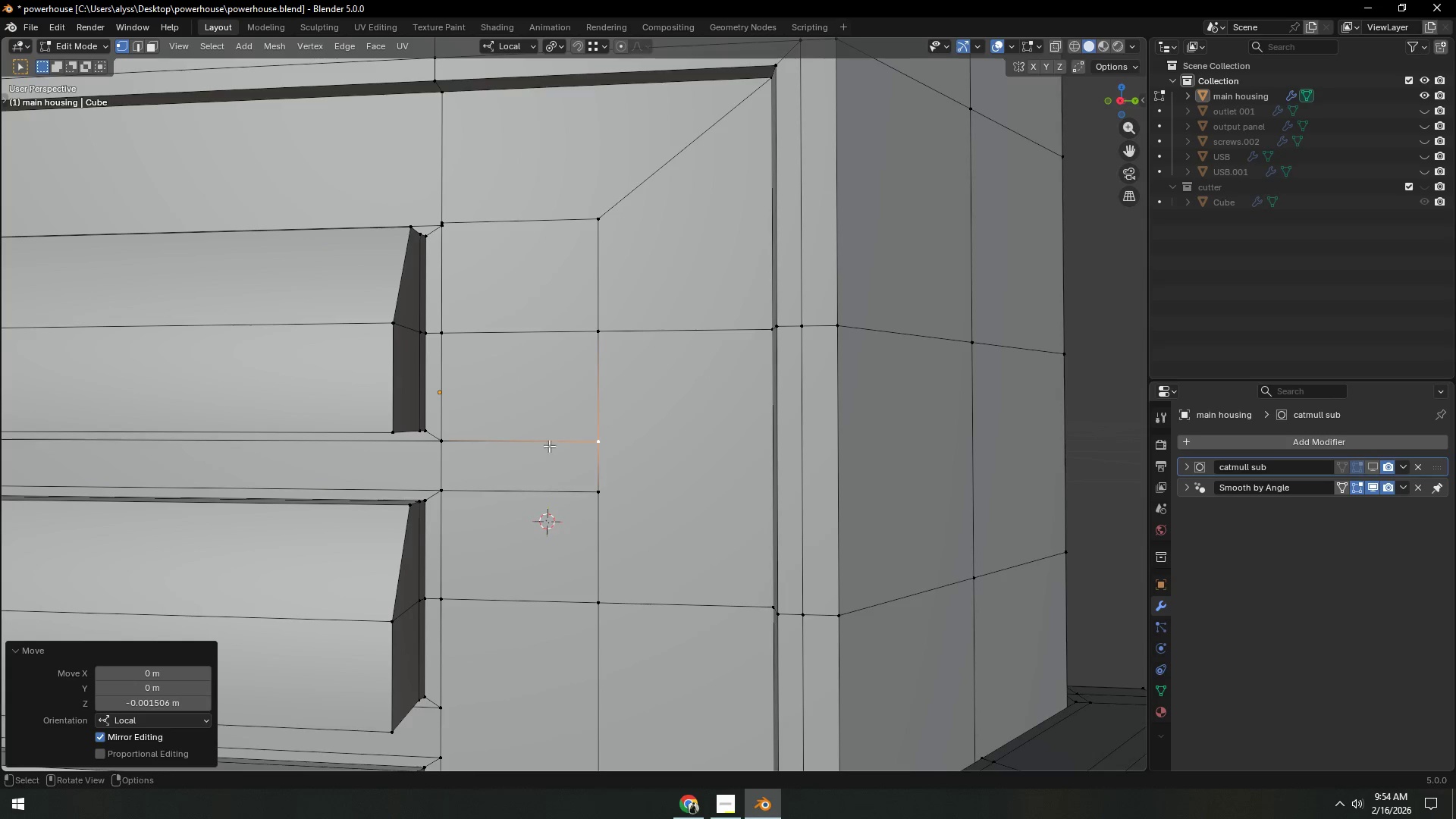 
scroll: coordinate [595, 449], scroll_direction: down, amount: 1.0
 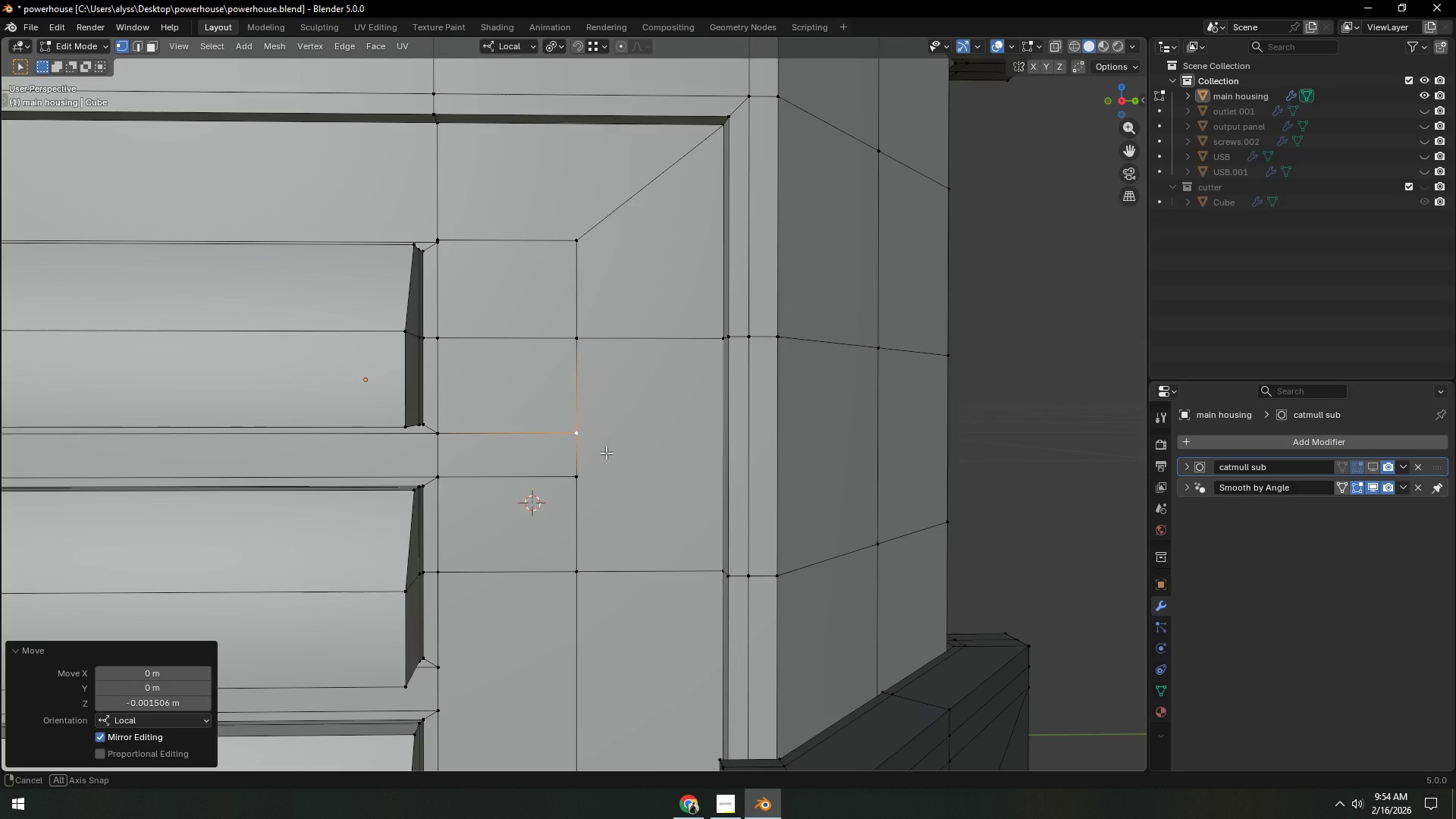 
key(Control+R)
 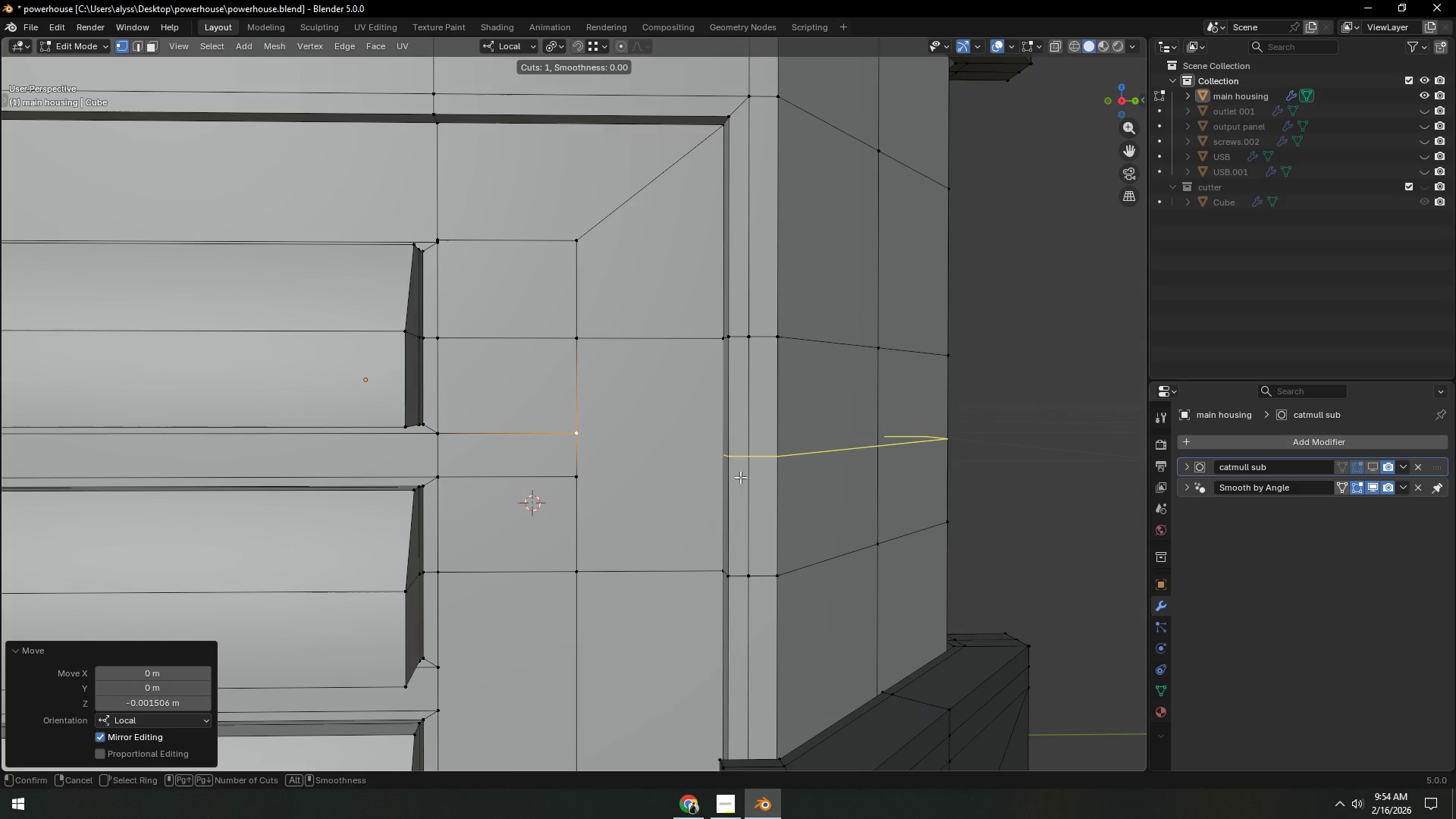 
scroll: coordinate [740, 477], scroll_direction: up, amount: 1.0
 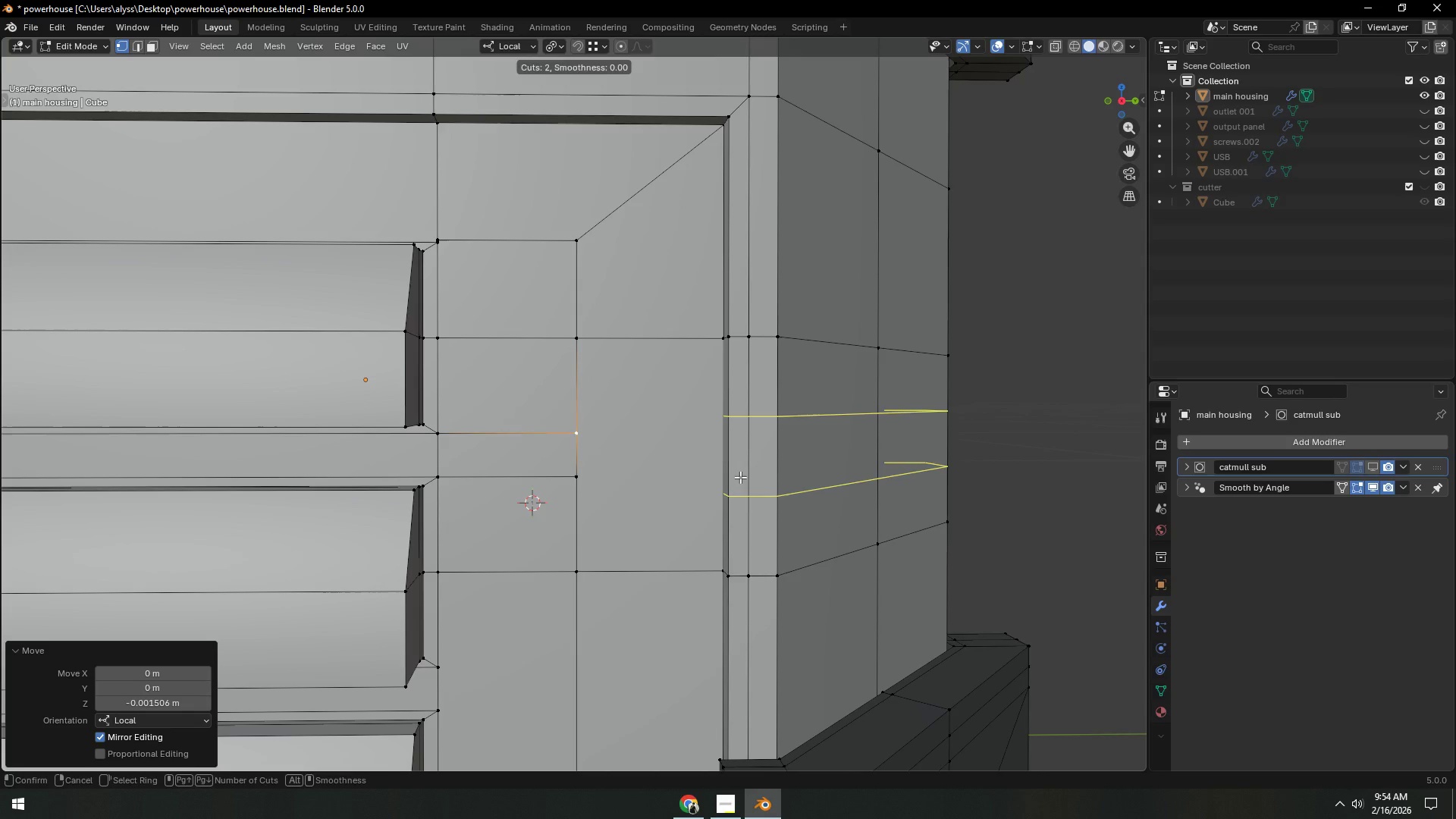 
left_click([740, 477])
 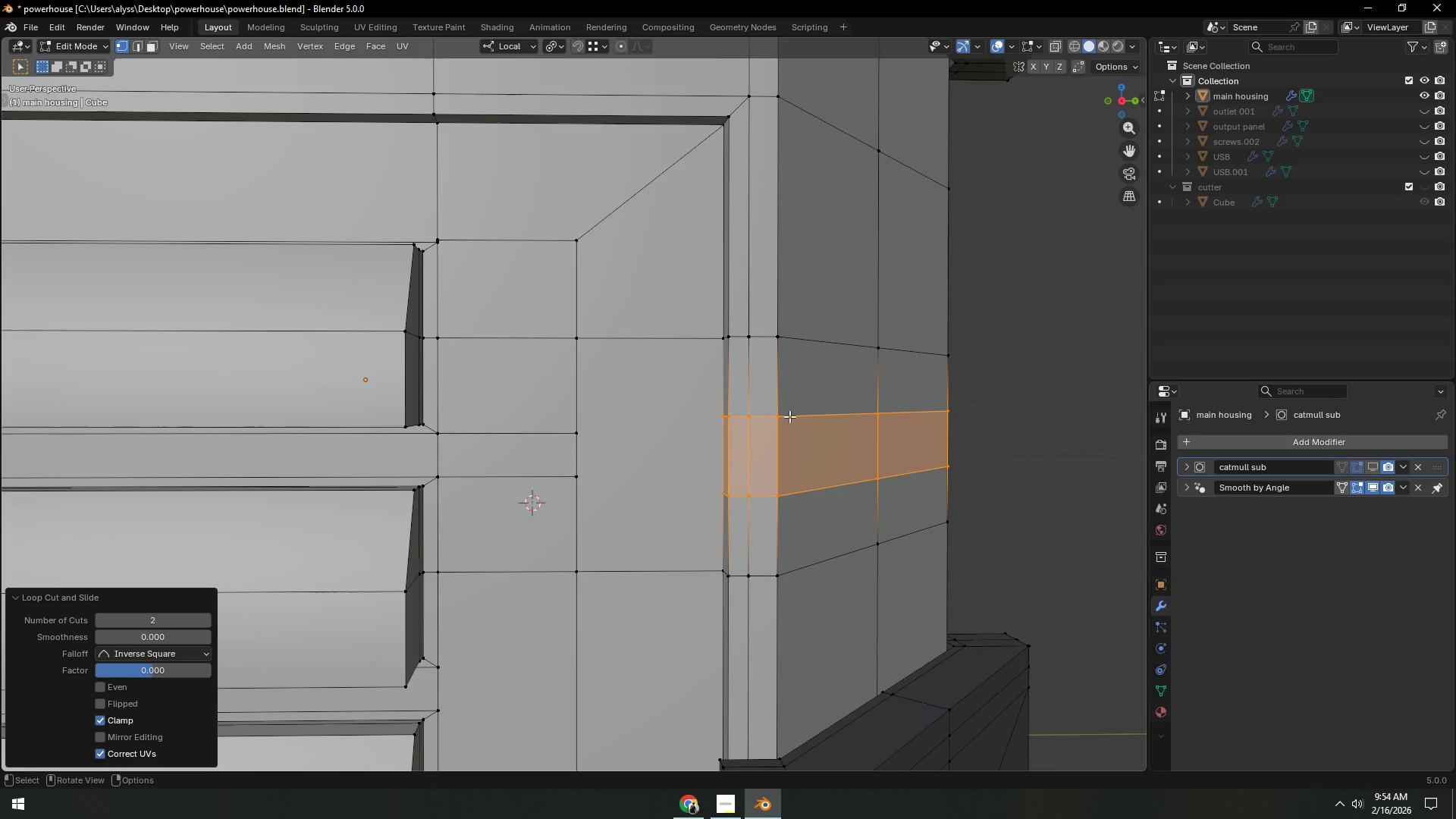 
right_click([740, 477])
 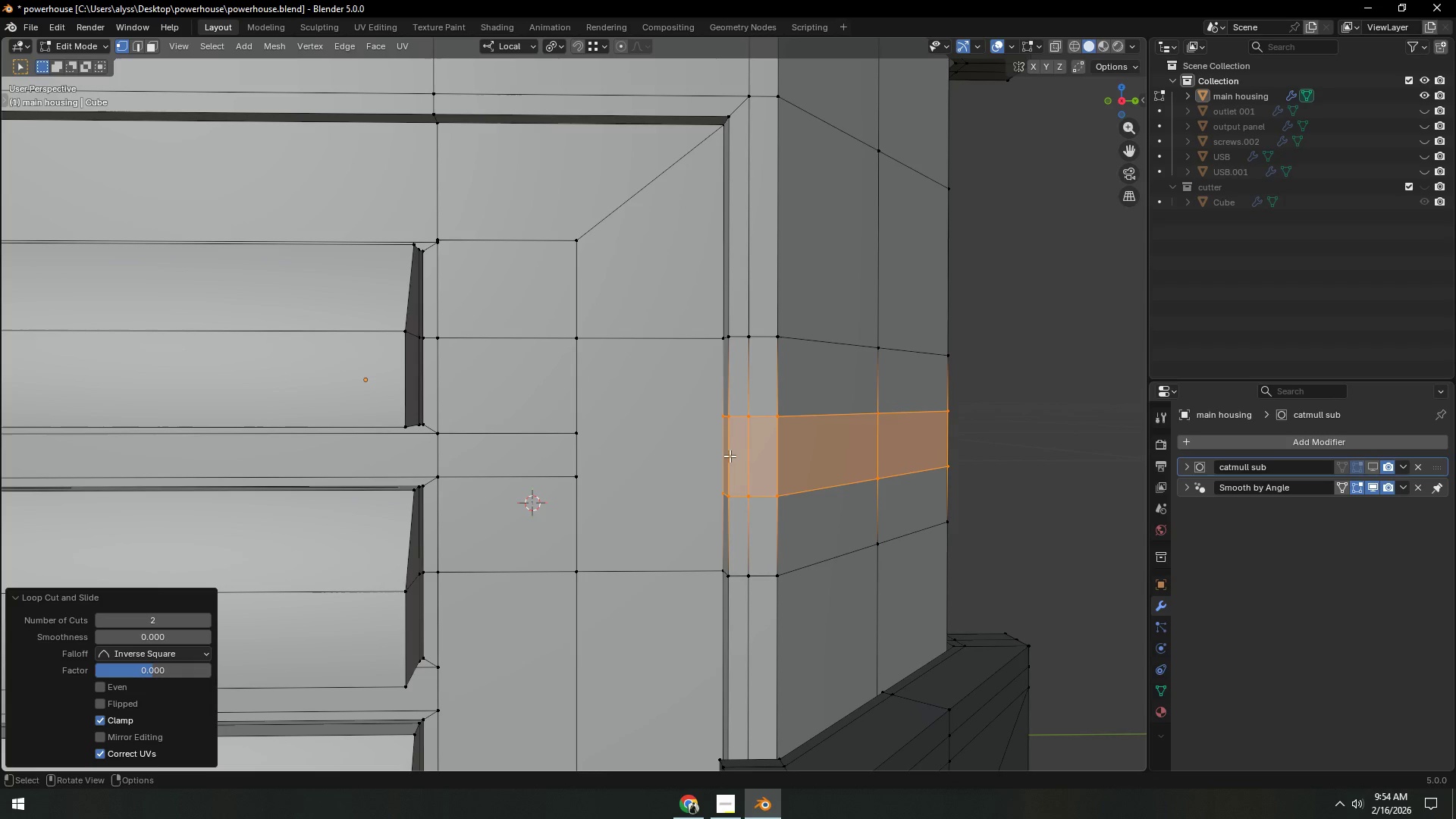 
key(2)
 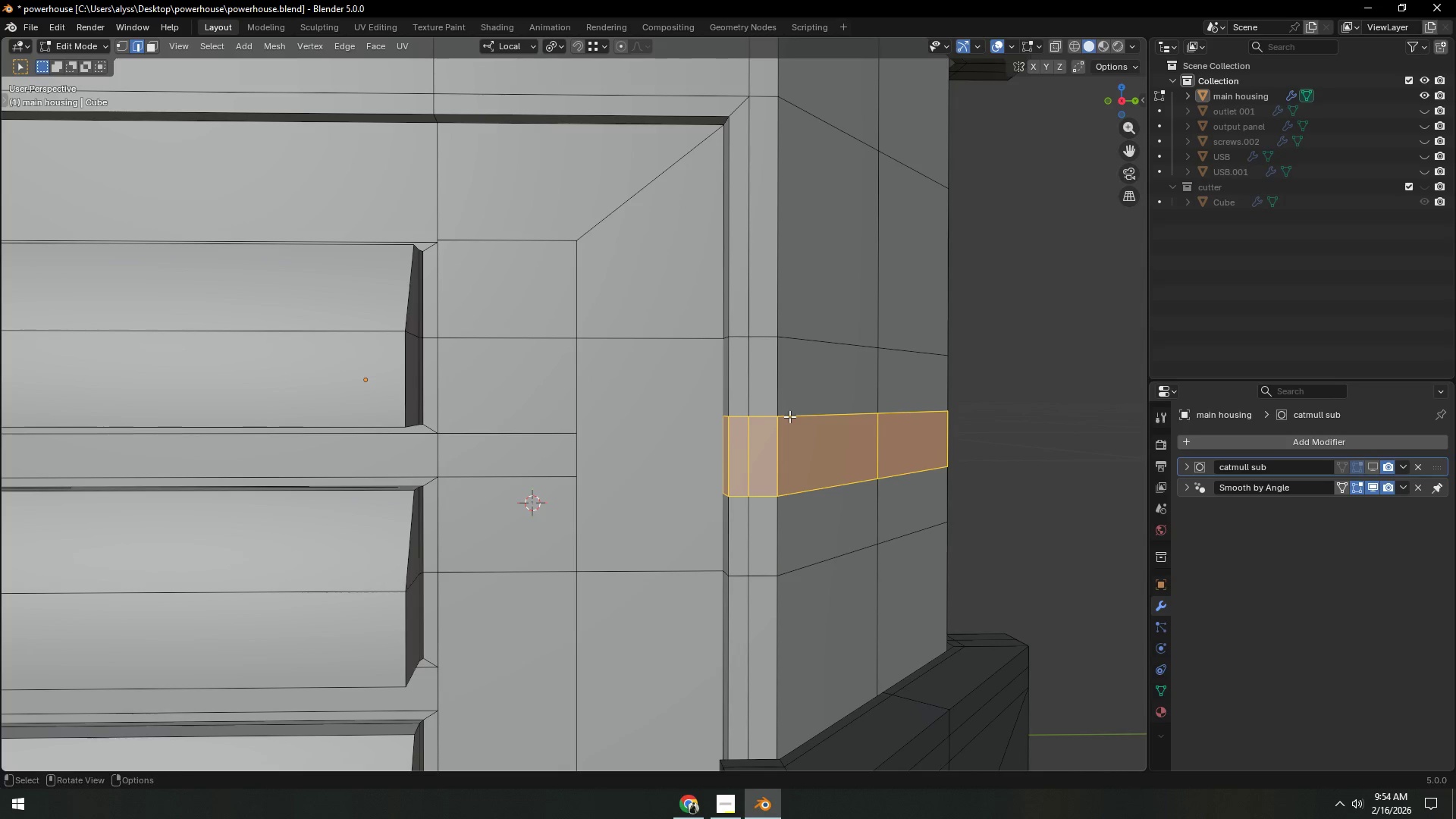 
hold_key(key=AltLeft, duration=0.39)
left_click([789, 416])
 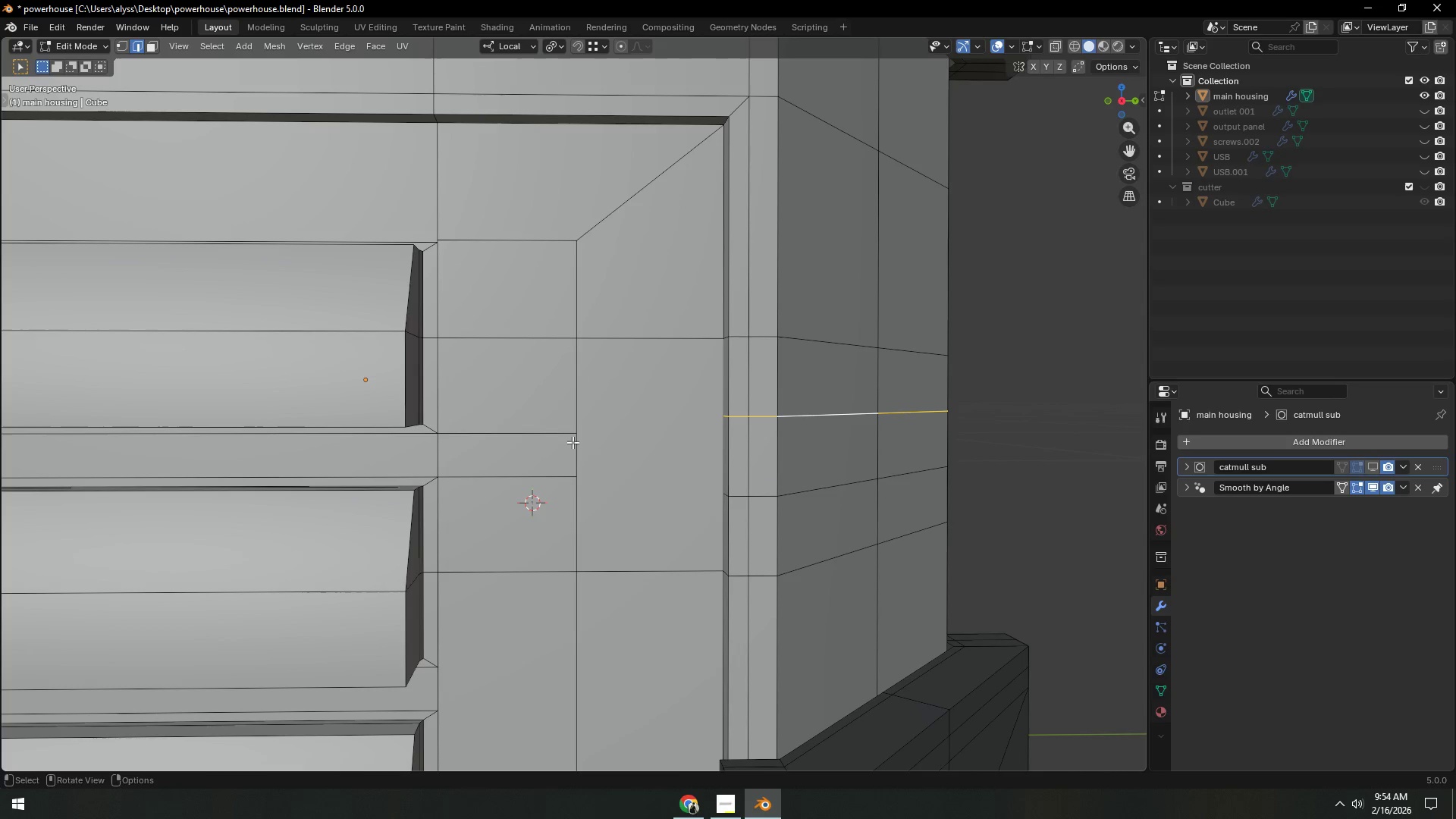 
type(gz)
 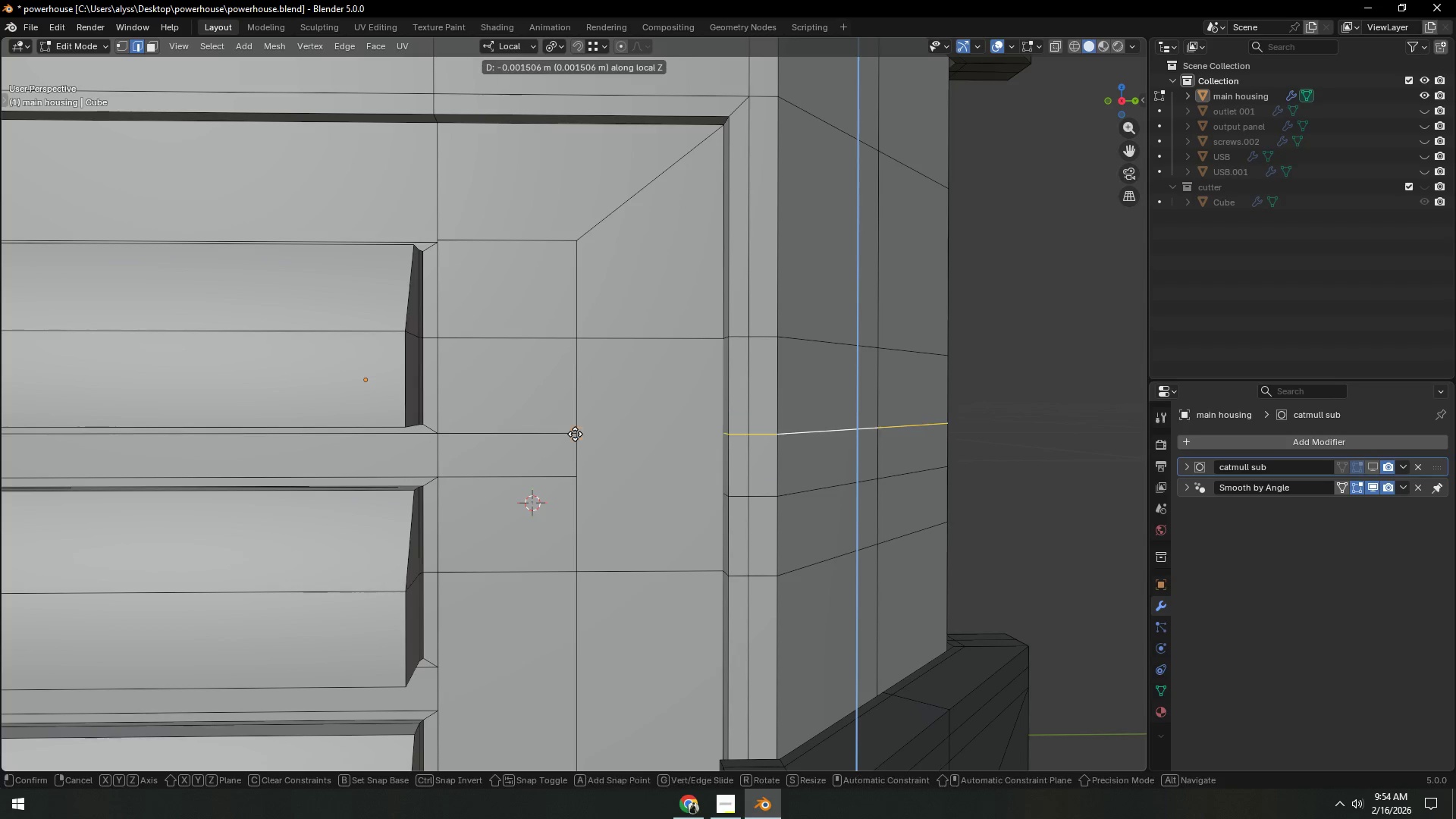 
hold_key(key=ControlLeft, duration=0.39)
left_click([575, 434])
 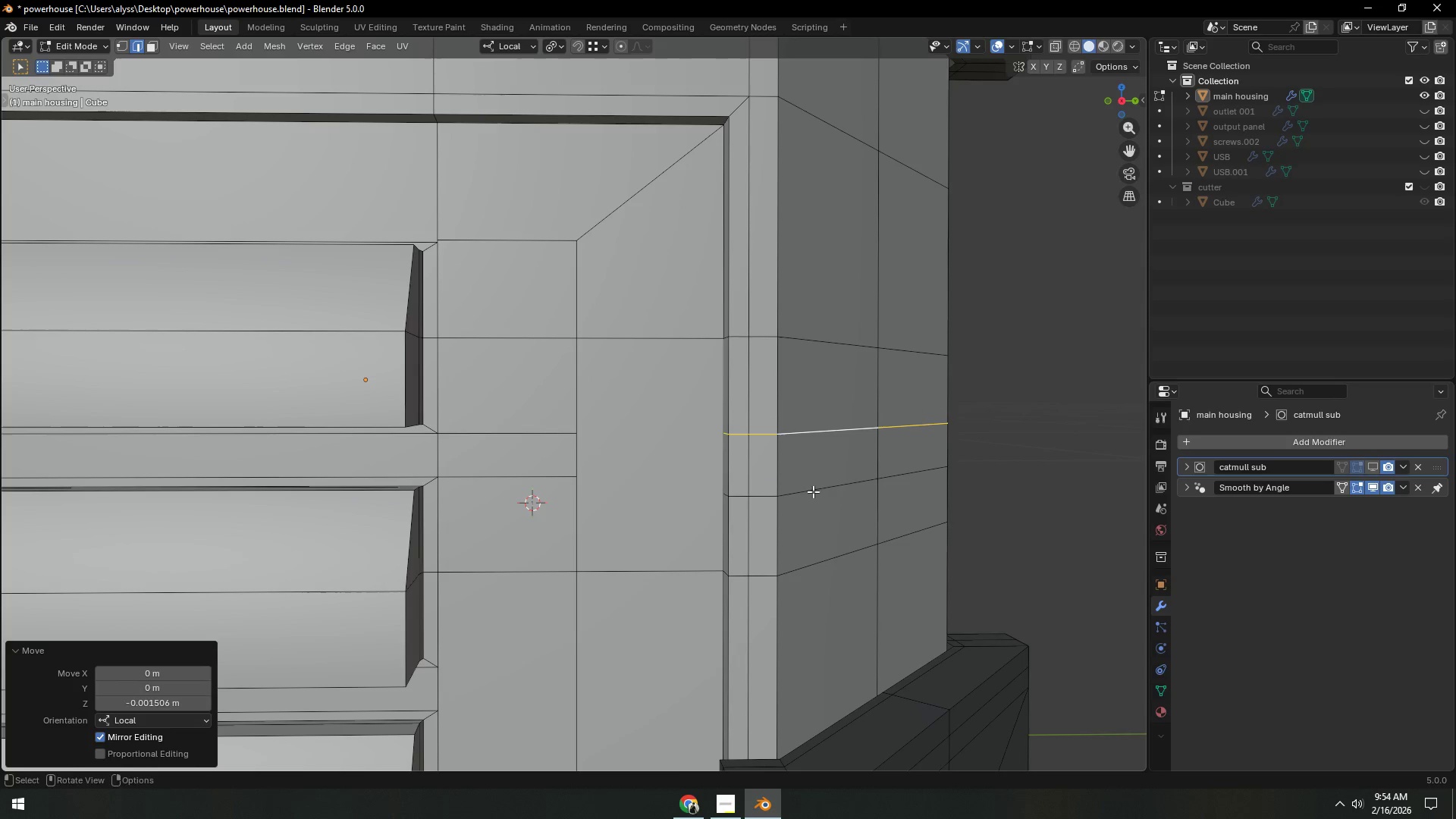 
key(Alt+AltLeft)
 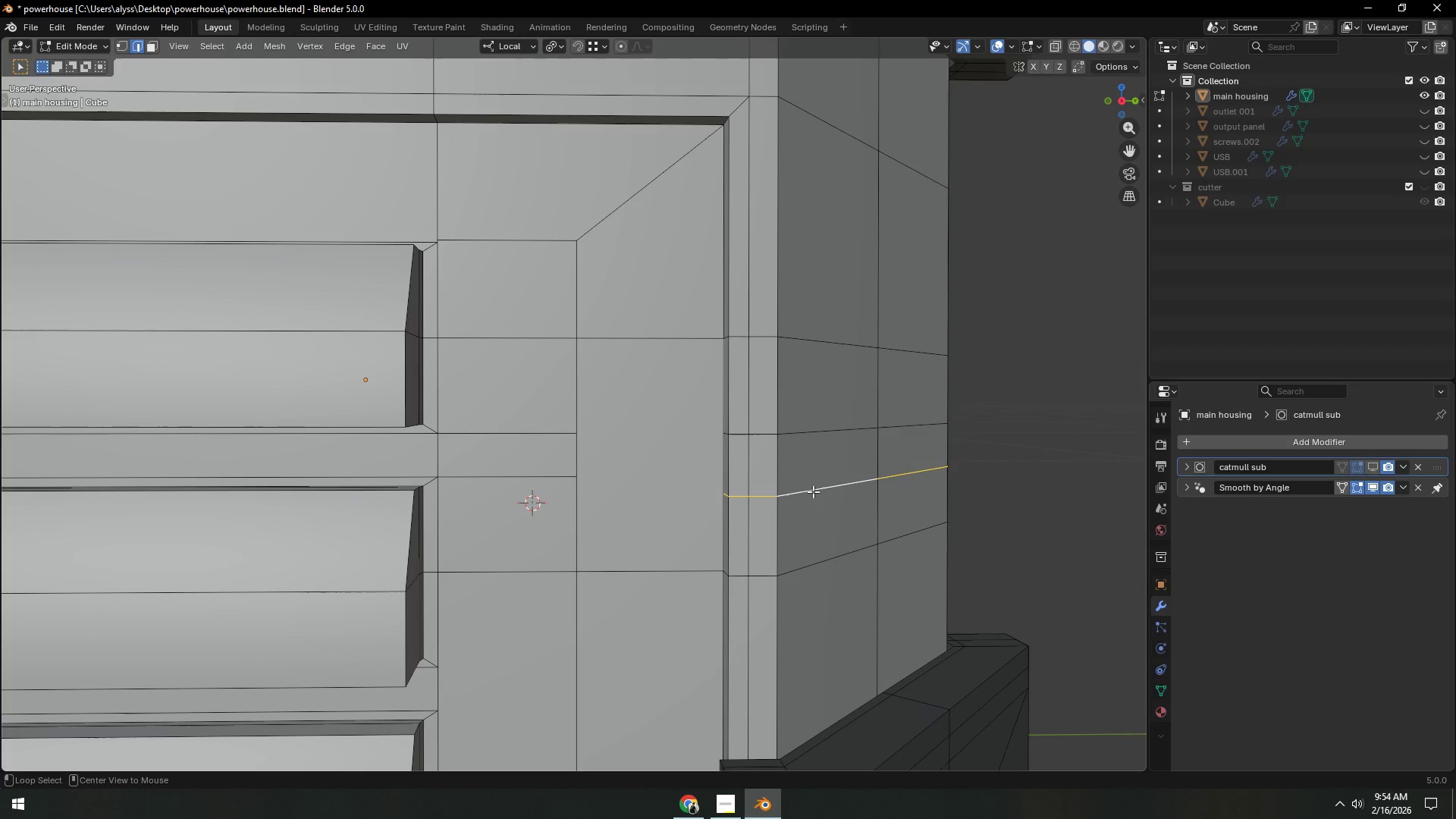 
left_click([813, 491])
 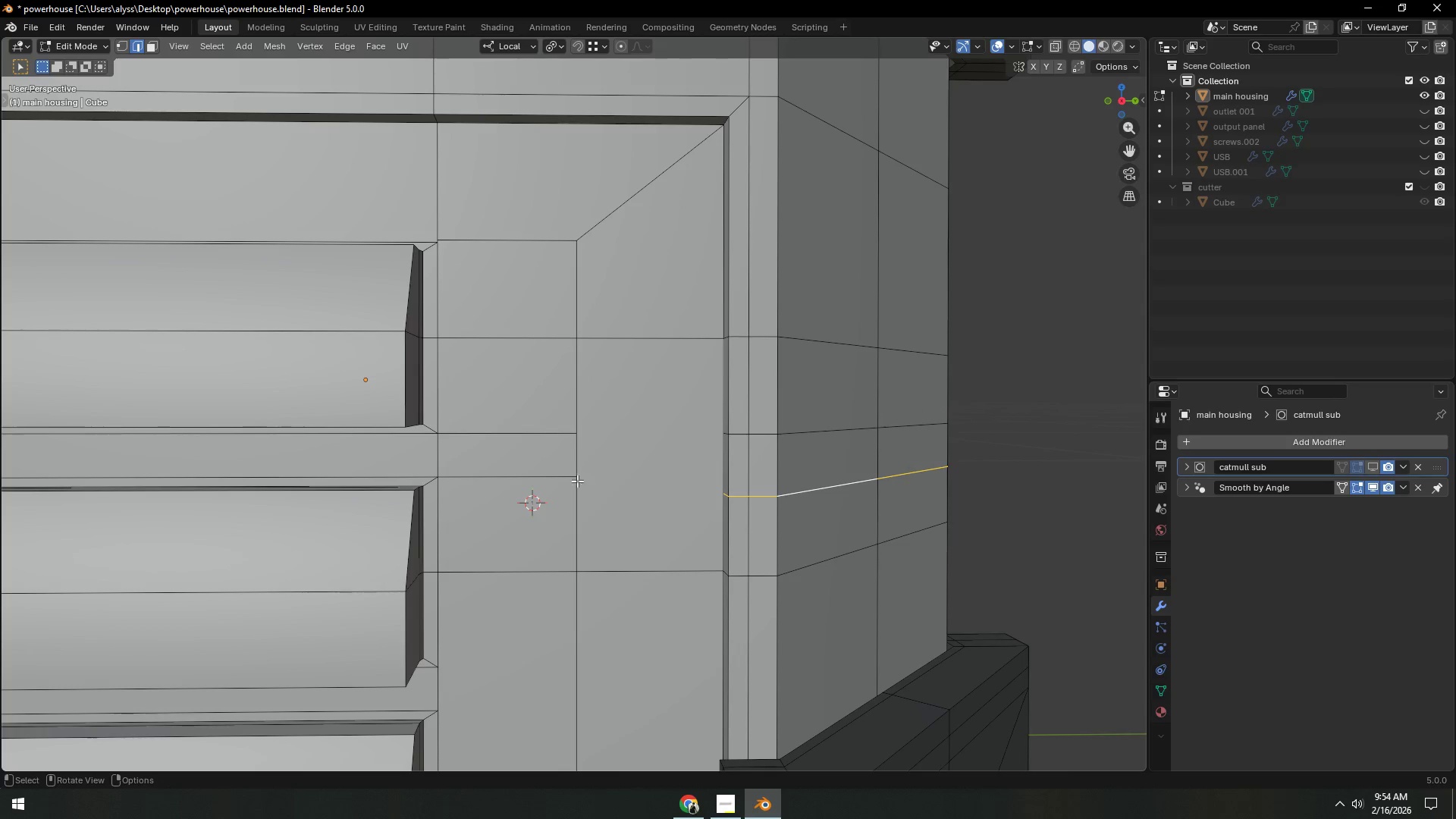 
type(gz)
 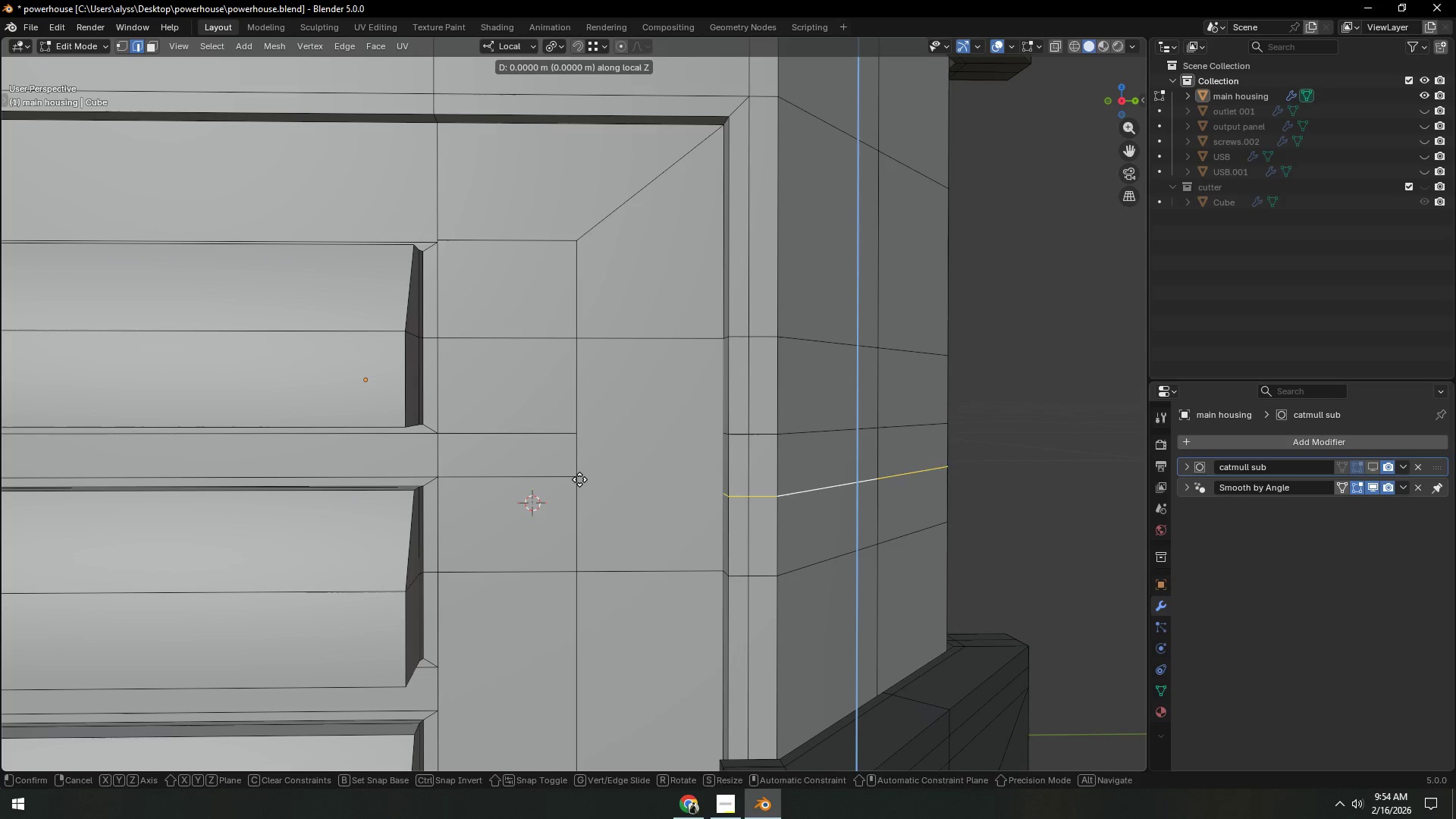 
hold_key(key=ControlLeft, duration=0.38)
left_click([579, 479])
 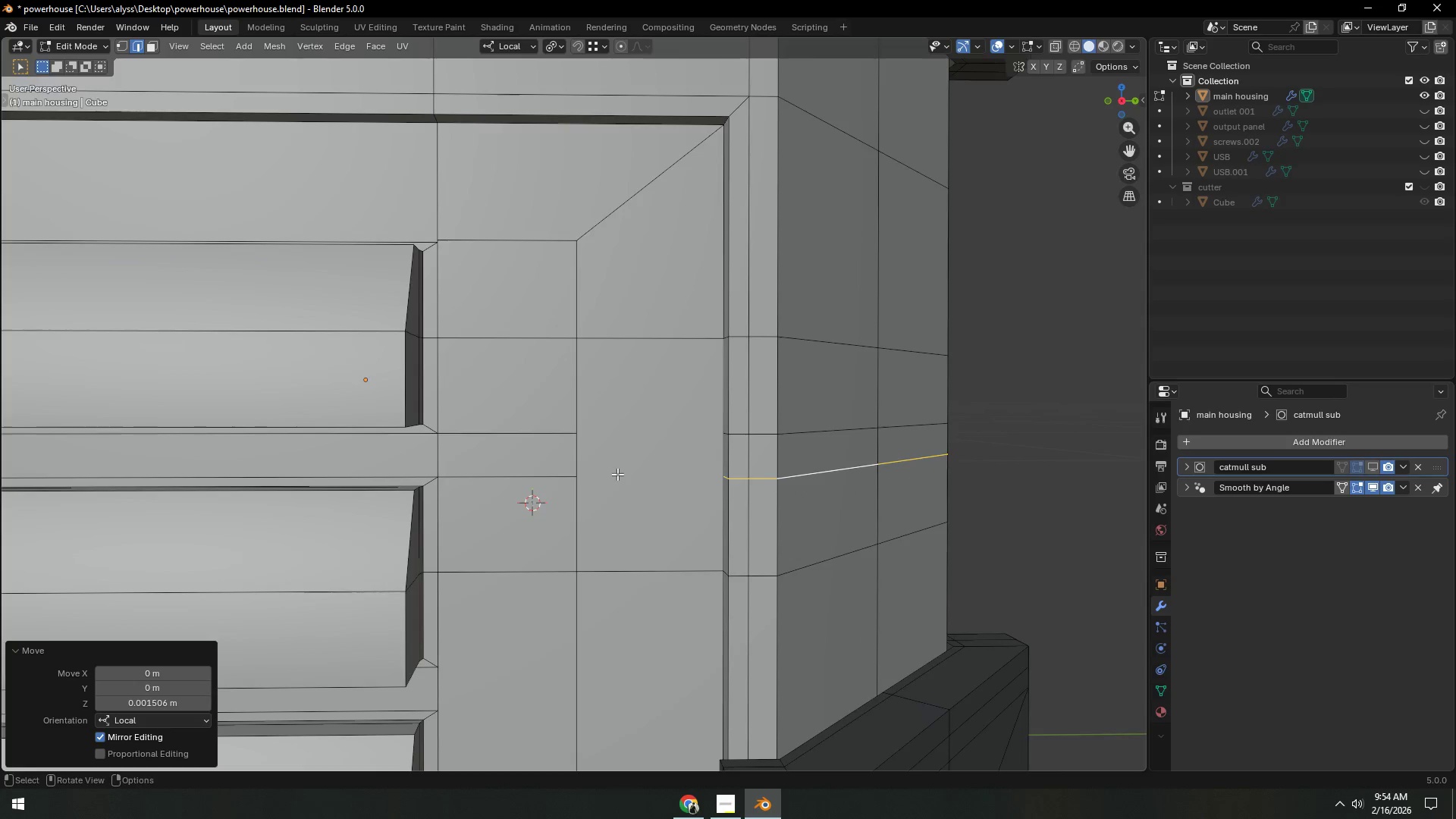 
key(1)
 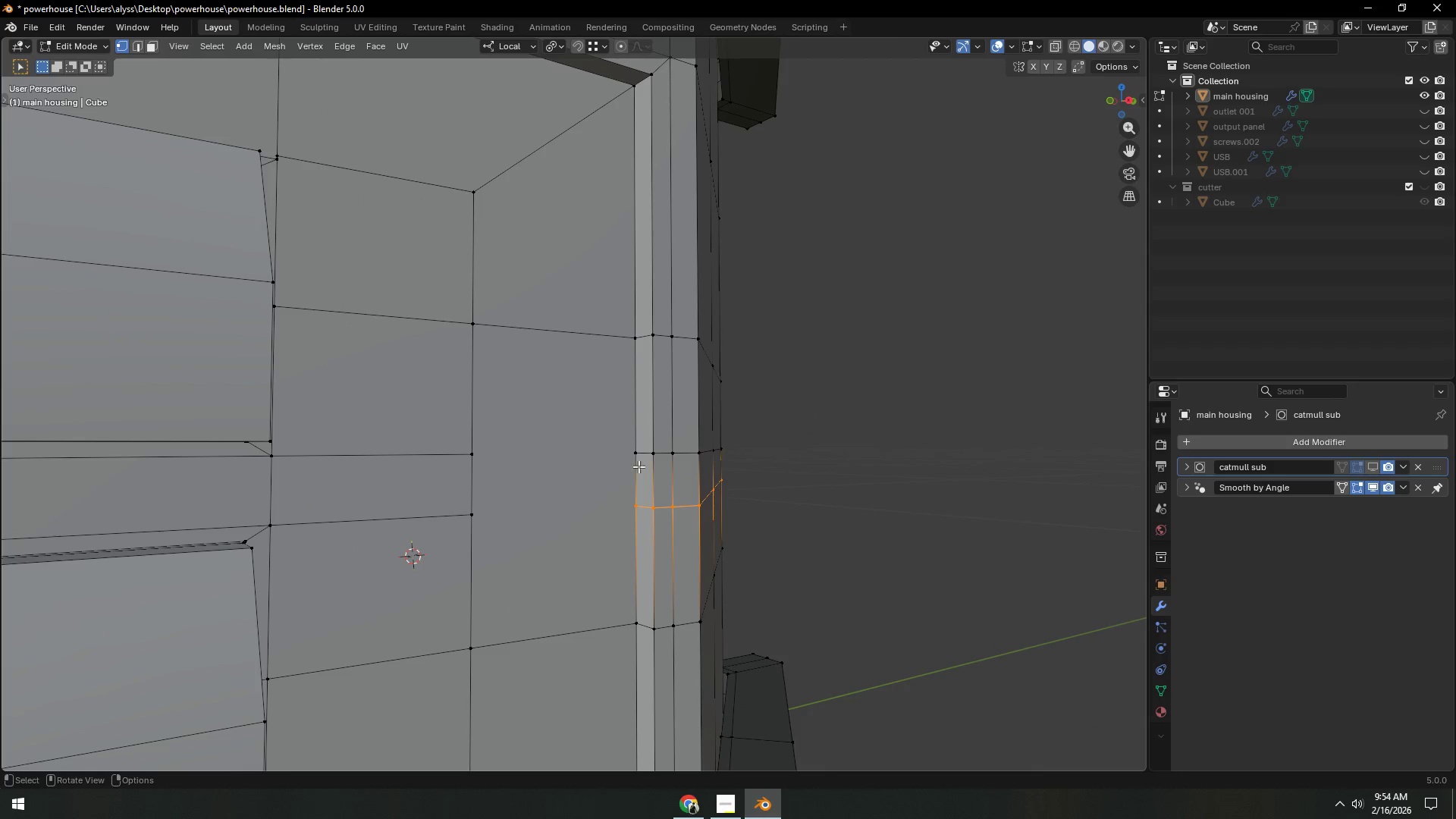 
scroll: coordinate [677, 468], scroll_direction: up, amount: 2.0
 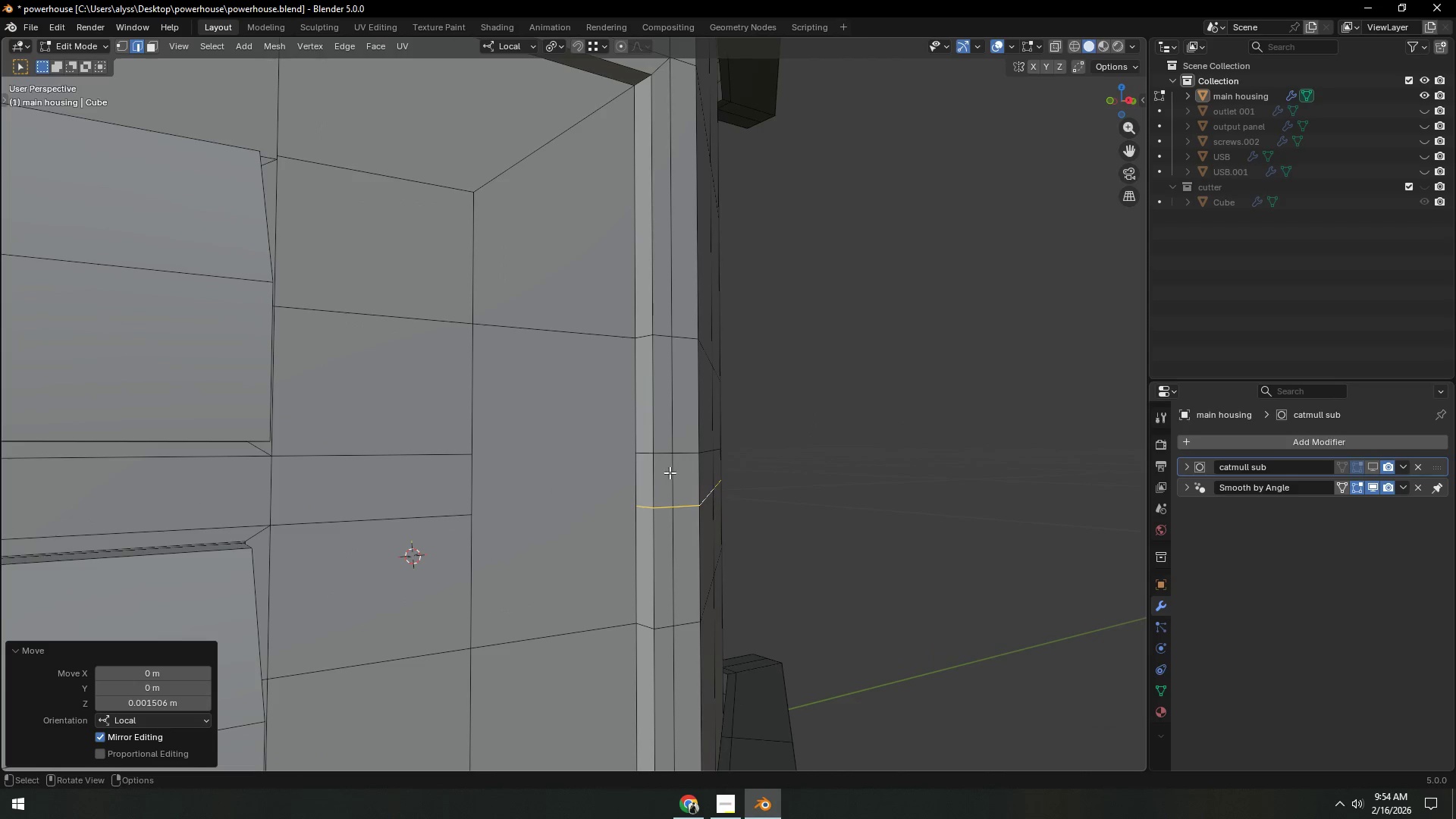 
left_click([635, 456])
 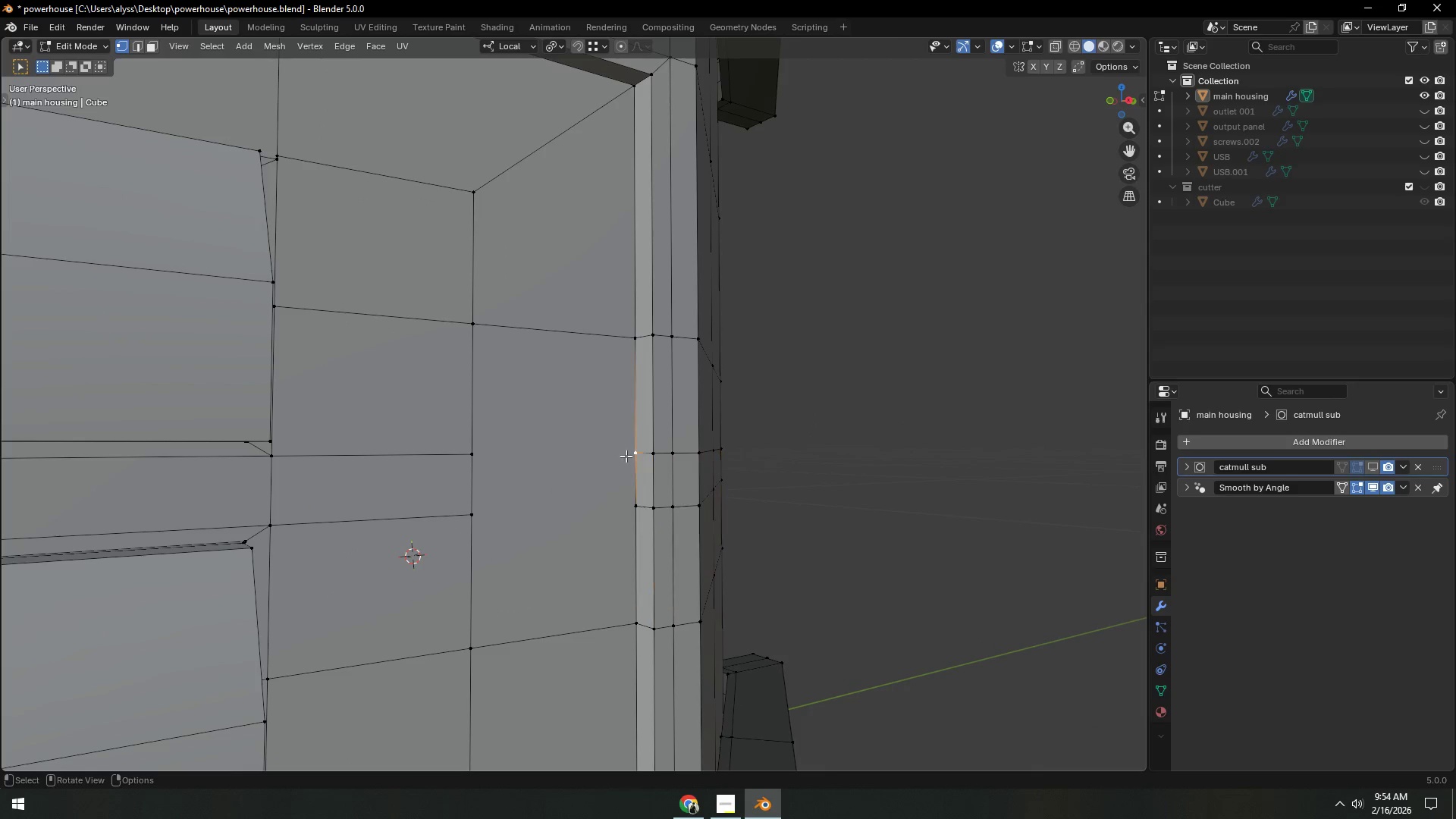 
hold_key(key=ShiftLeft, duration=0.53)
double_click([469, 460])
 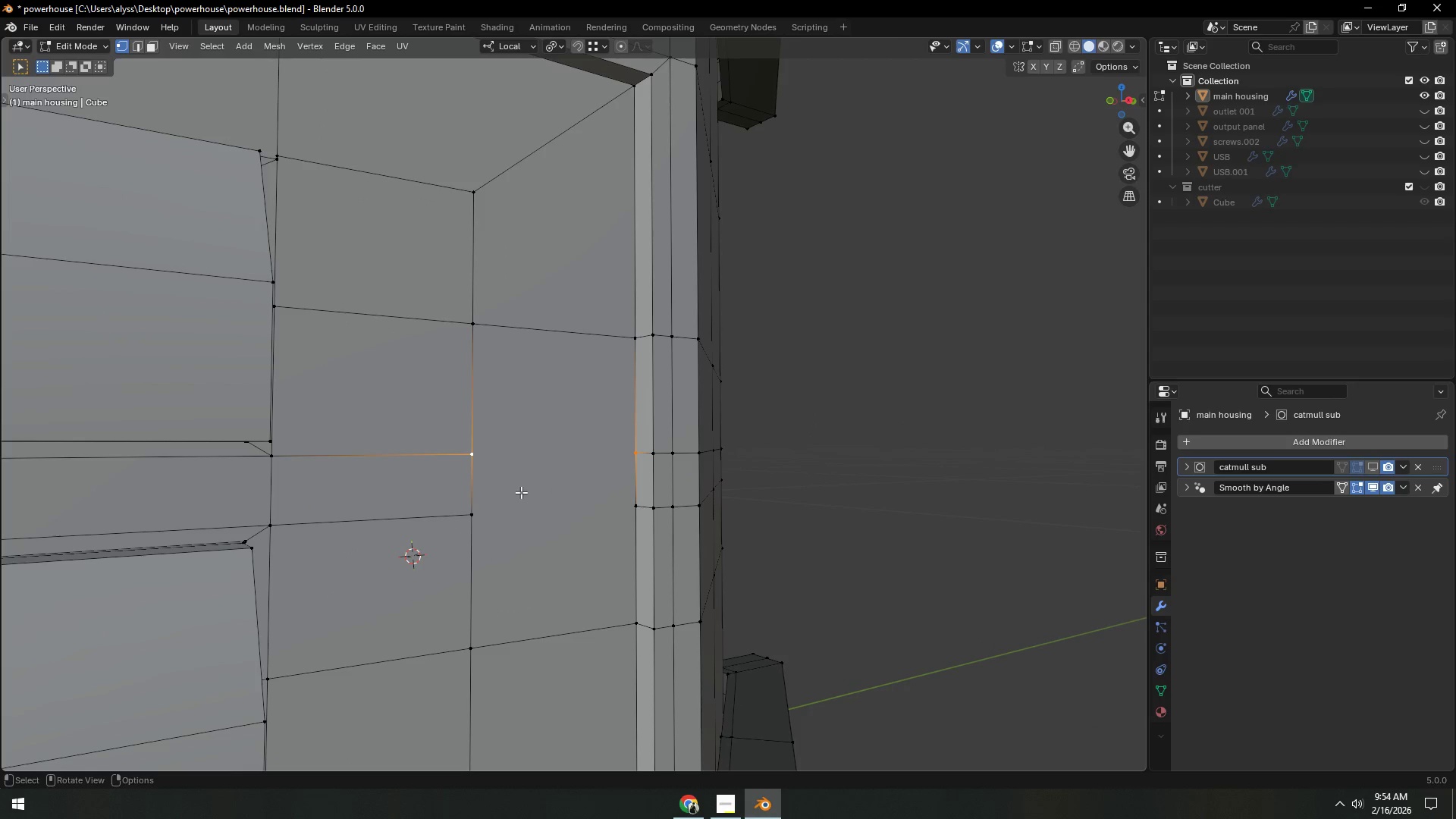 
key(J)
 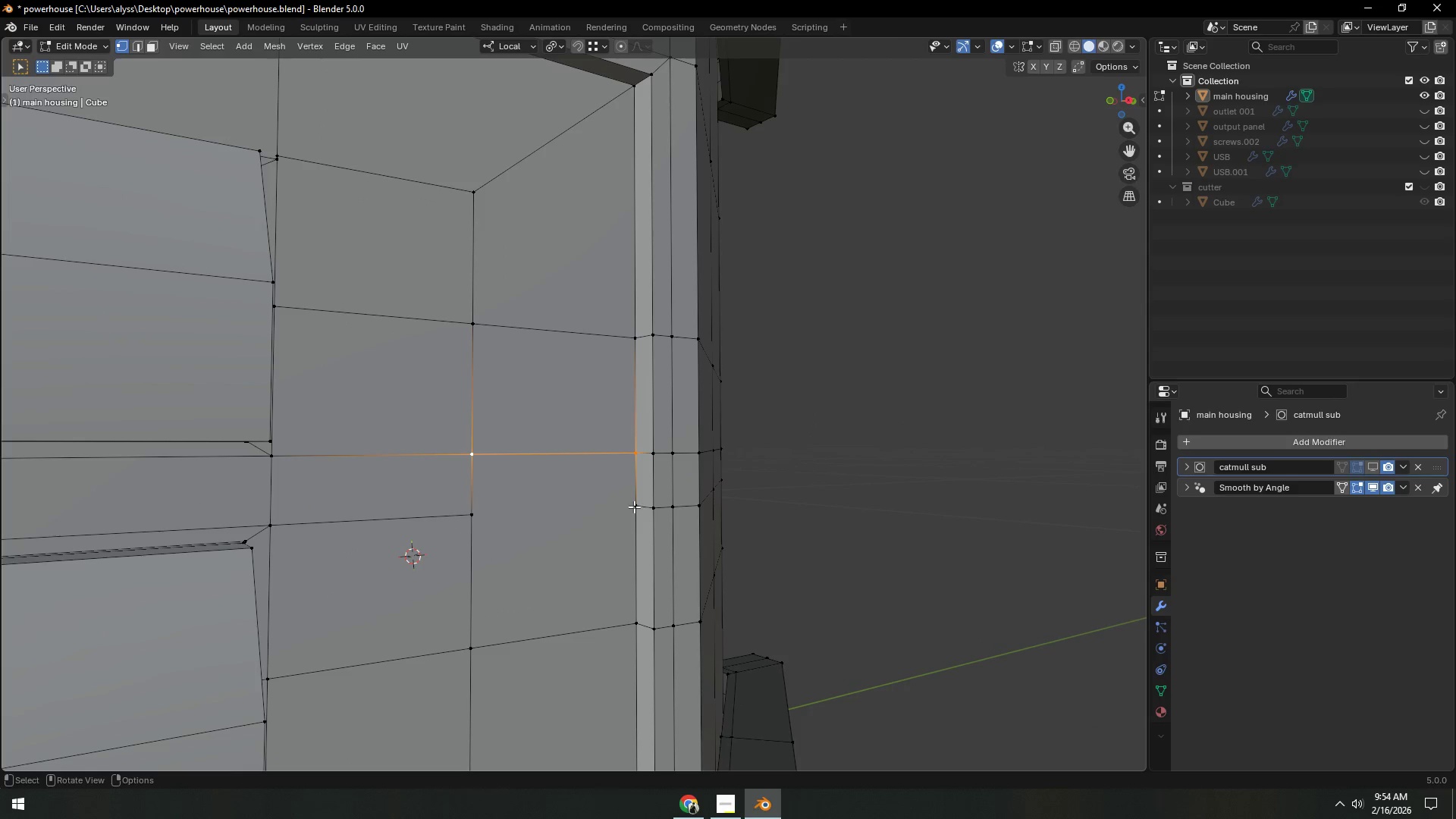 
left_click([634, 506])
 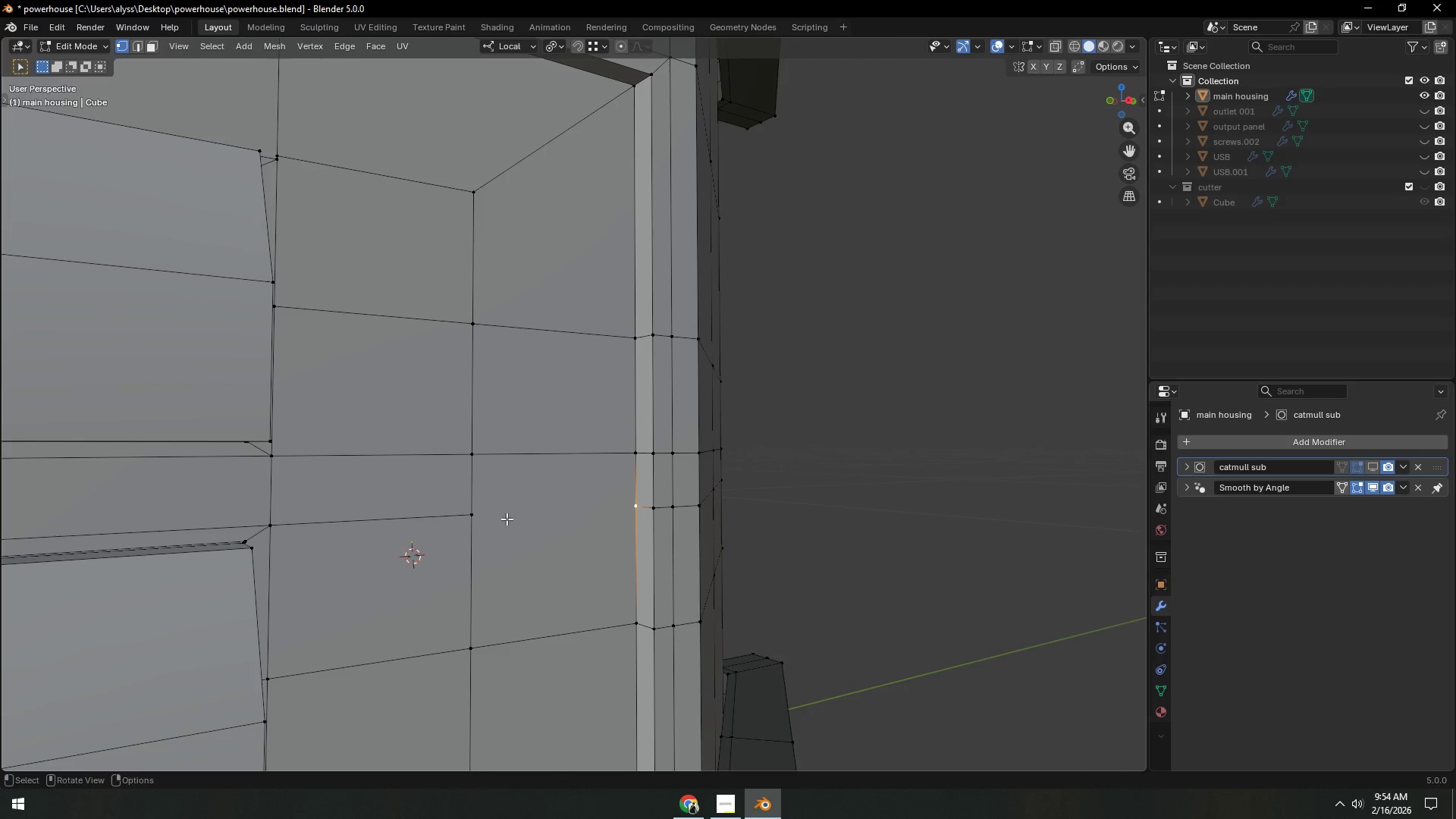 
hold_key(key=ShiftLeft, duration=0.62)
left_click([466, 513])
 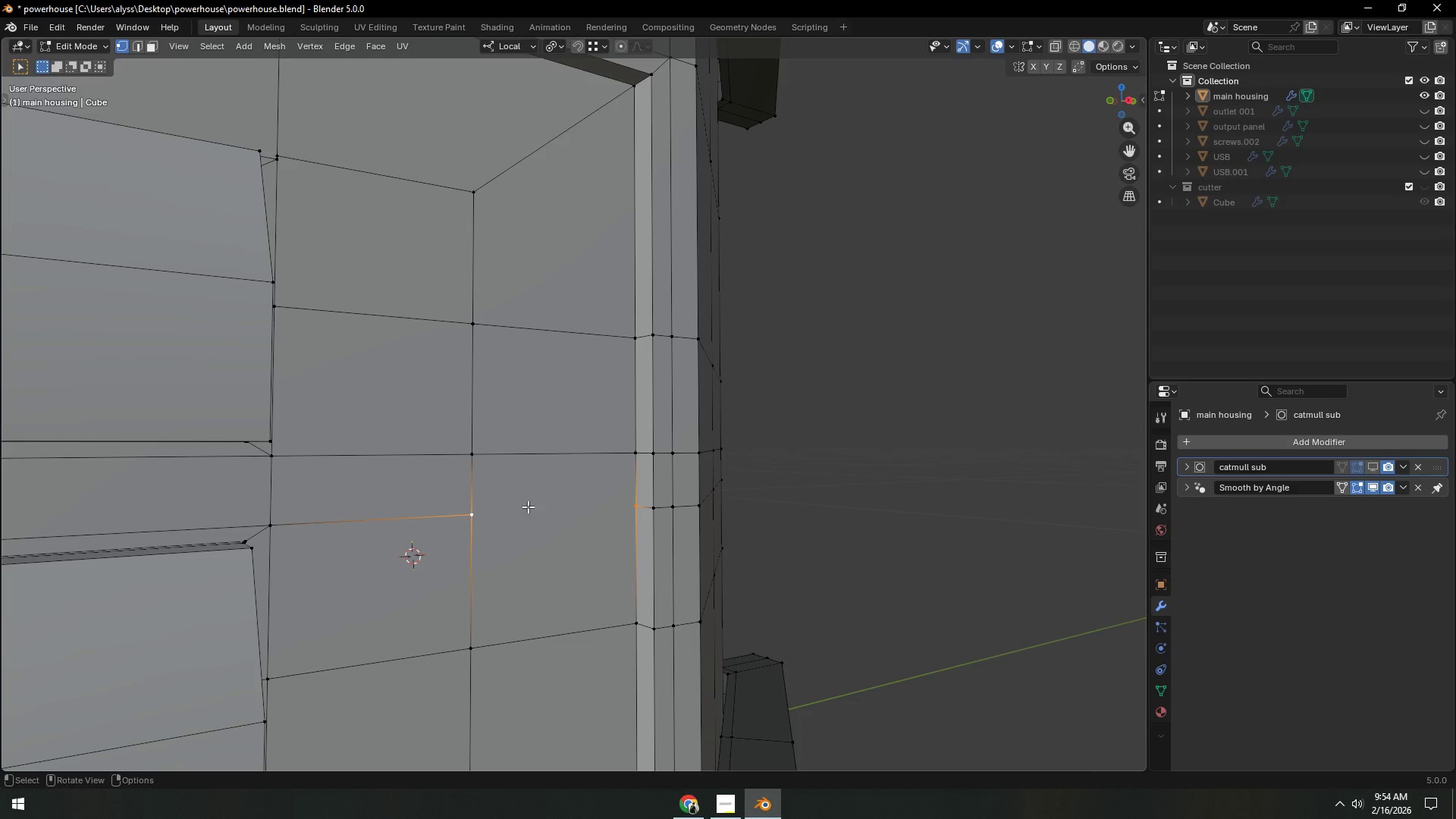 
key(J)
 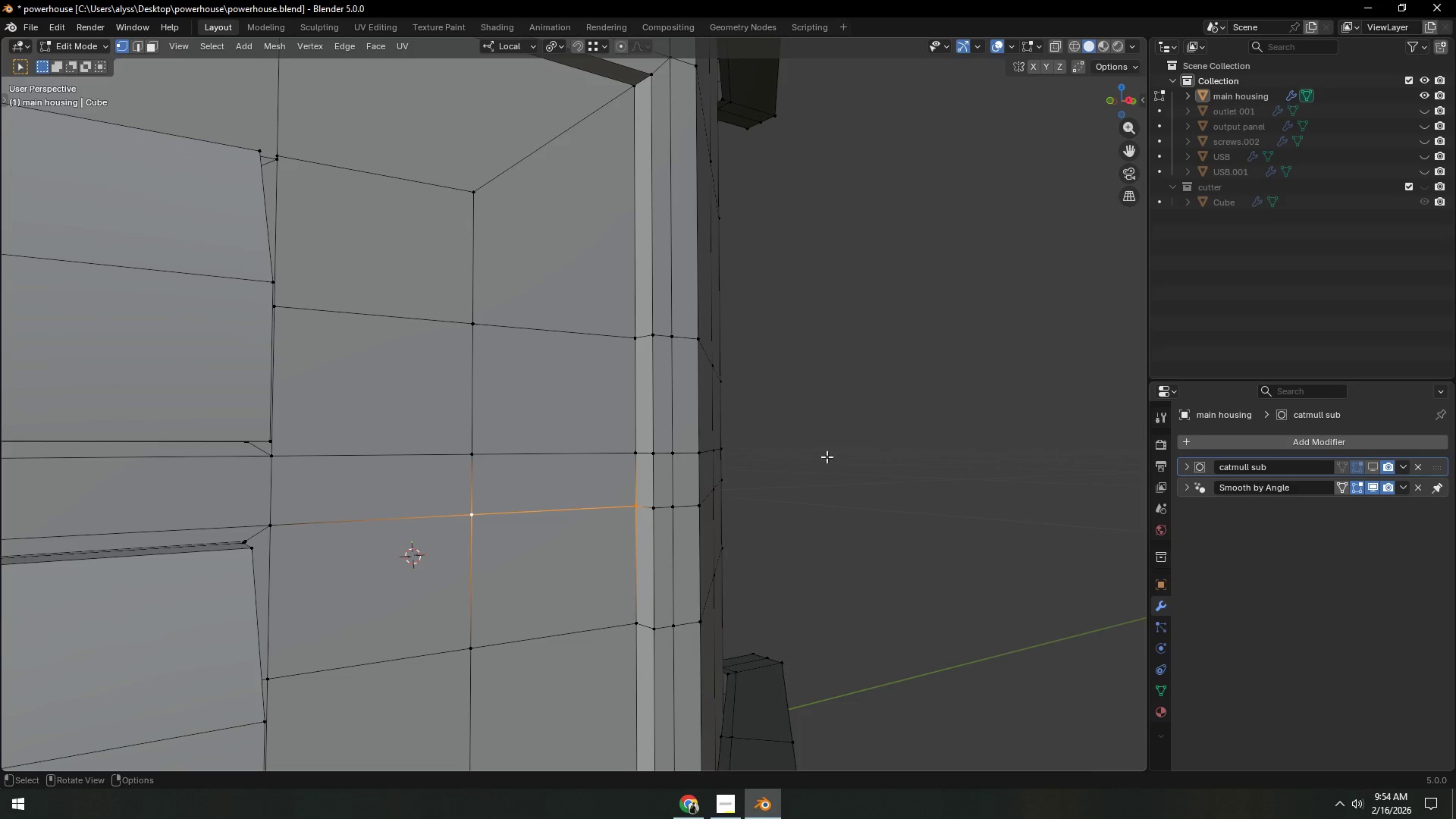 
left_click([880, 451])
 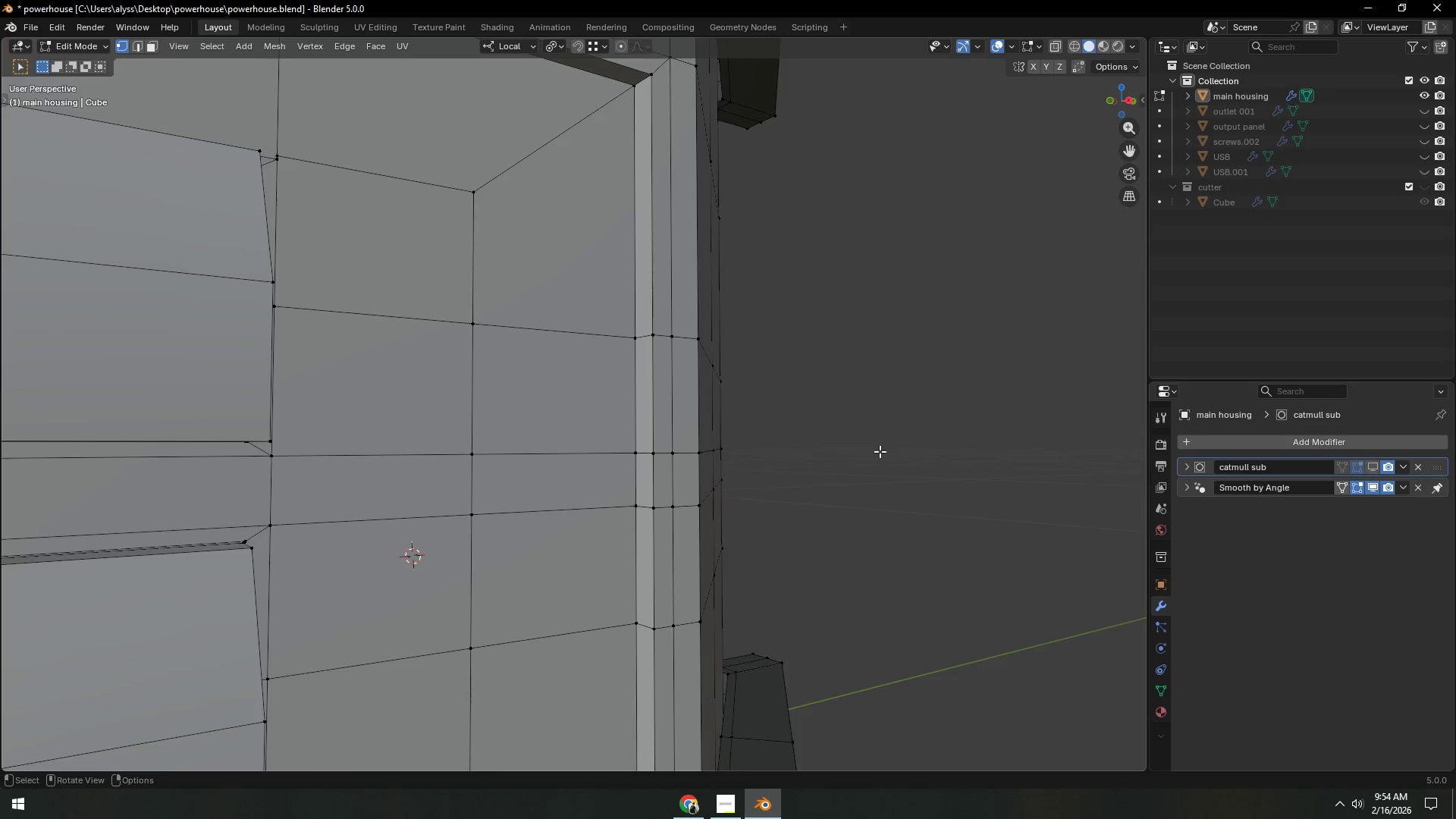 
scroll: coordinate [766, 470], scroll_direction: down, amount: 7.0
 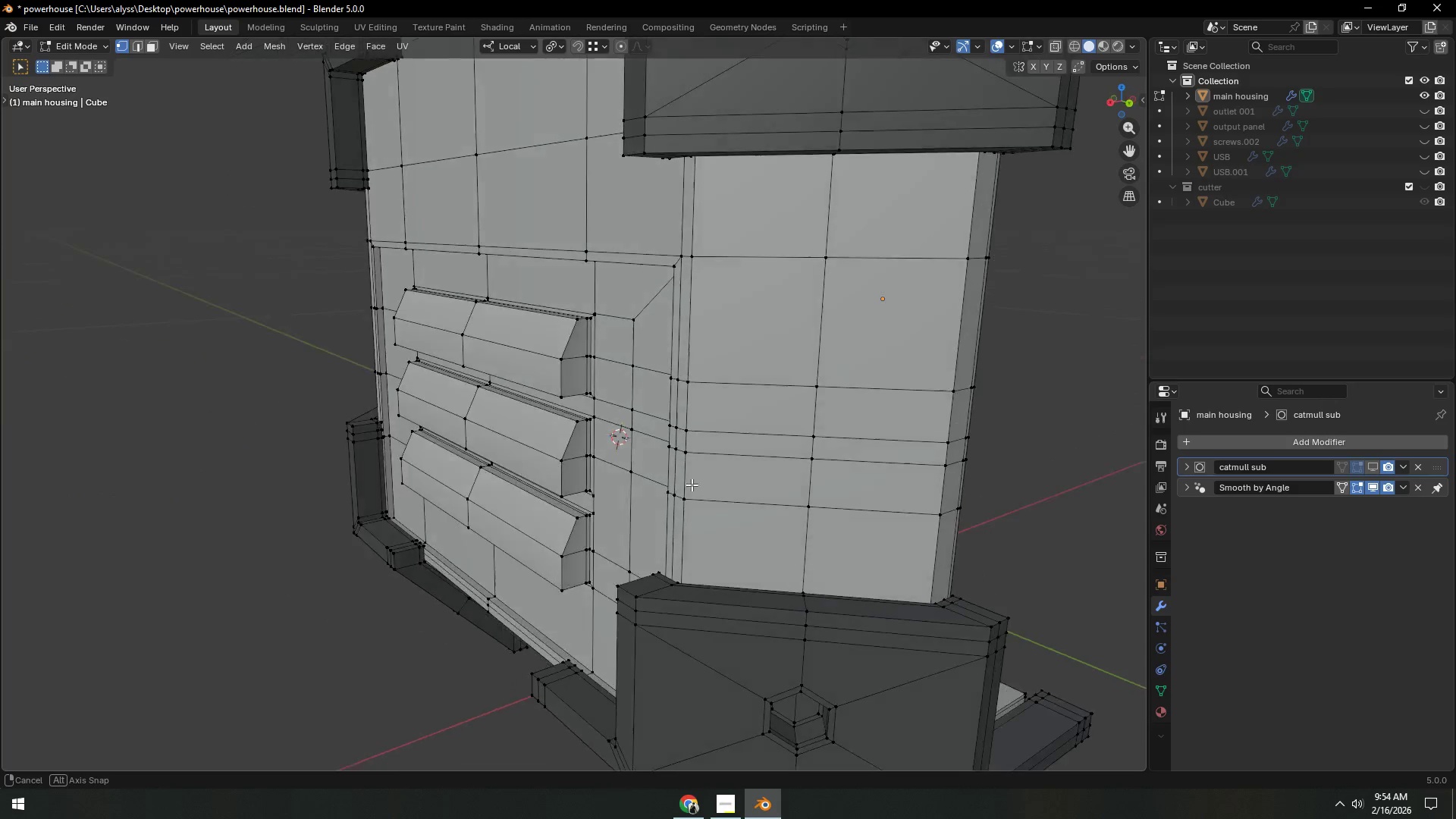 
scroll: coordinate [670, 490], scroll_direction: up, amount: 7.0
 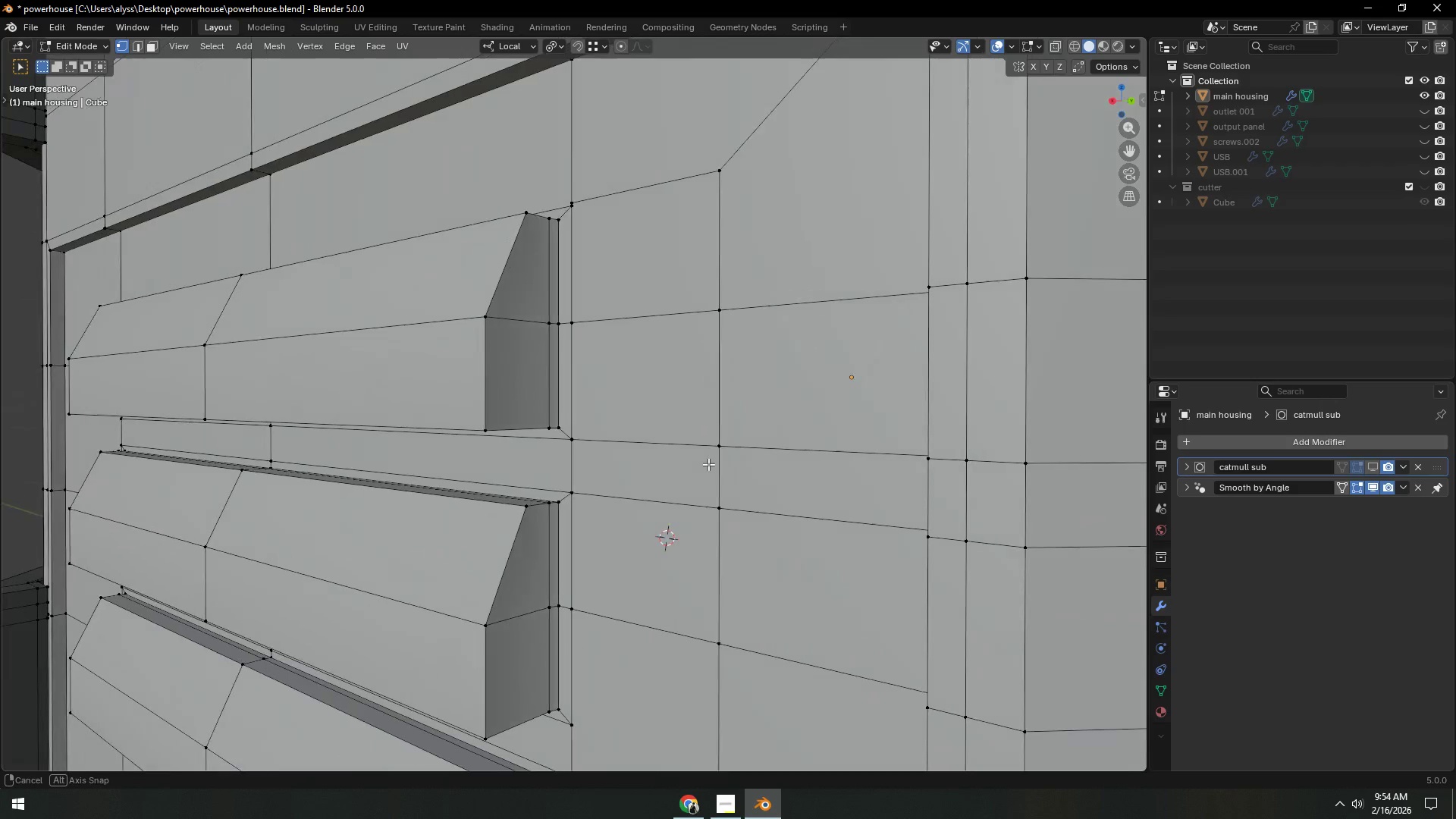 
scroll: coordinate [704, 472], scroll_direction: down, amount: 1.0
 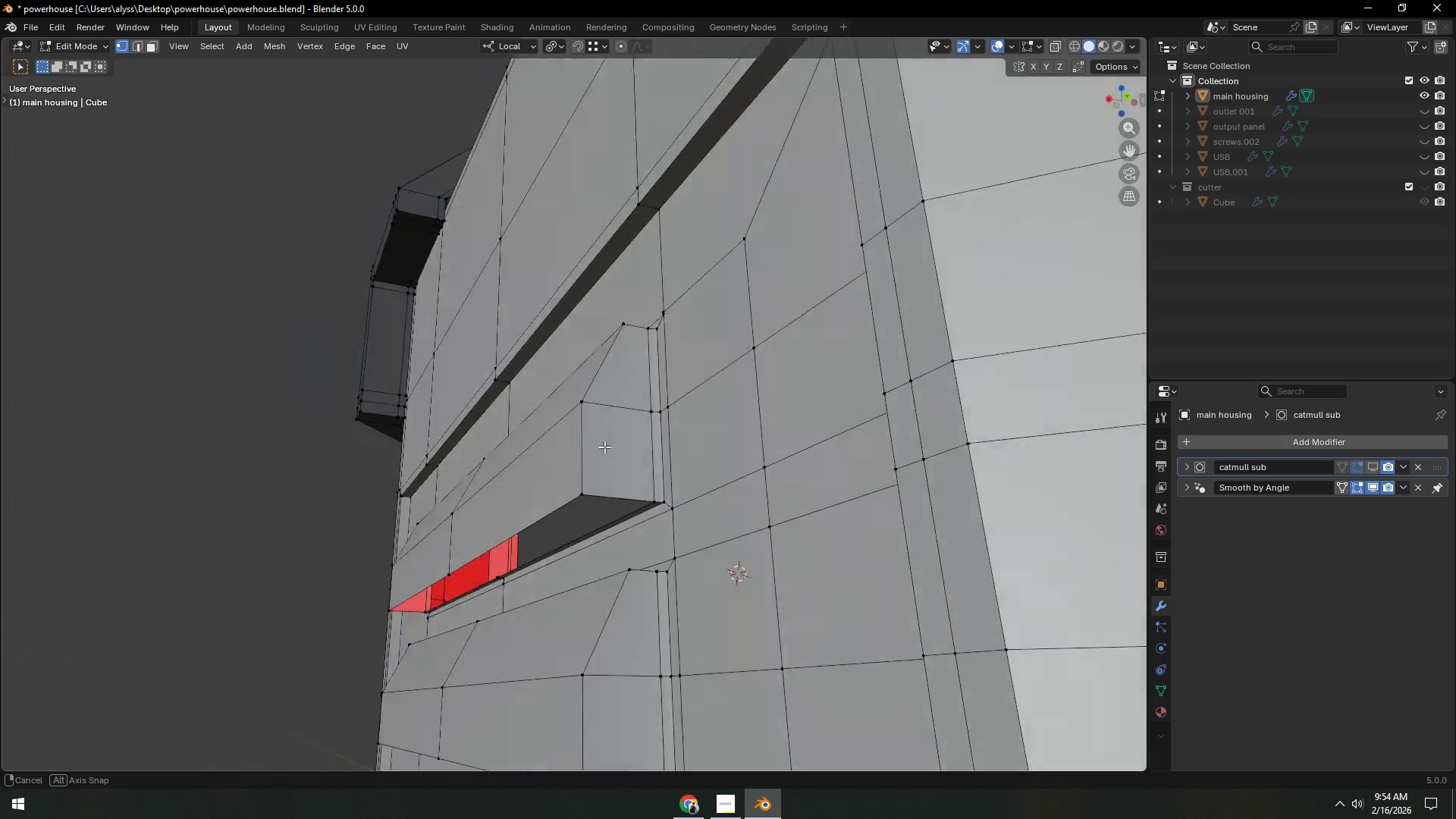 
scroll: coordinate [656, 463], scroll_direction: up, amount: 3.0
 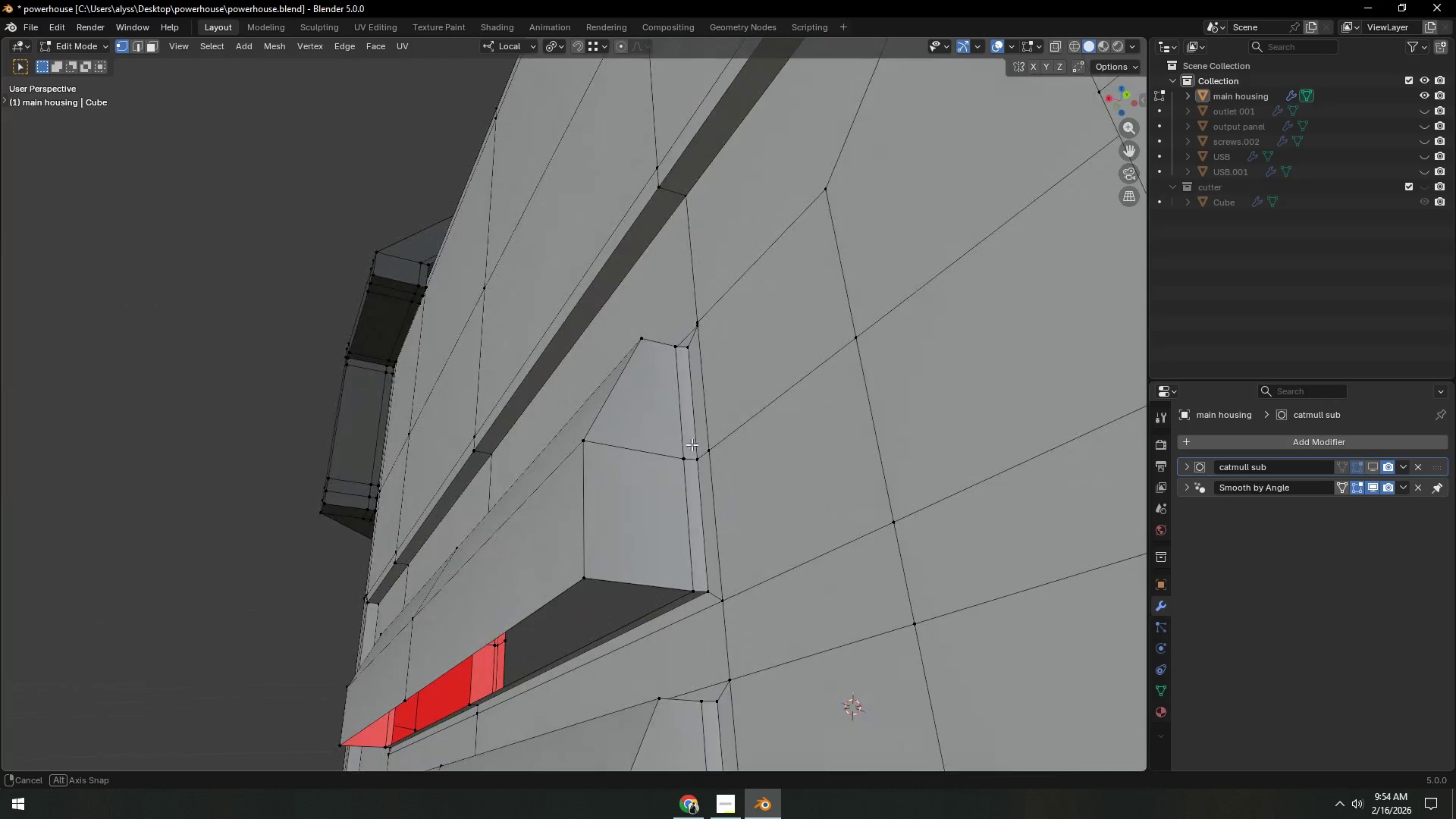 
hold_key(key=ShiftLeft, duration=0.78)
 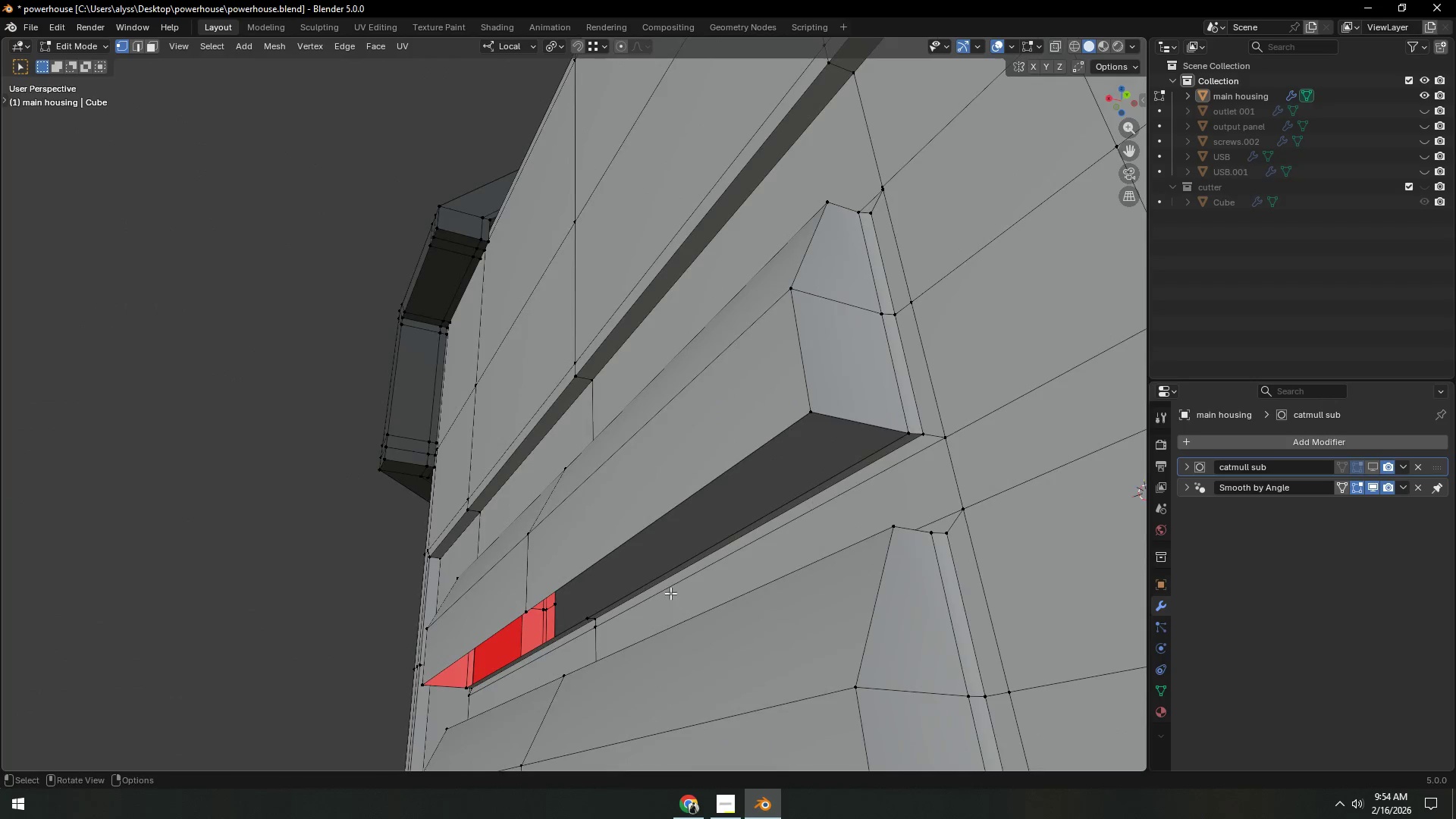 
key(1)
 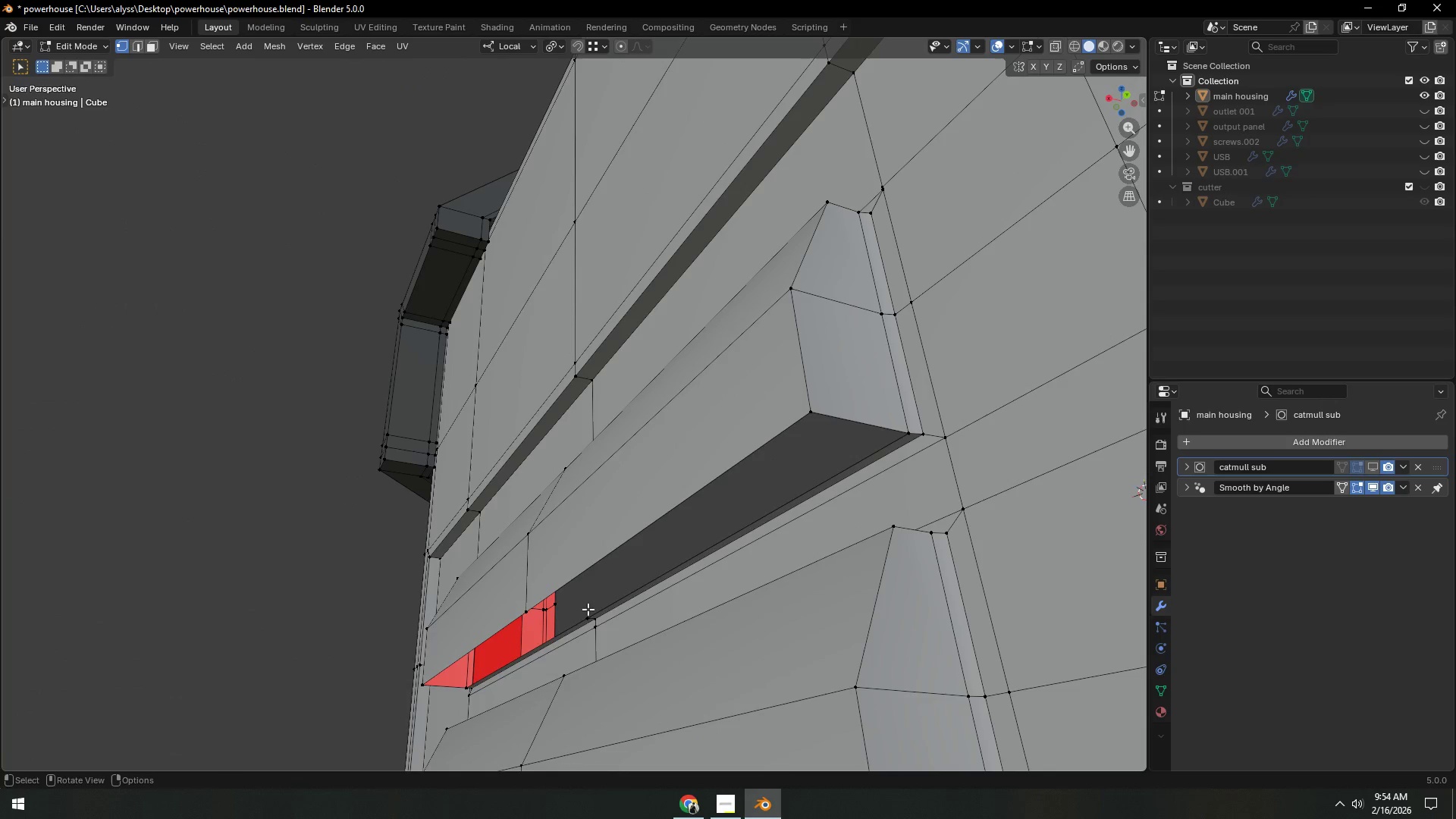 
left_click([585, 611])
 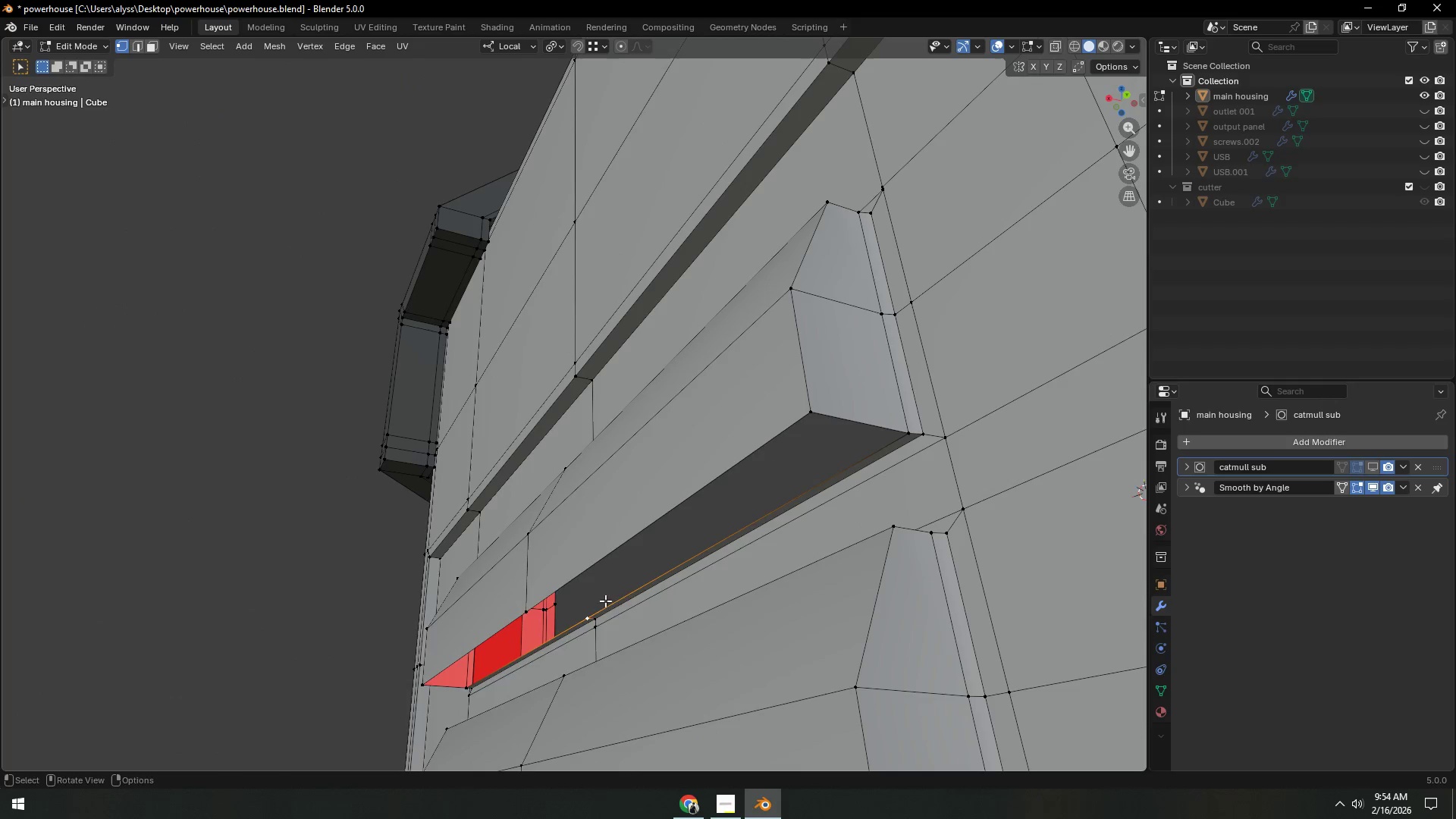 
key(X)
 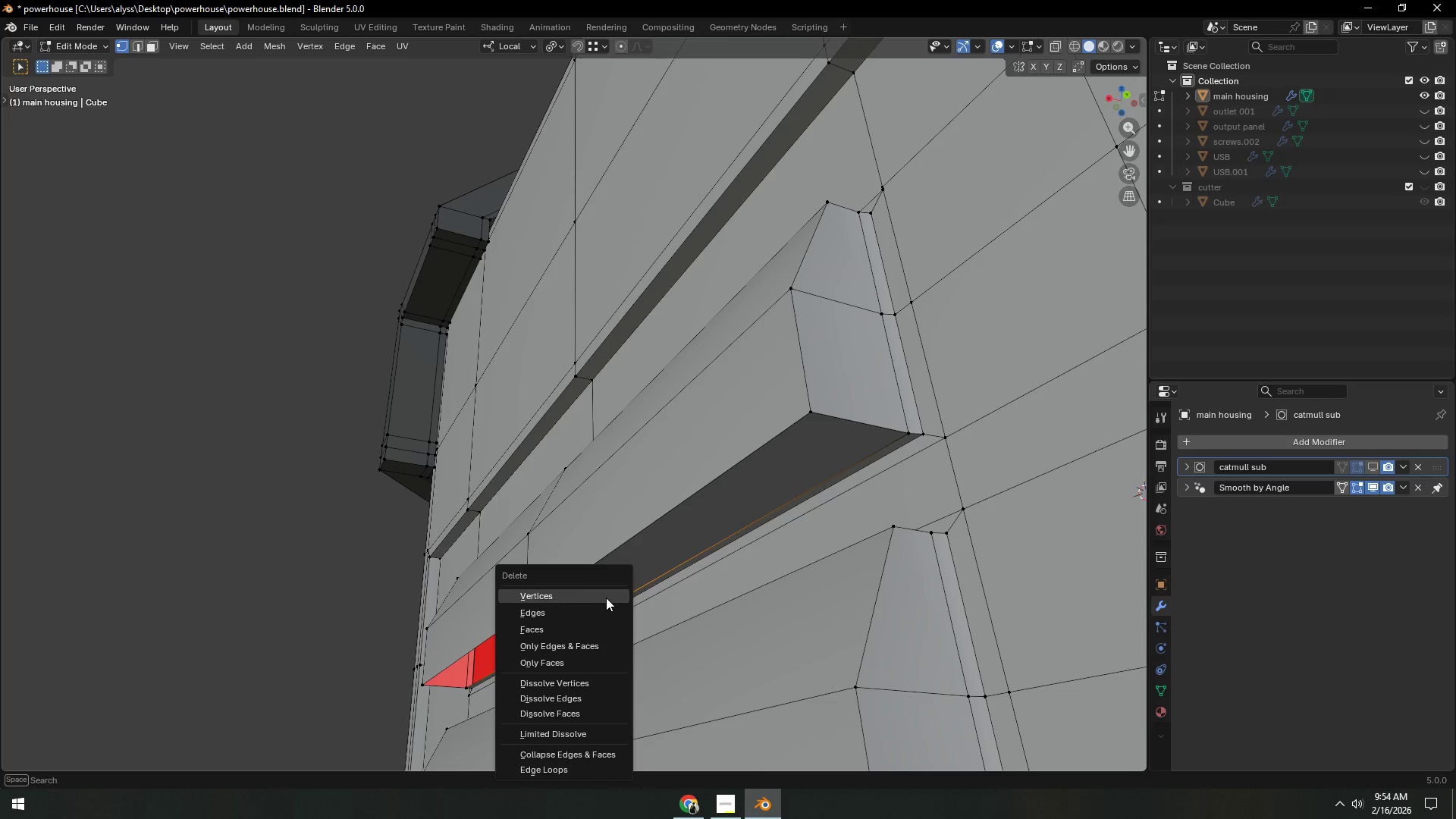 
left_click([606, 598])
 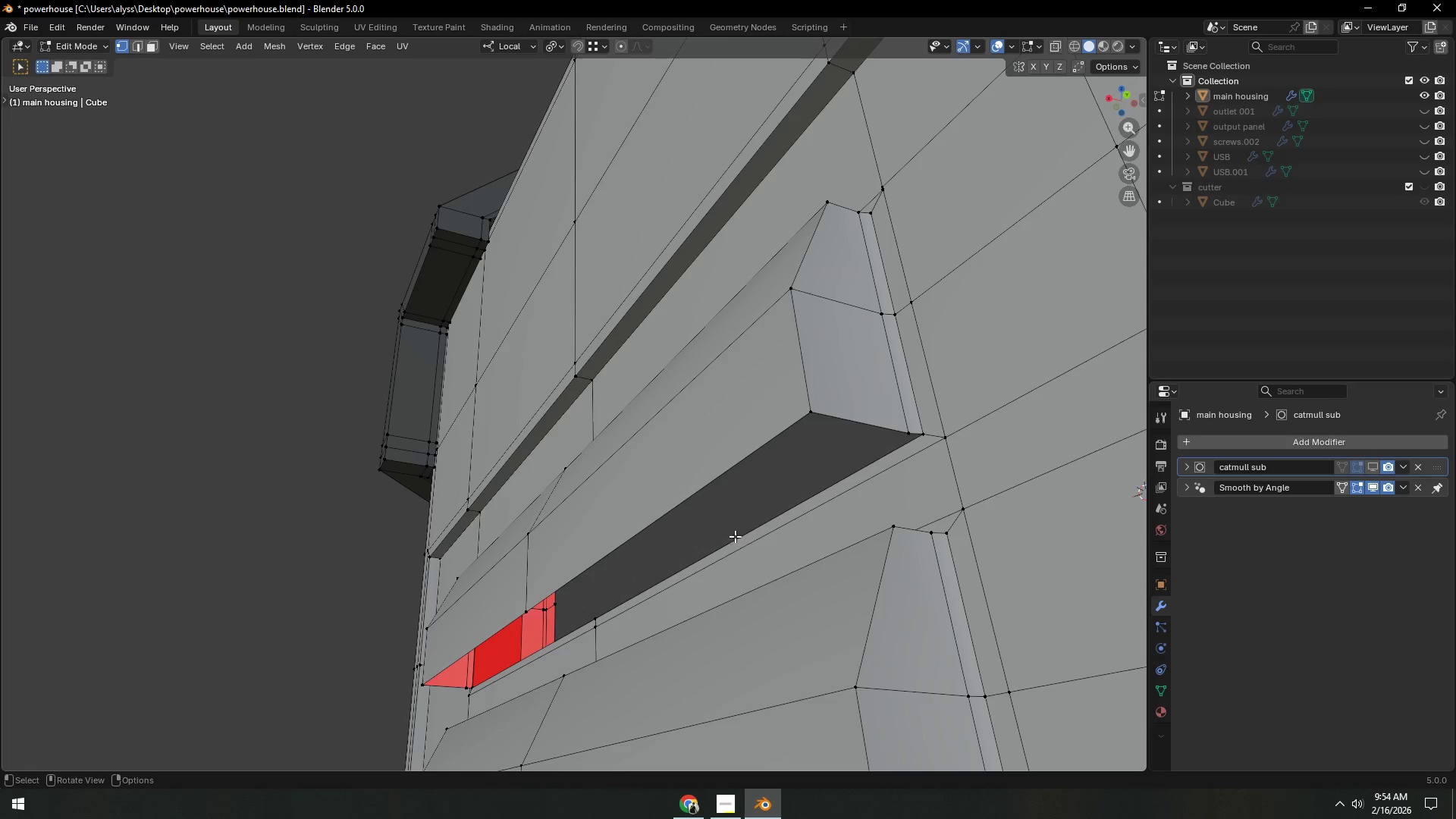 
left_click([753, 527])
 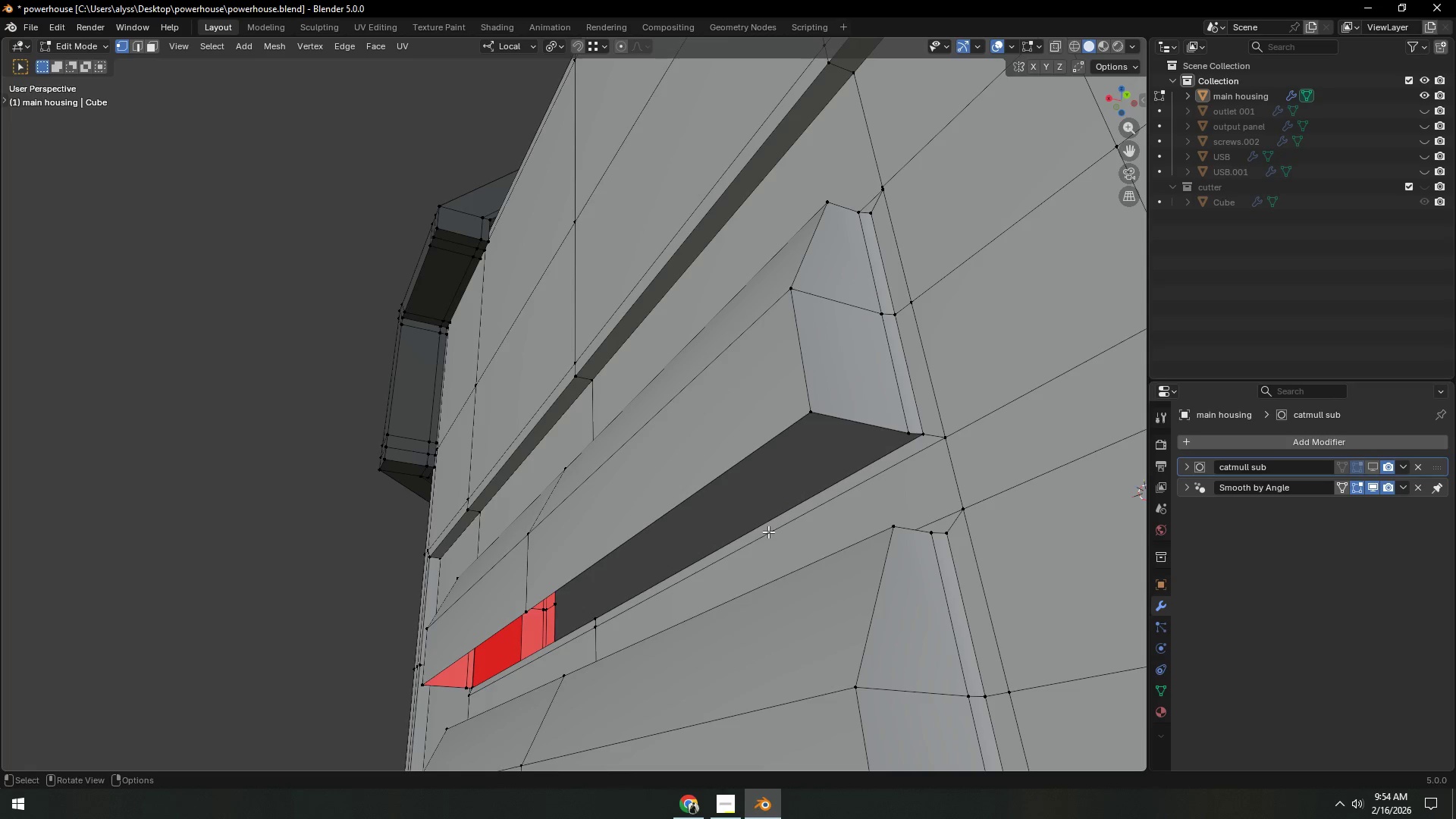 
hold_key(key=ShiftLeft, duration=0.41)
 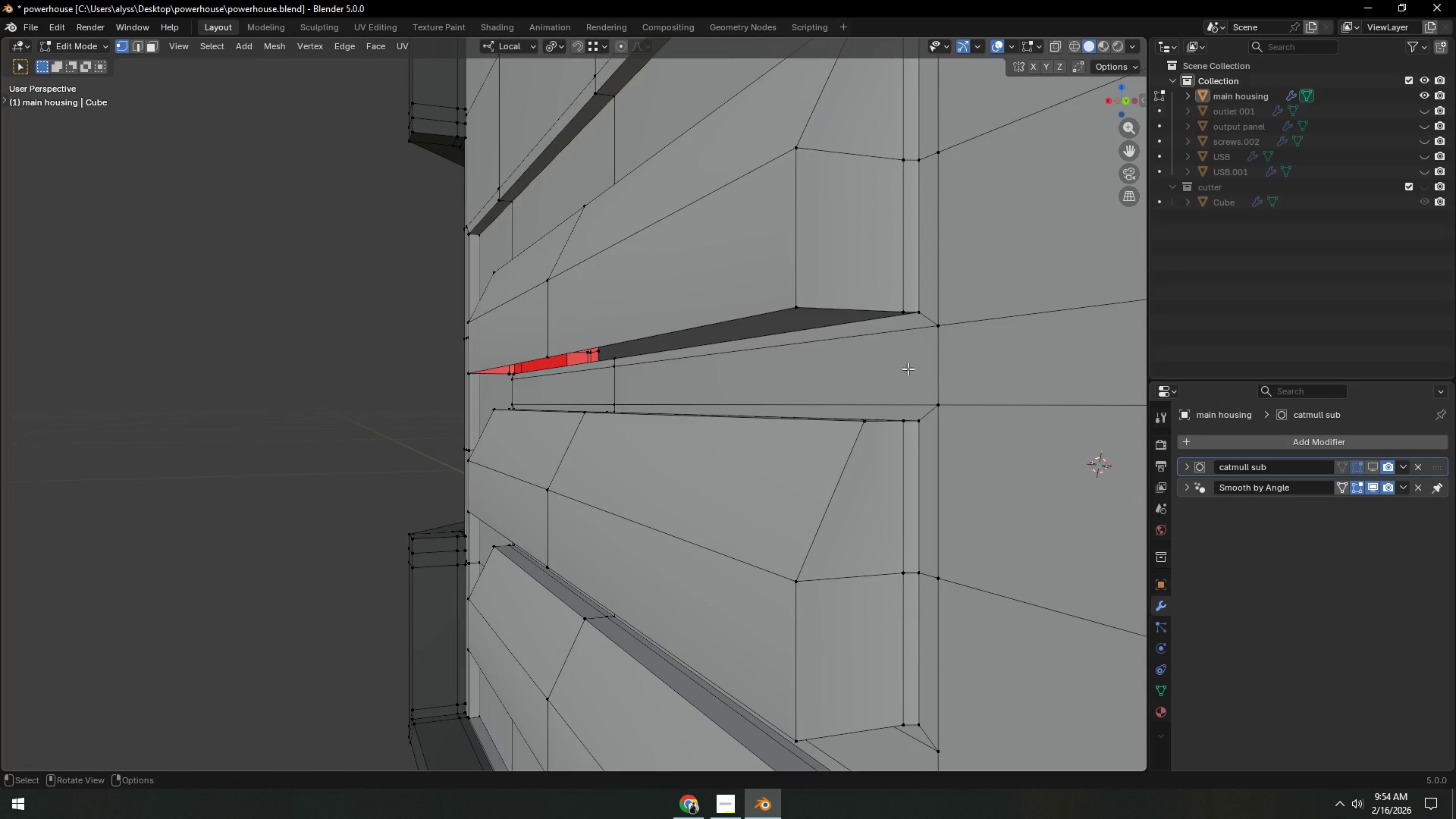 
left_click([899, 314])
 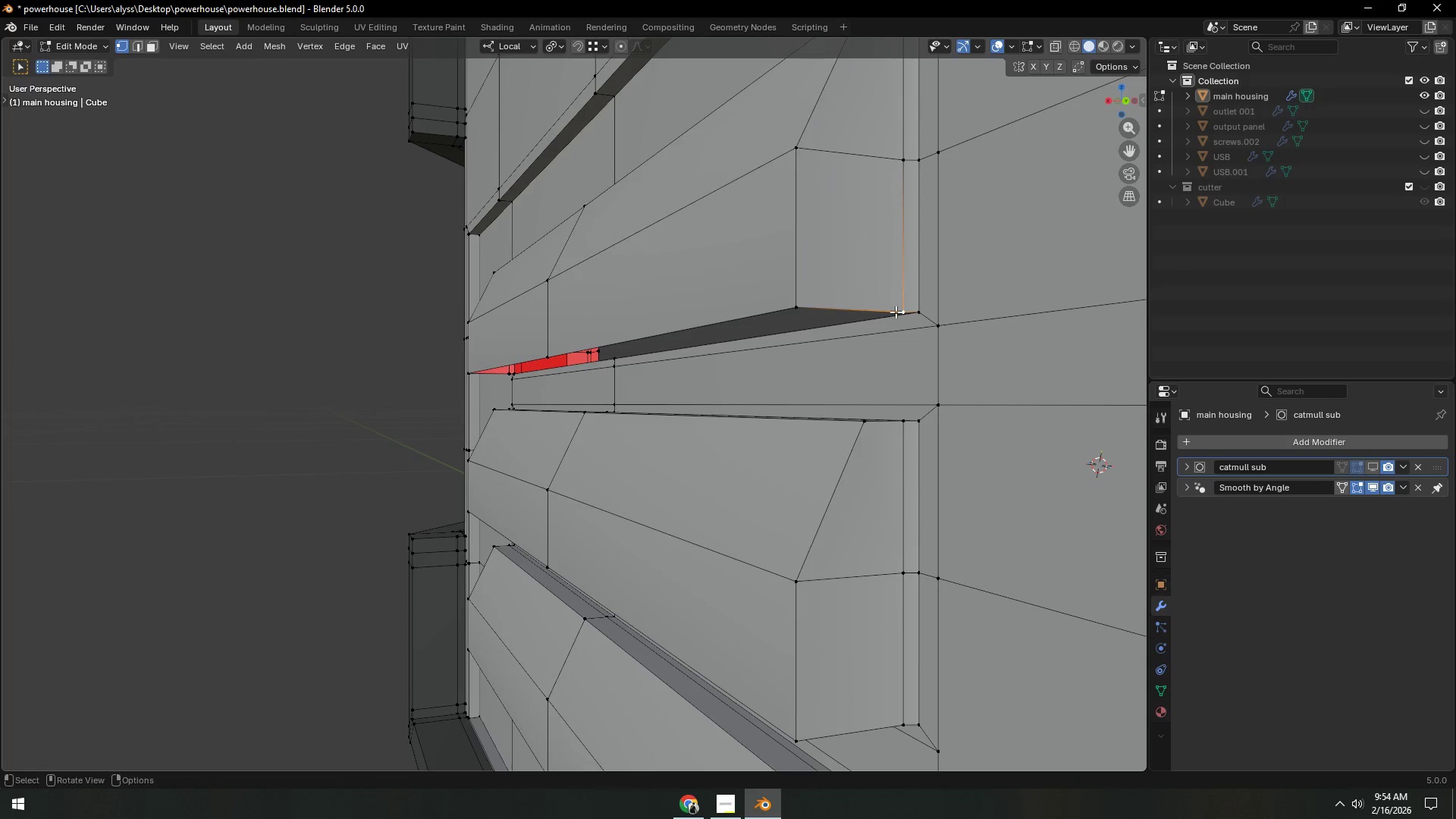 
key(Backquote)
 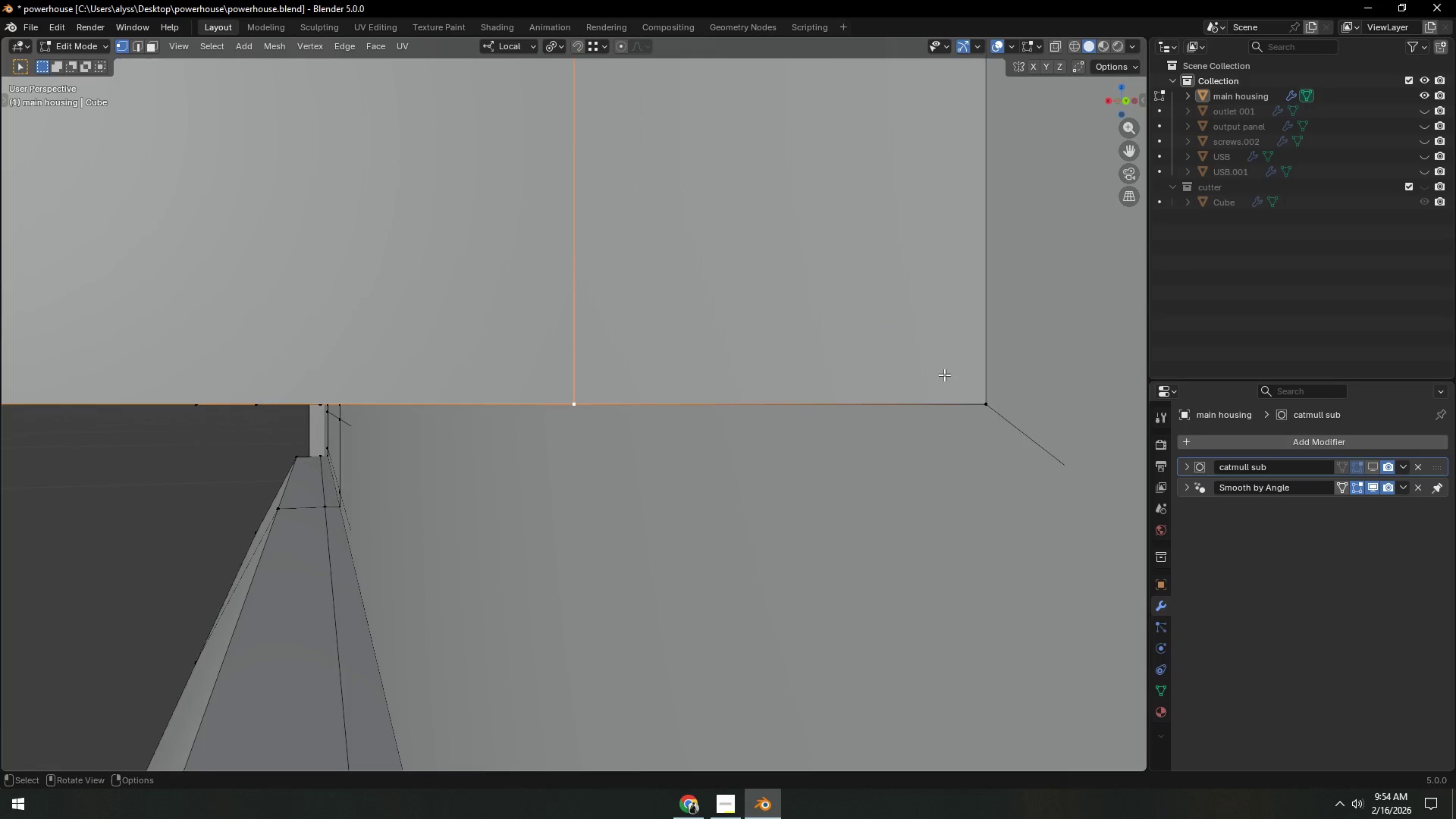 
scroll: coordinate [944, 377], scroll_direction: down, amount: 5.0
 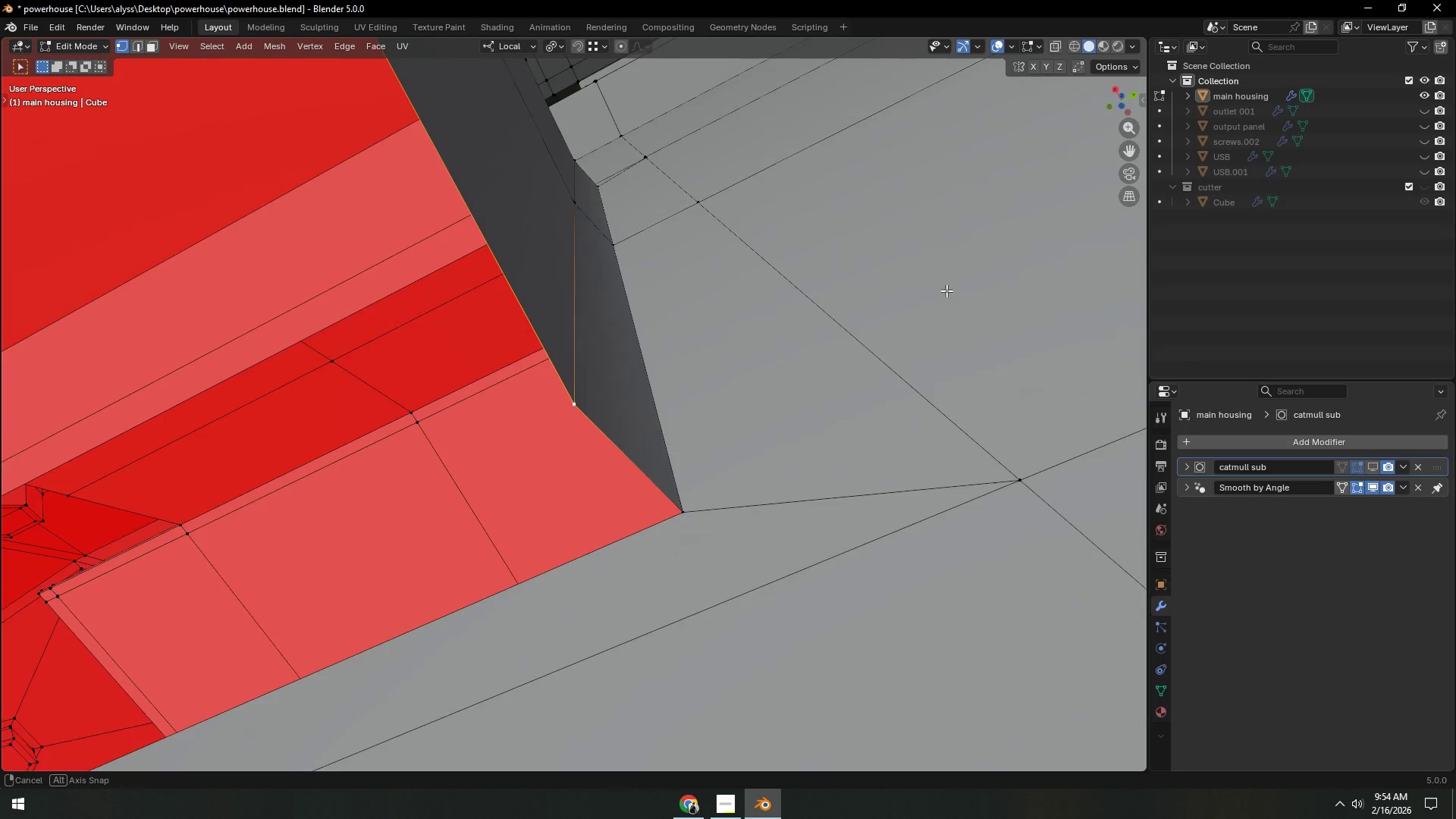 
type(gy)
 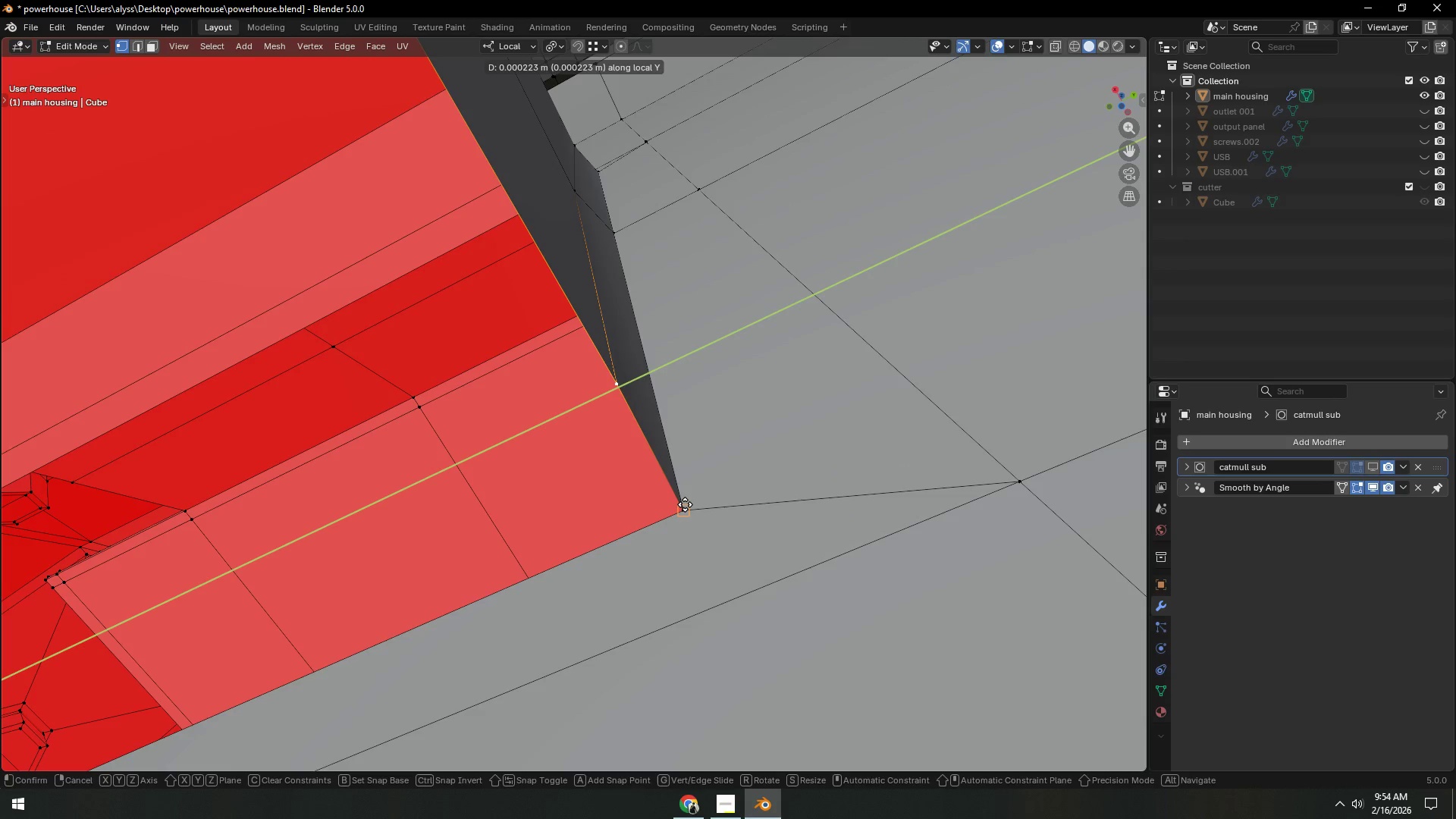 
hold_key(key=ControlLeft, duration=0.39)
left_click([685, 504])
 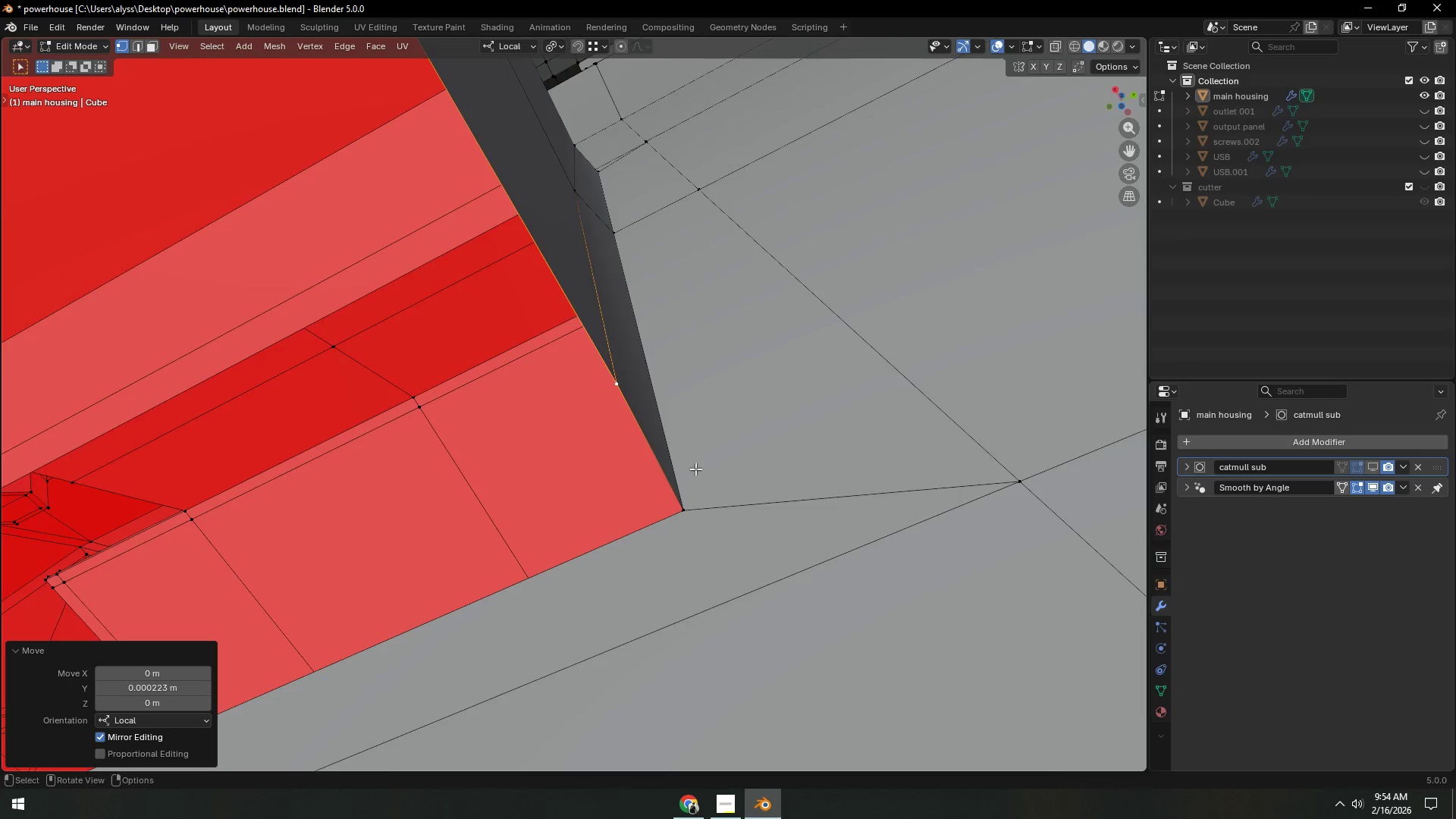 
scroll: coordinate [699, 438], scroll_direction: down, amount: 11.0
 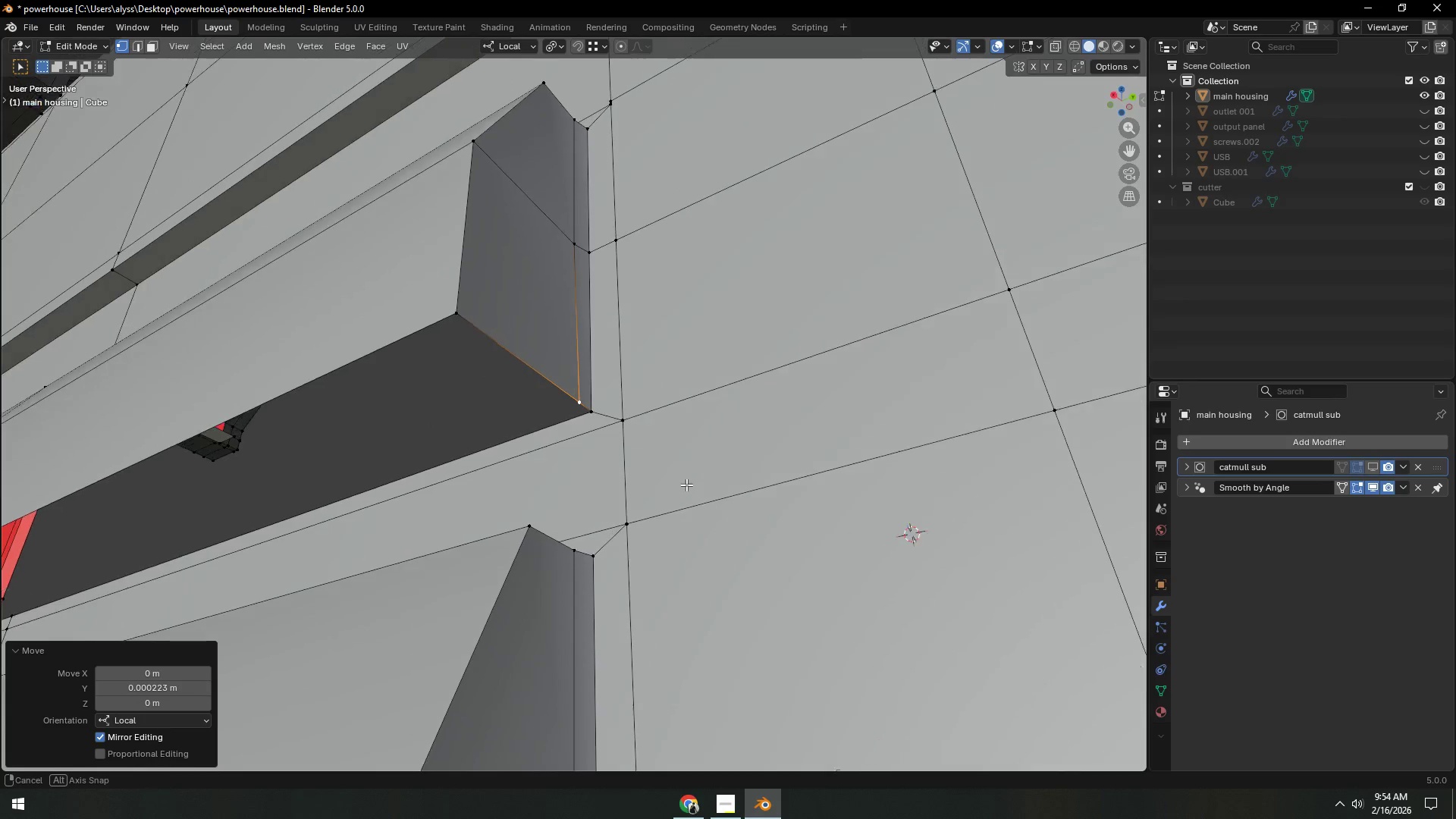 
hold_key(key=ShiftLeft, duration=0.38)
 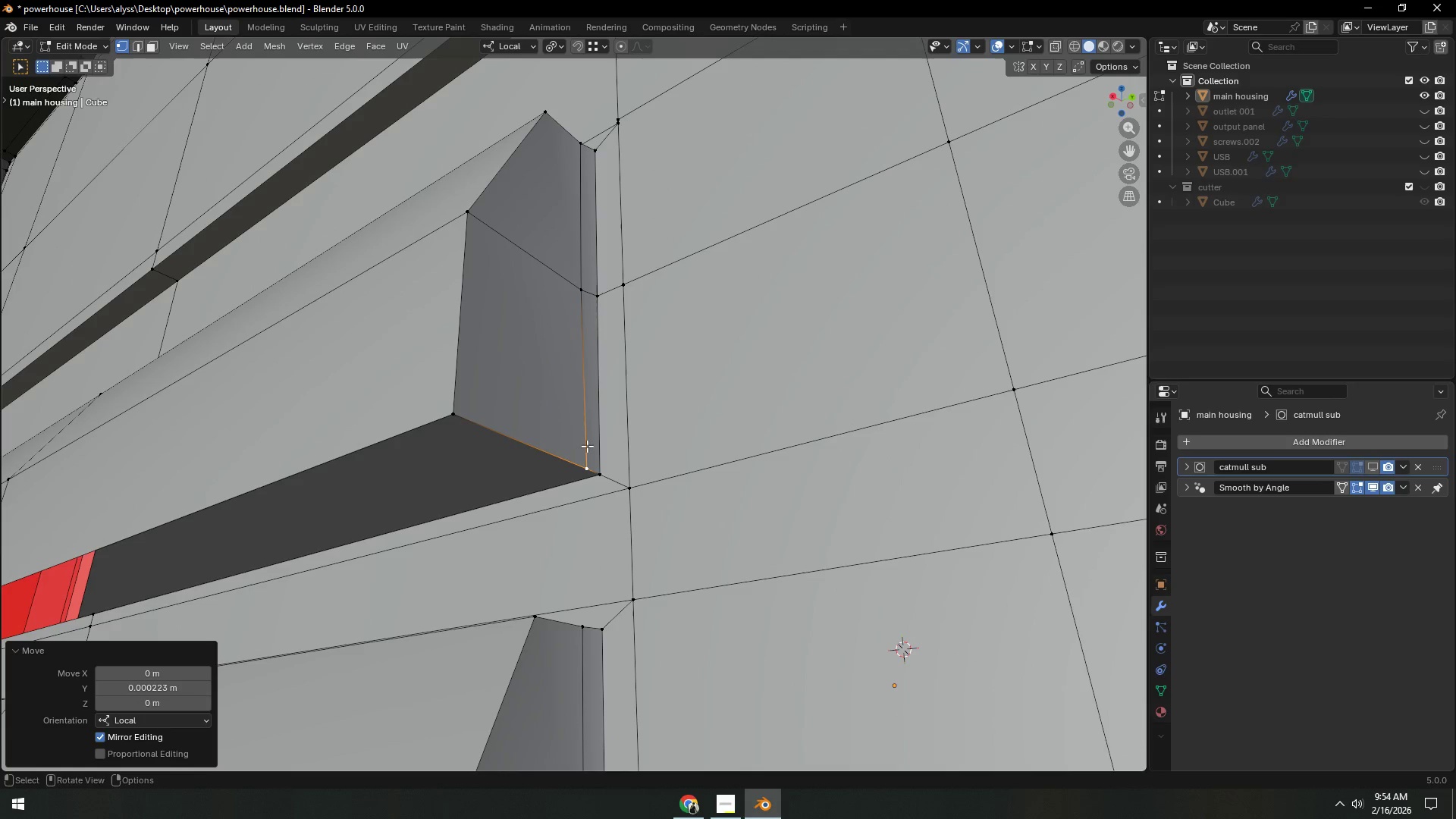 
key(3)
 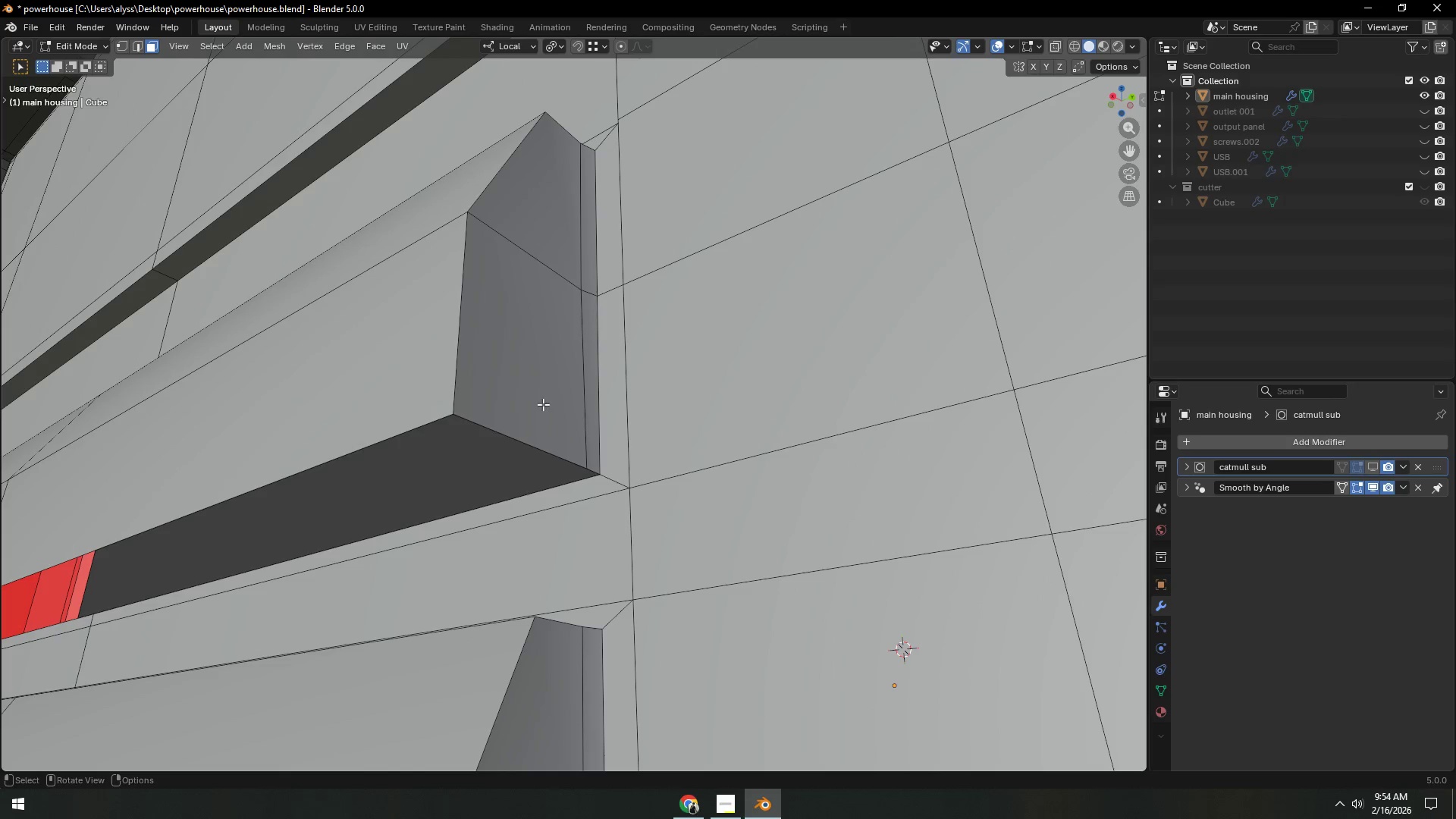 
left_click([543, 404])
 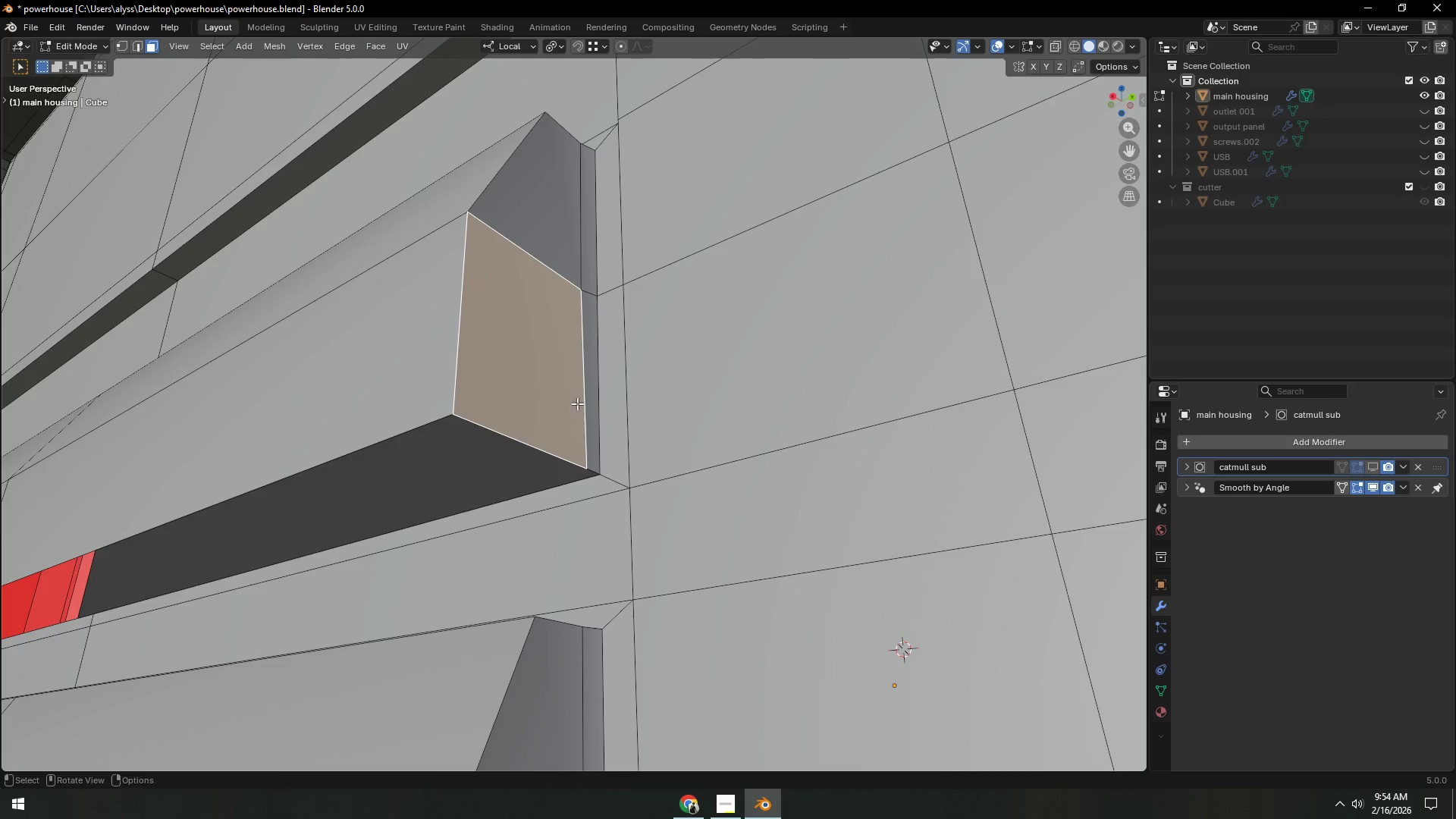 
hold_key(key=ShiftLeft, duration=1.5)
left_click([593, 399])
 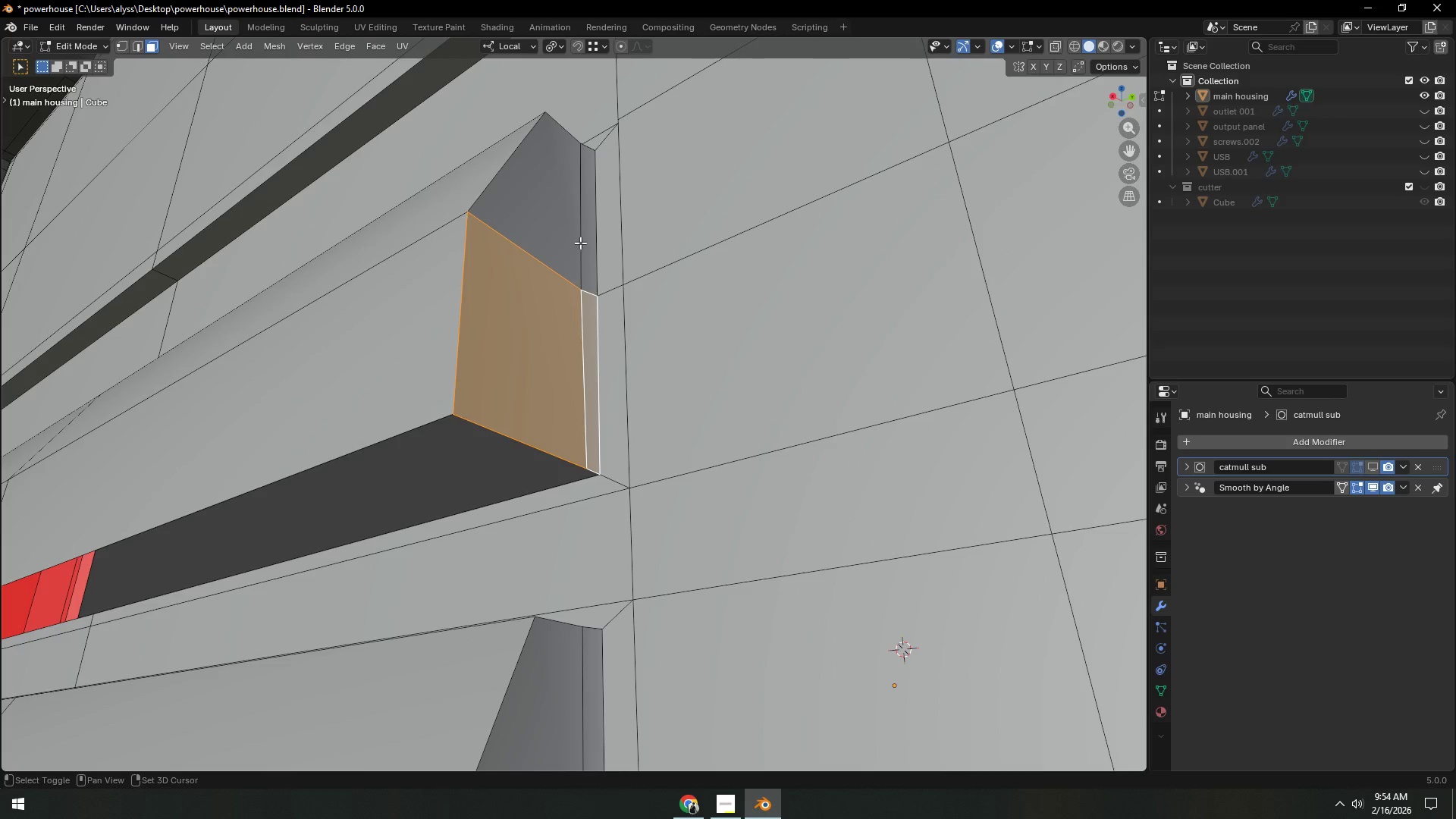 
left_click([588, 239])
 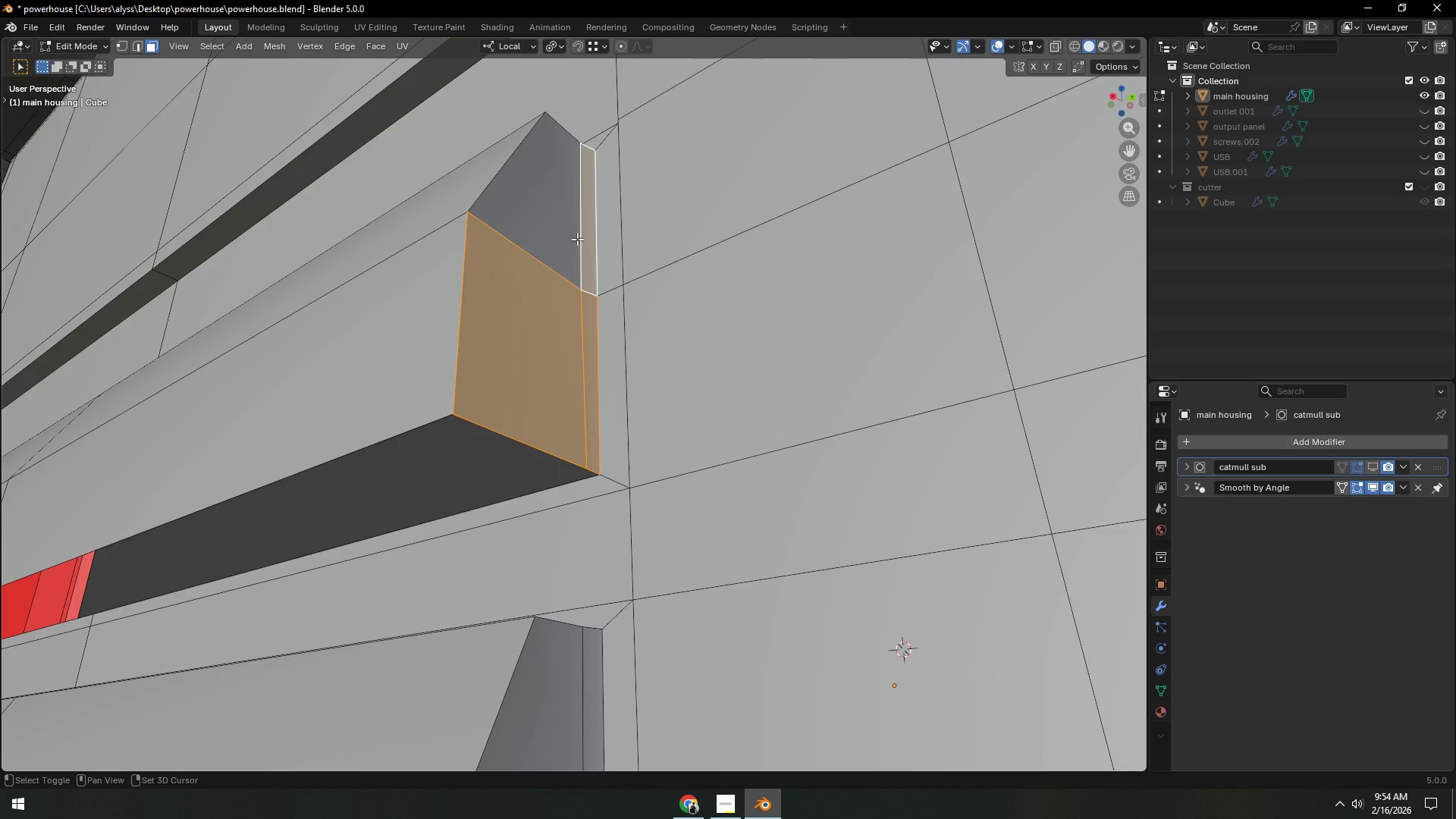 
hold_key(key=ShiftLeft, duration=0.34)
double_click([546, 231])
 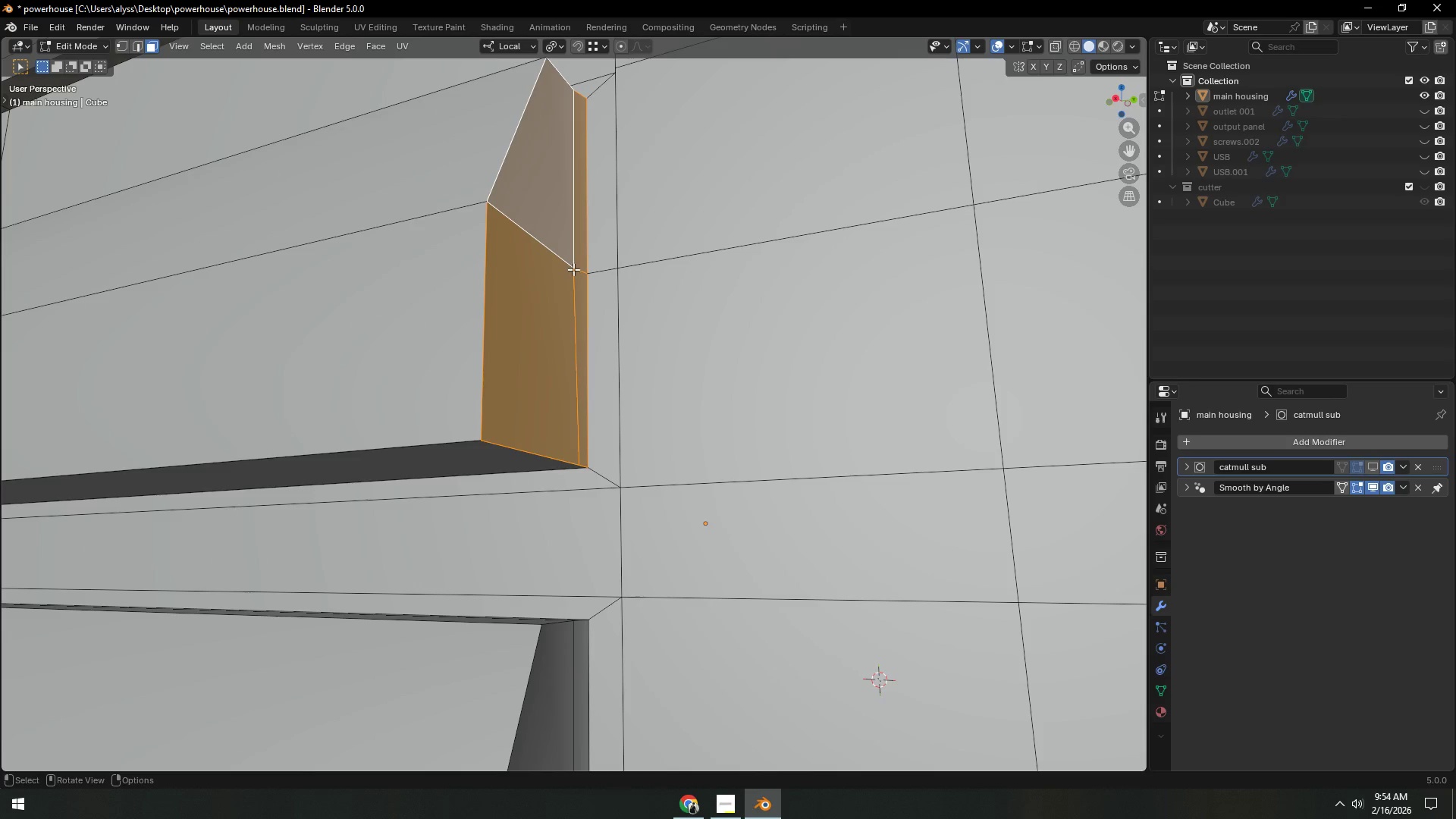 
key(1)
 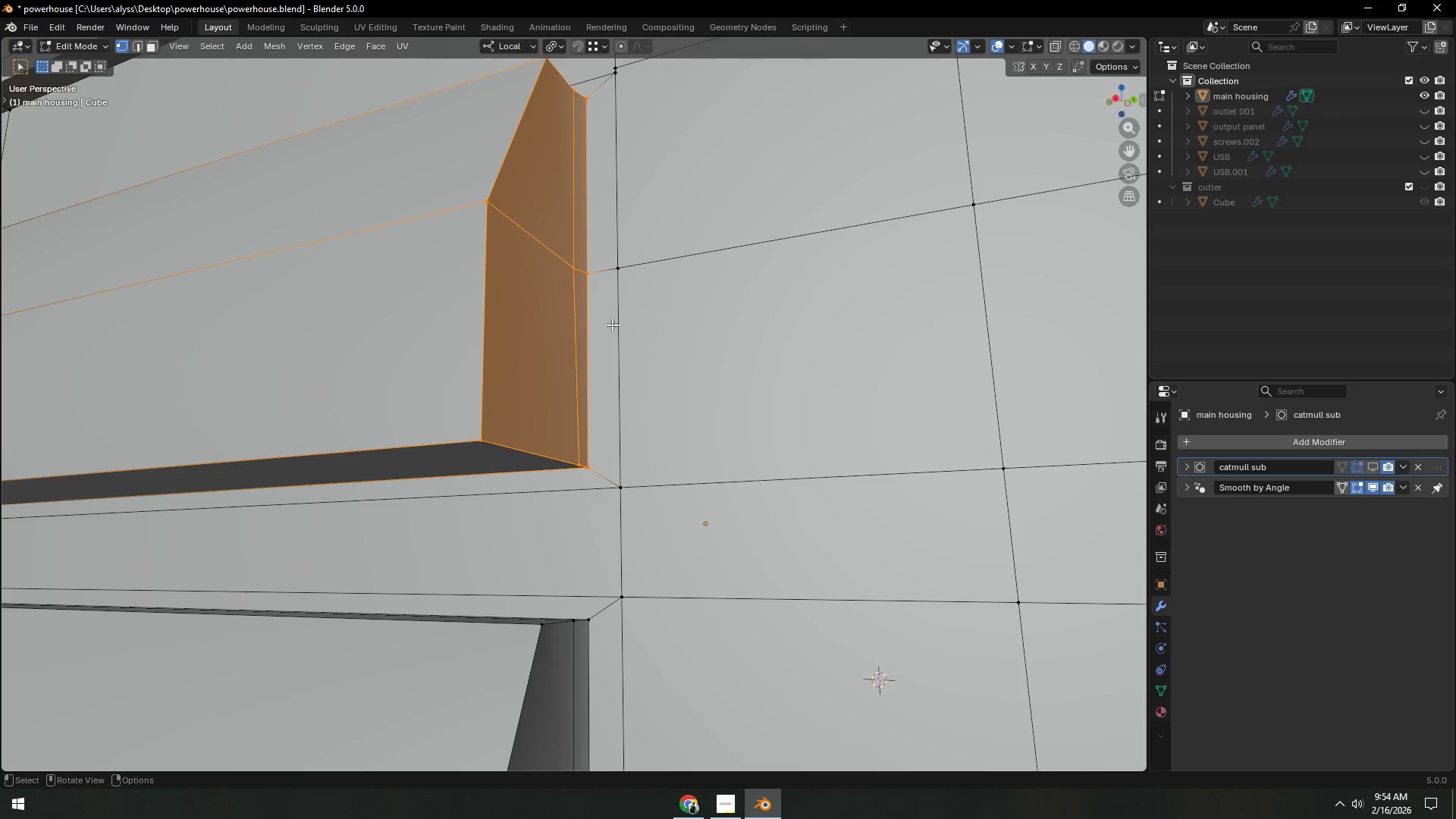 
scroll: coordinate [613, 328], scroll_direction: down, amount: 2.0
 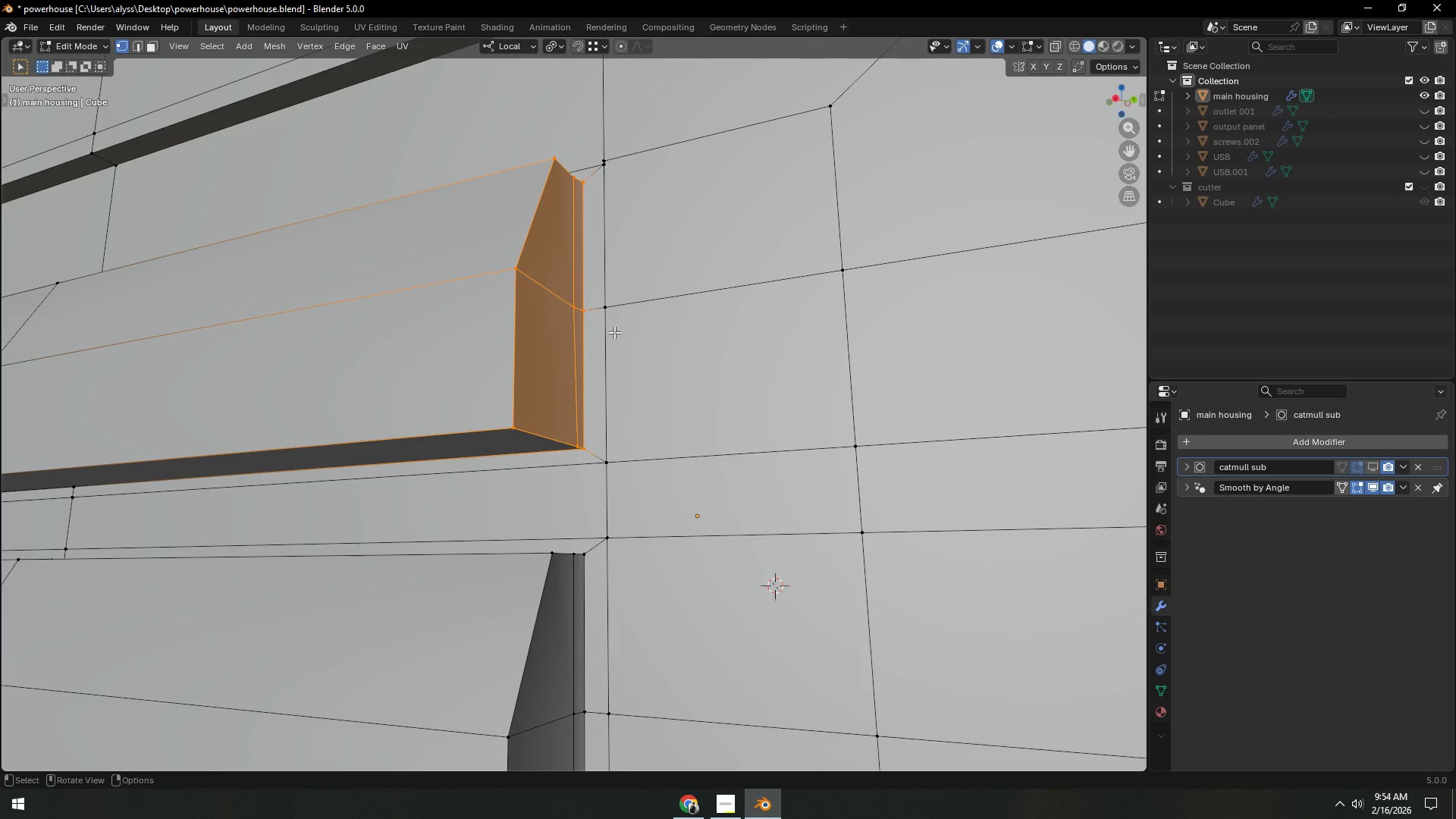 
type(sy0)
key(NumpadEnter)
 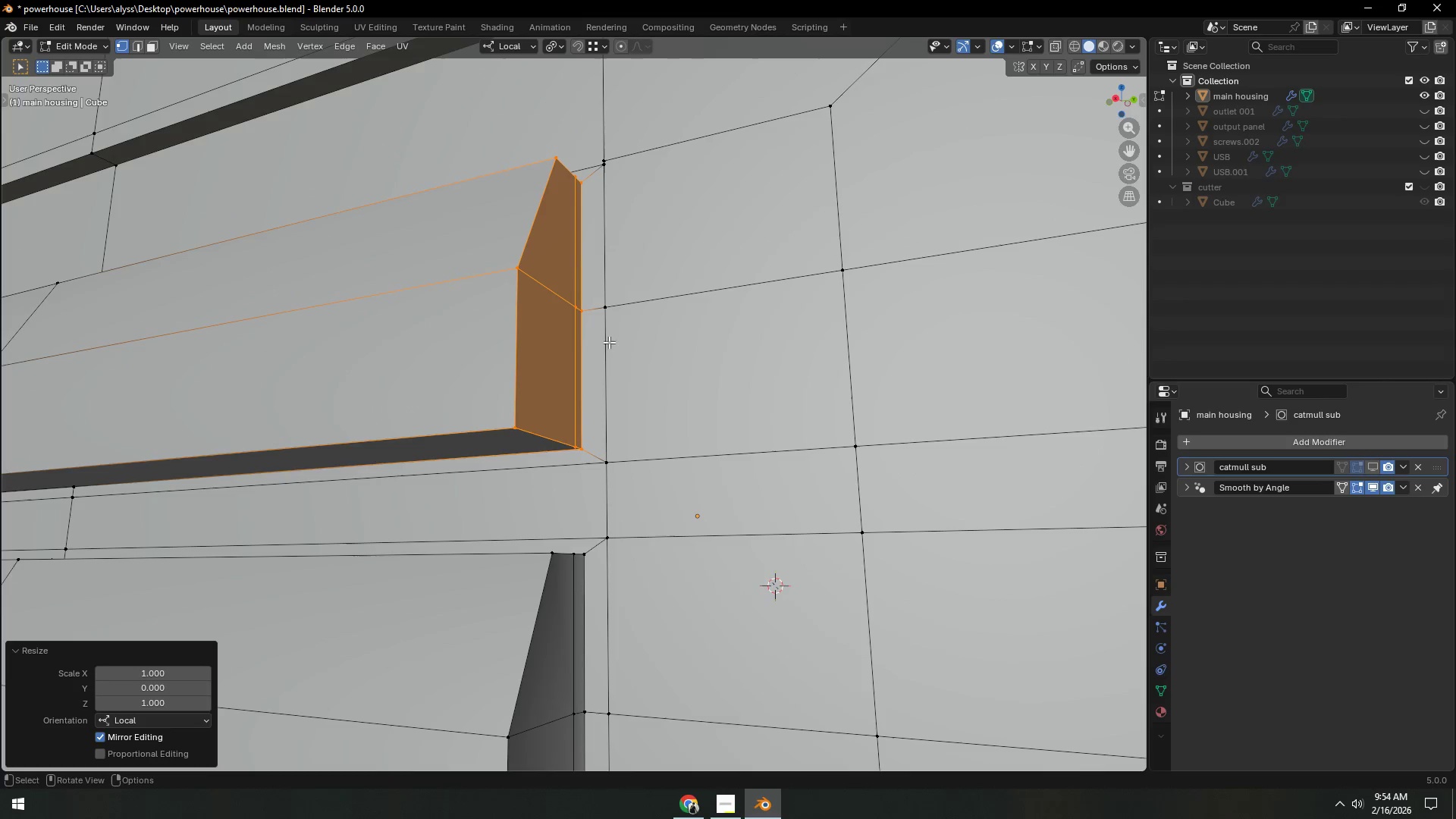 
key(Tab)
 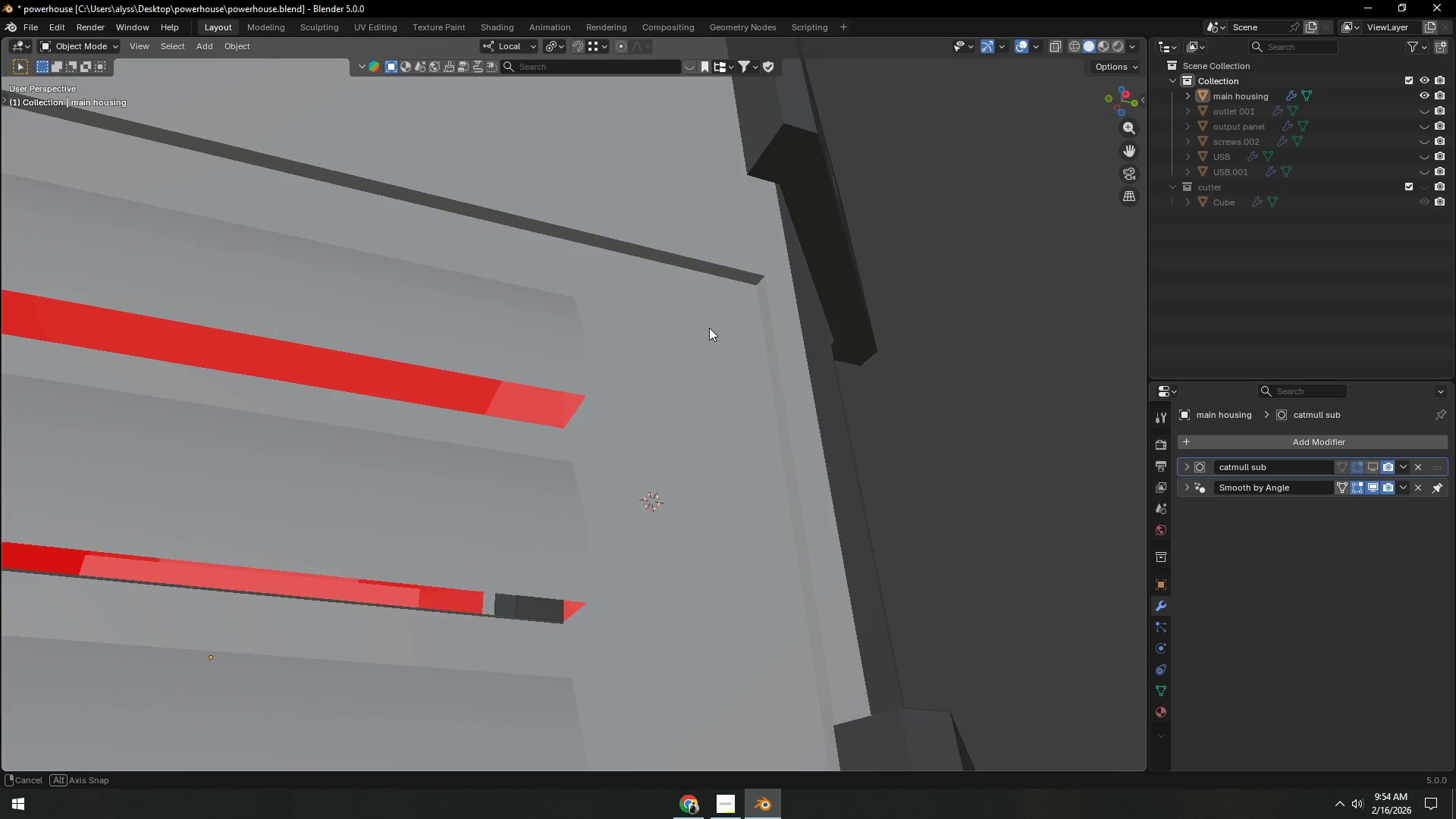 
scroll: coordinate [613, 347], scroll_direction: down, amount: 4.0
 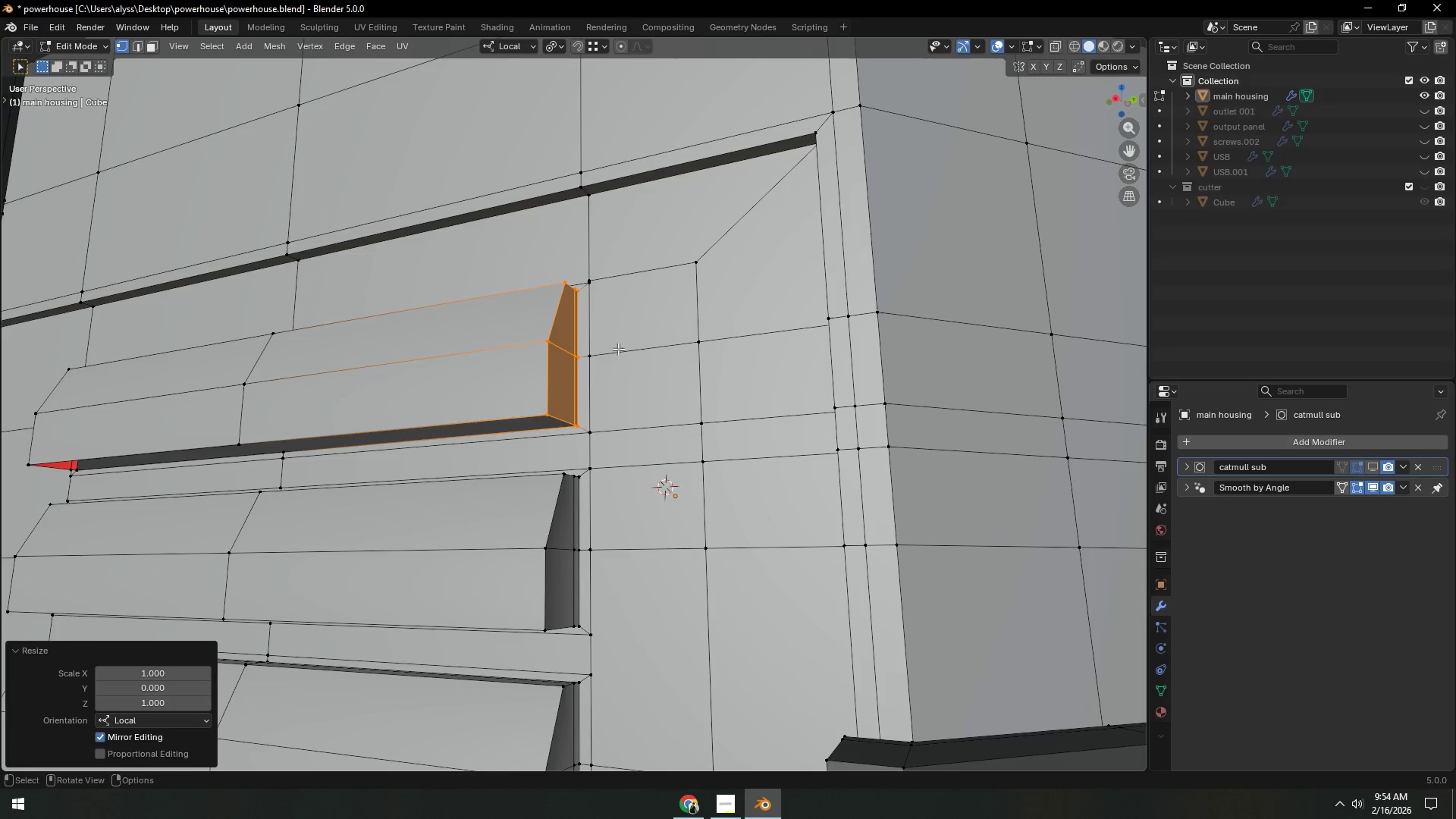 
scroll: coordinate [598, 382], scroll_direction: up, amount: 5.0
 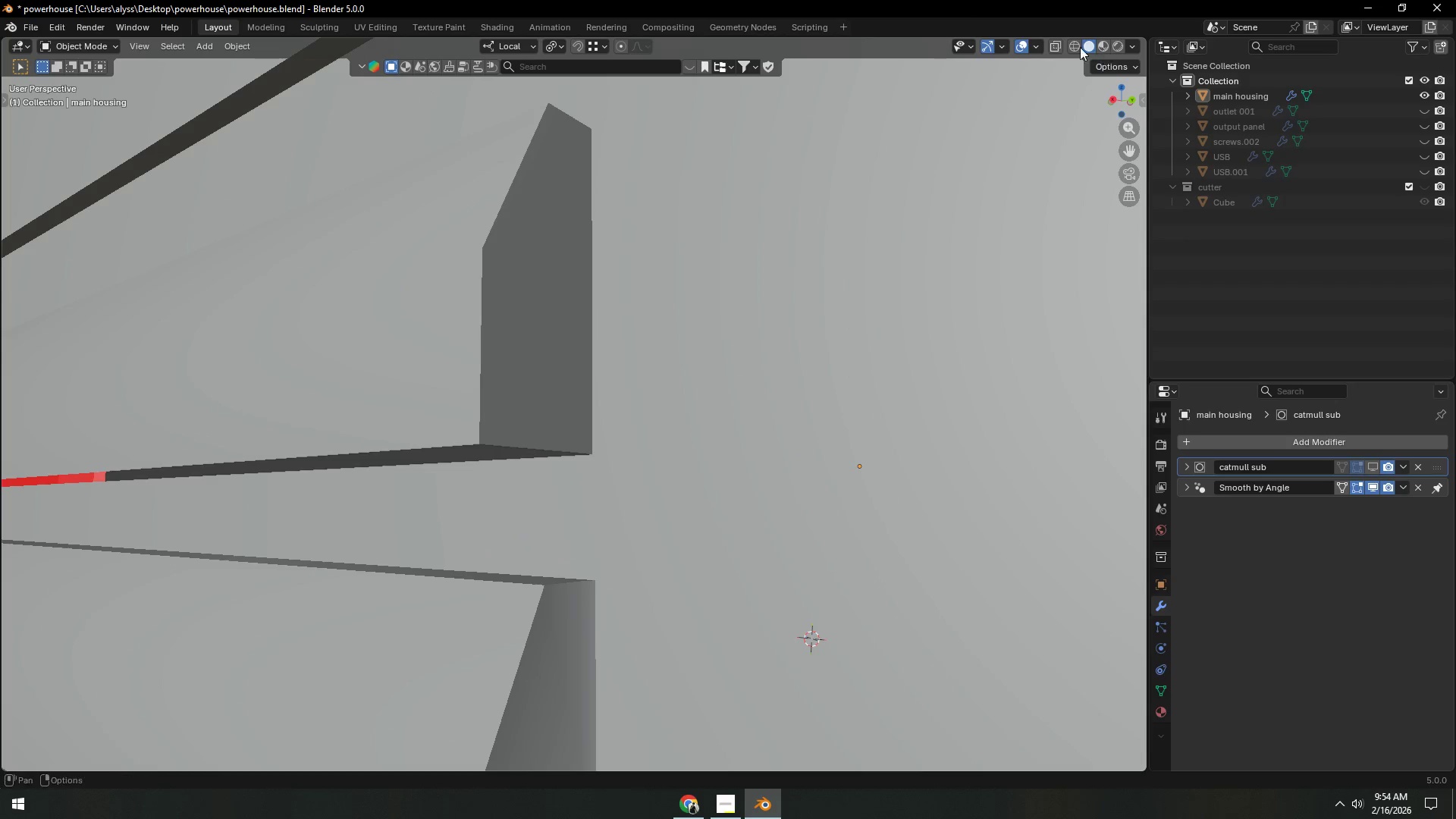 
left_click([1037, 49])
 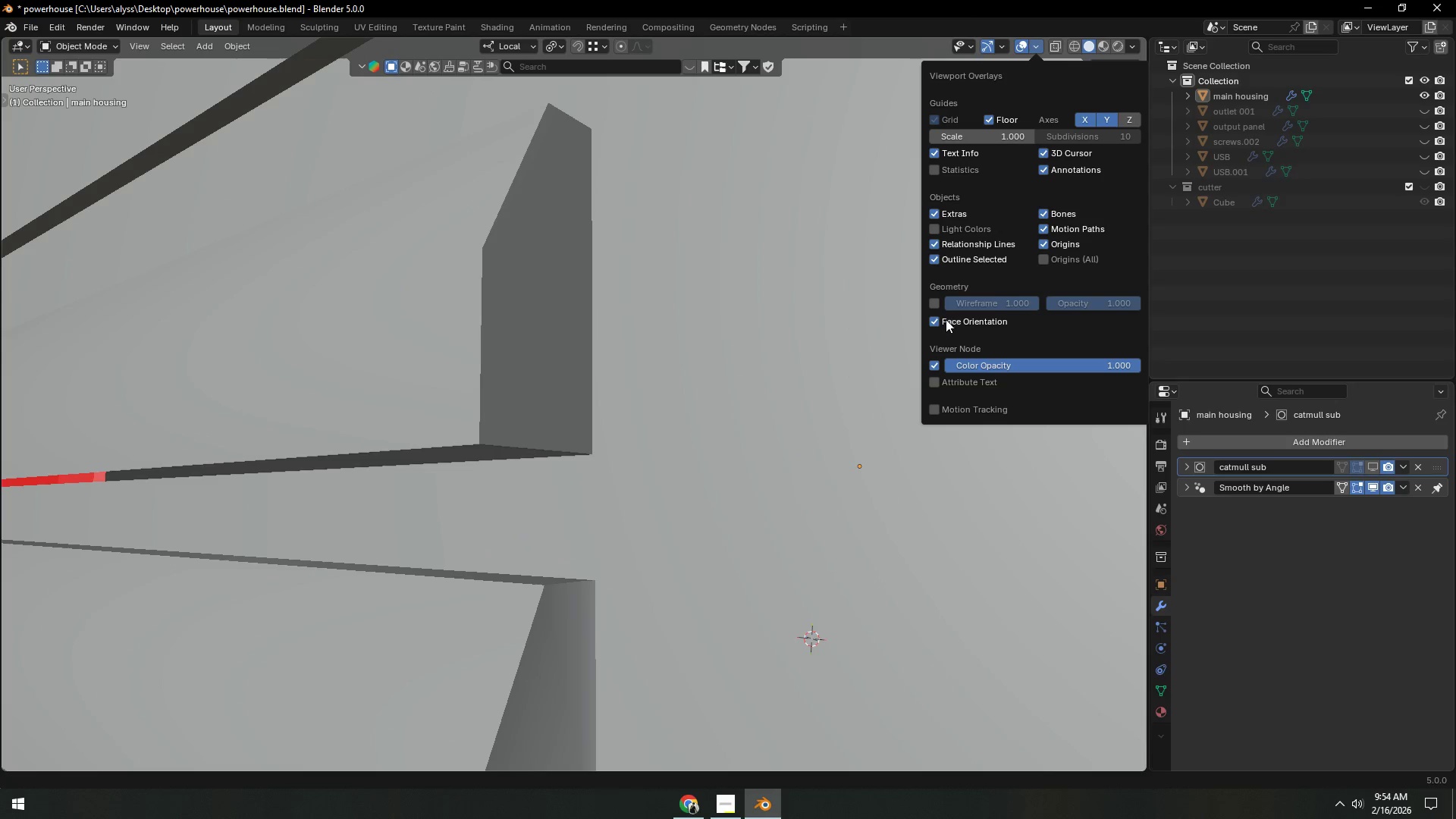 
left_click([937, 322])
 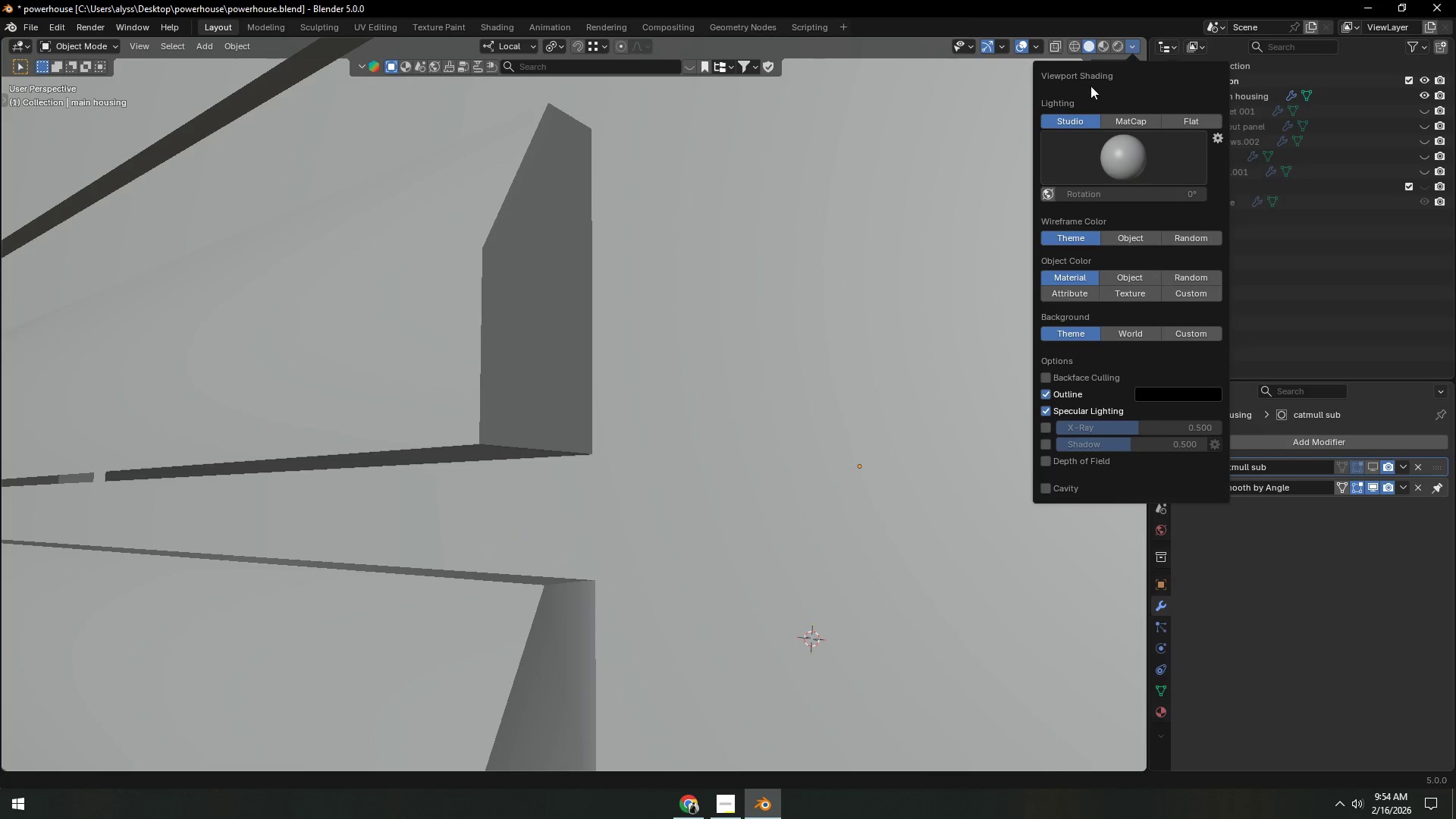 
left_click([747, 322])
 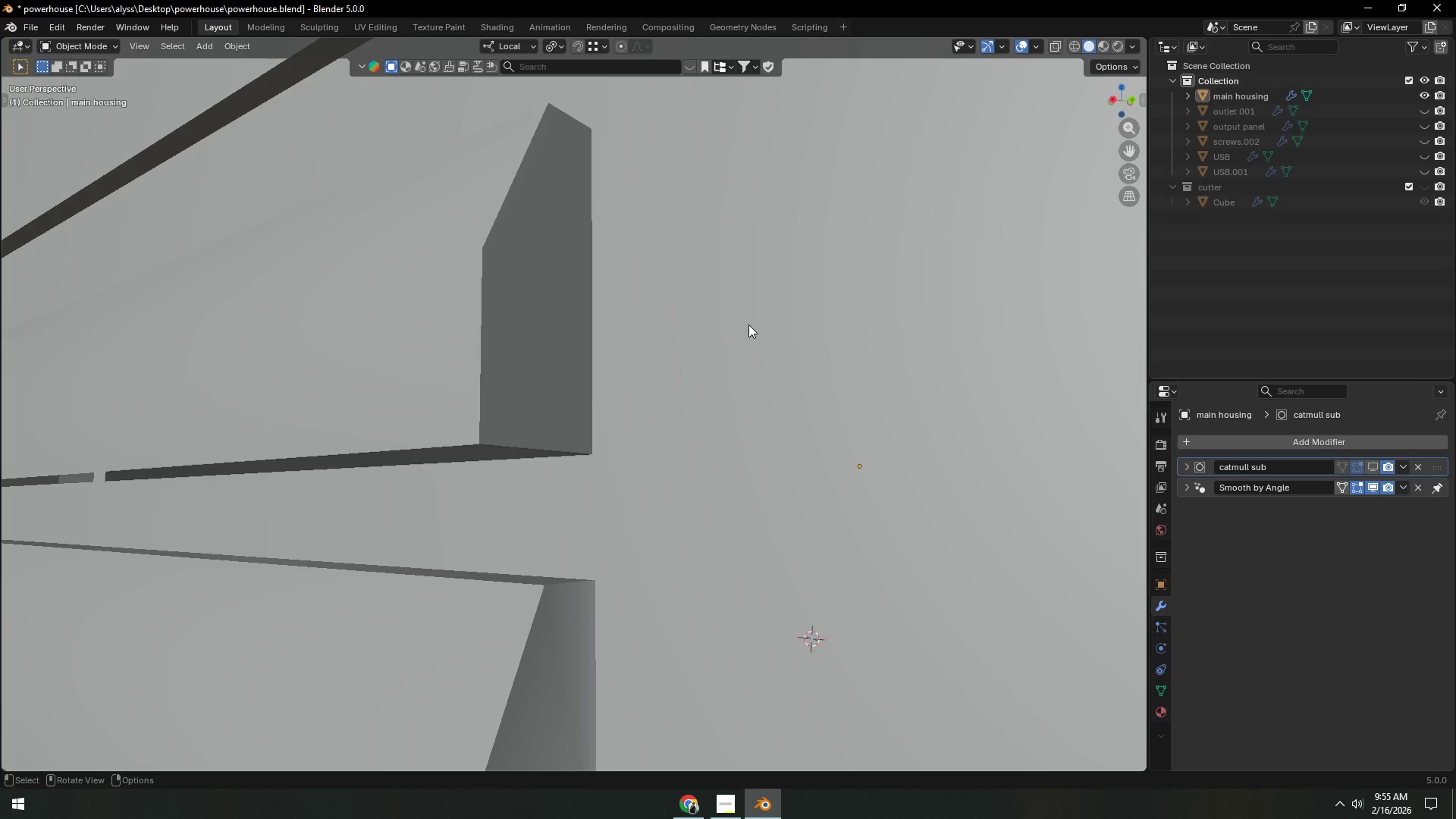 
scroll: coordinate [749, 328], scroll_direction: down, amount: 3.0
 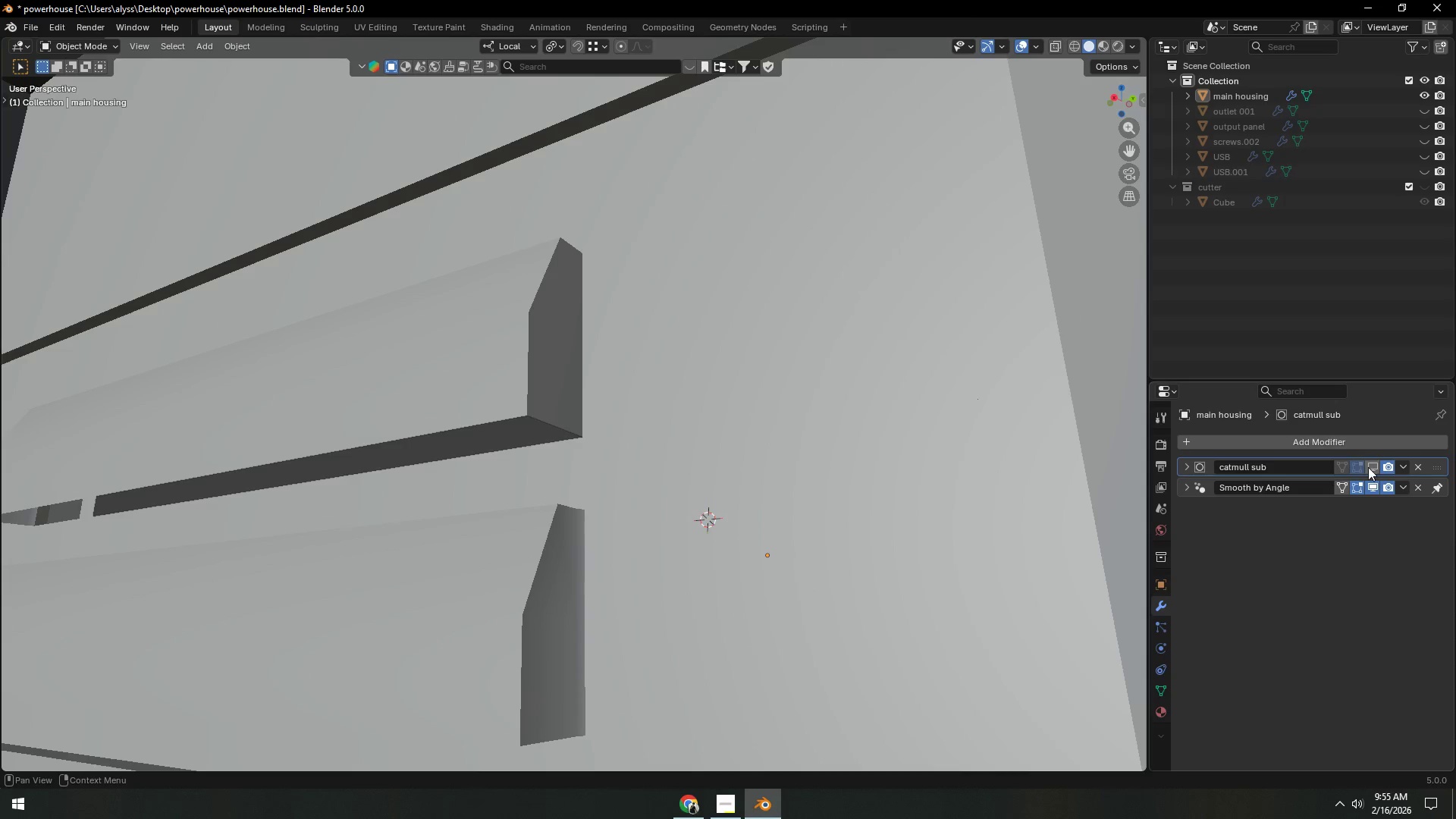 
left_click([1371, 465])
 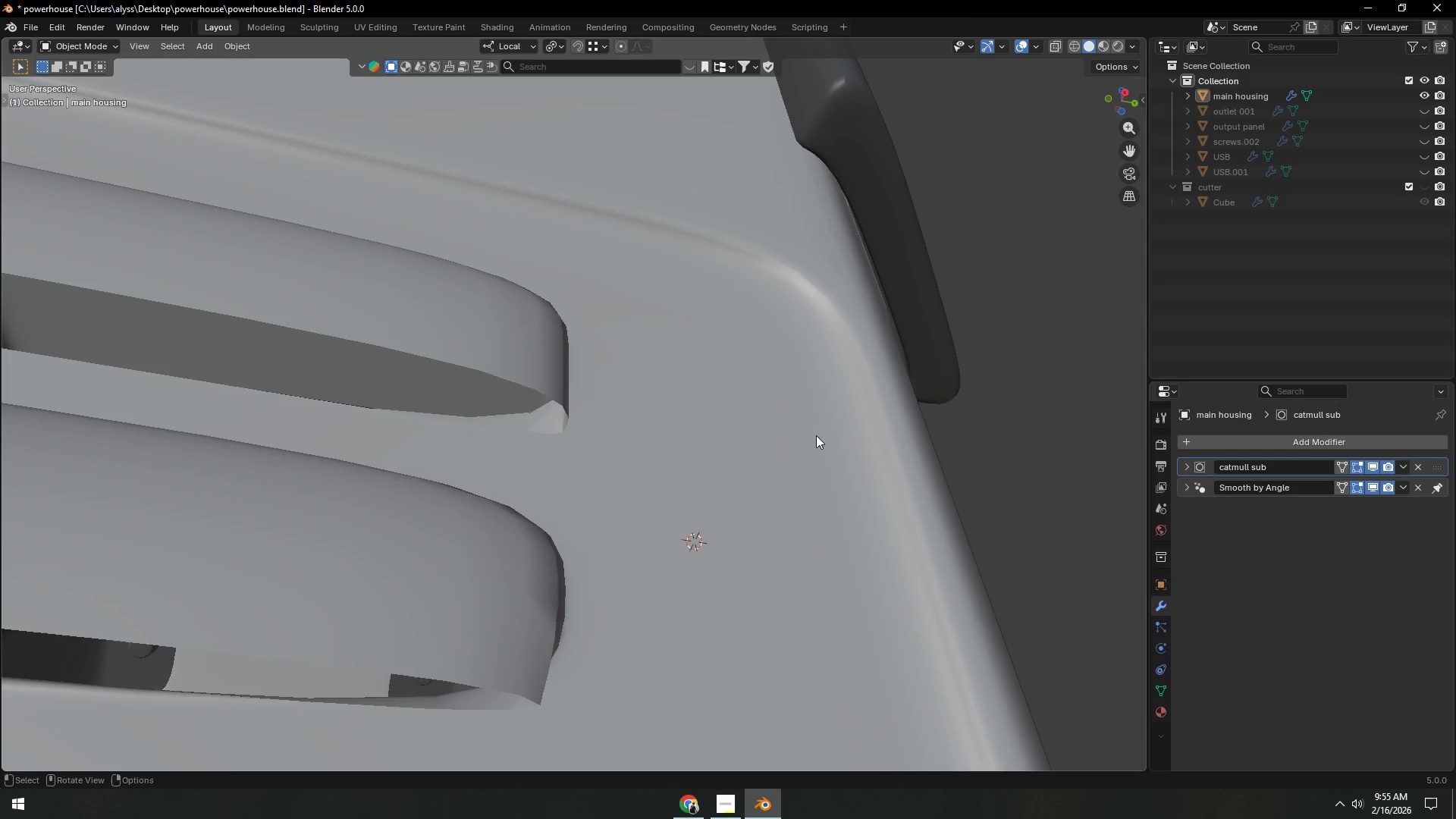 
left_click([1371, 469])
 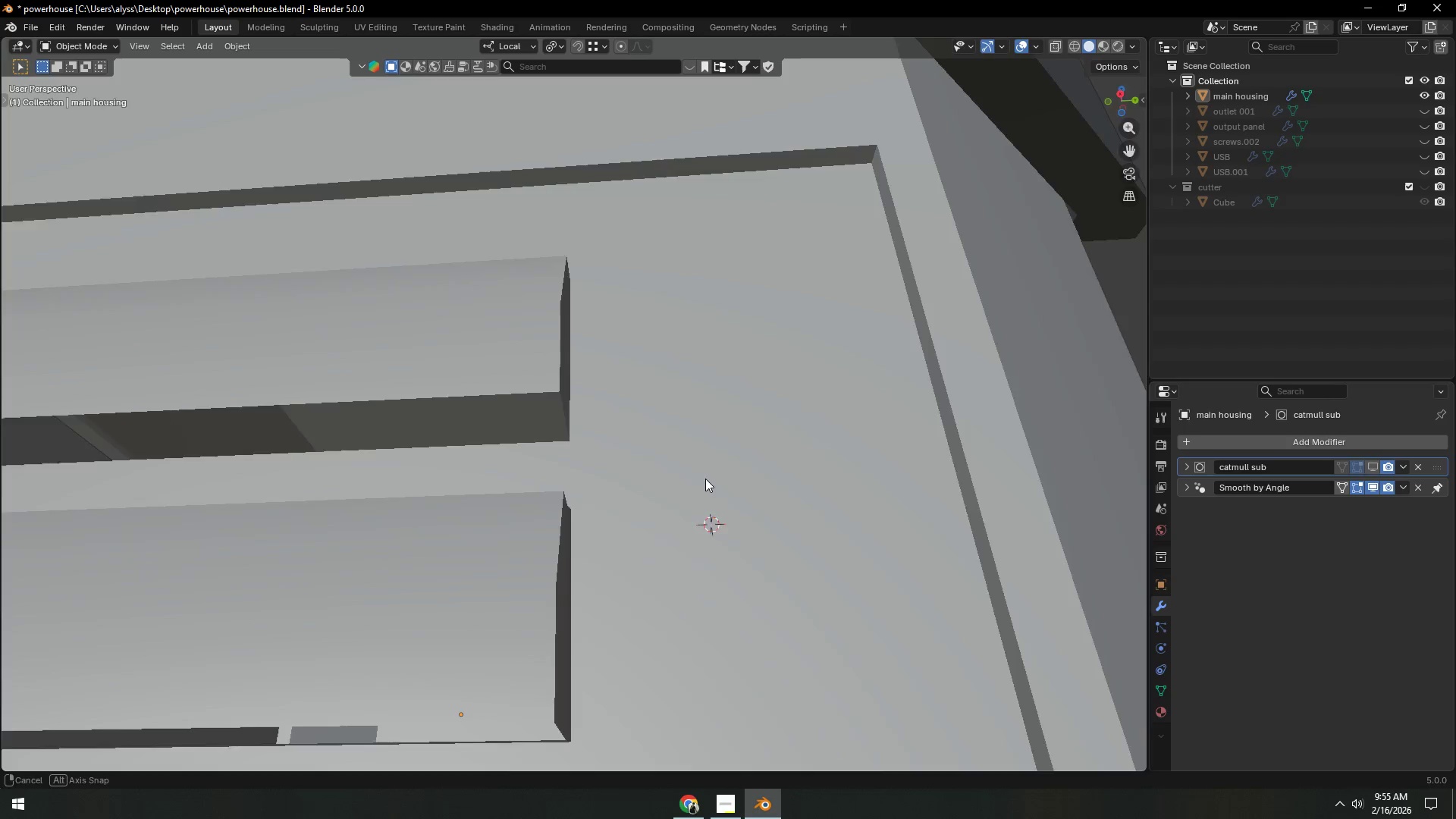 
key(Tab)
 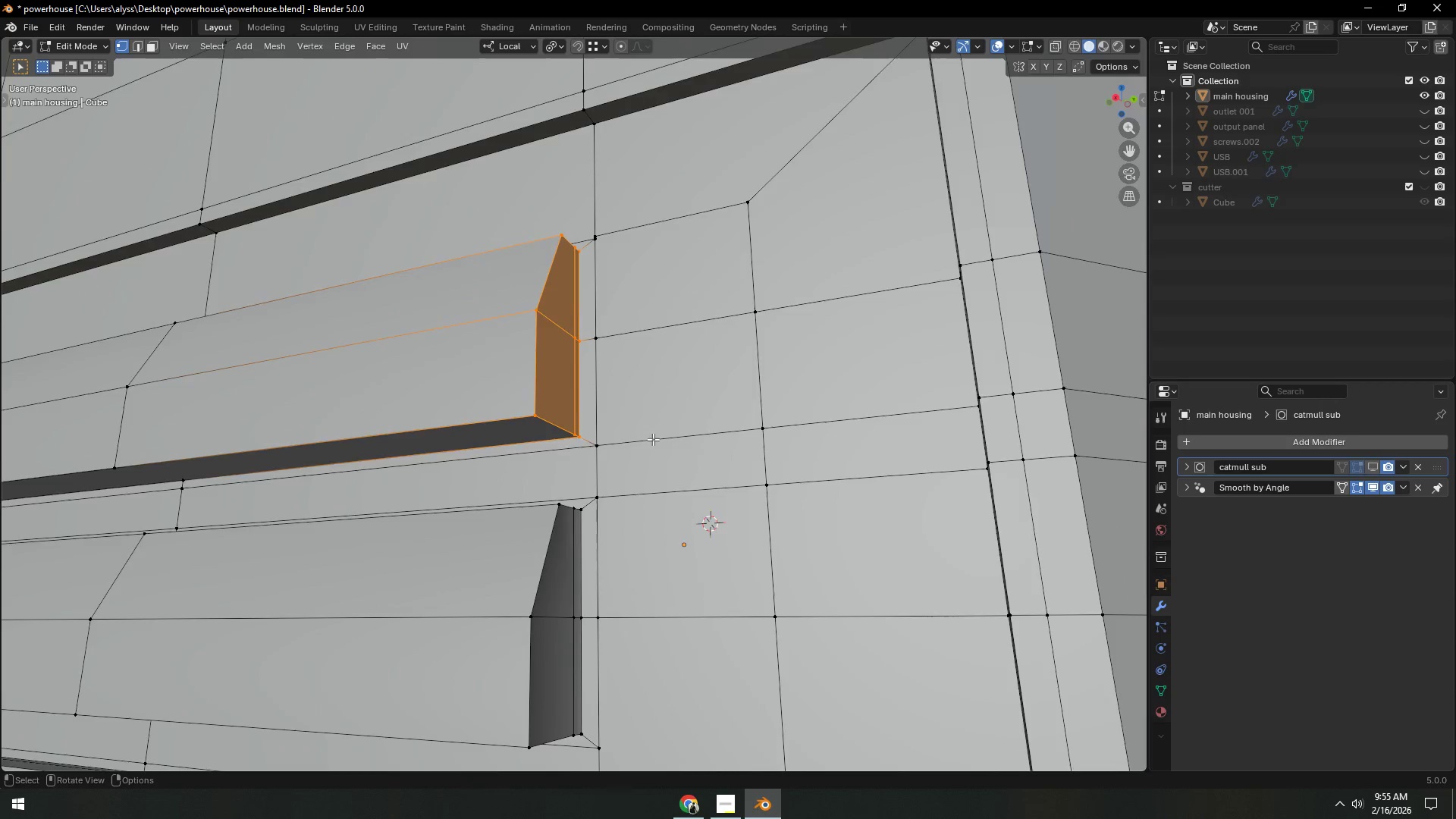 
scroll: coordinate [653, 439], scroll_direction: up, amount: 3.0
 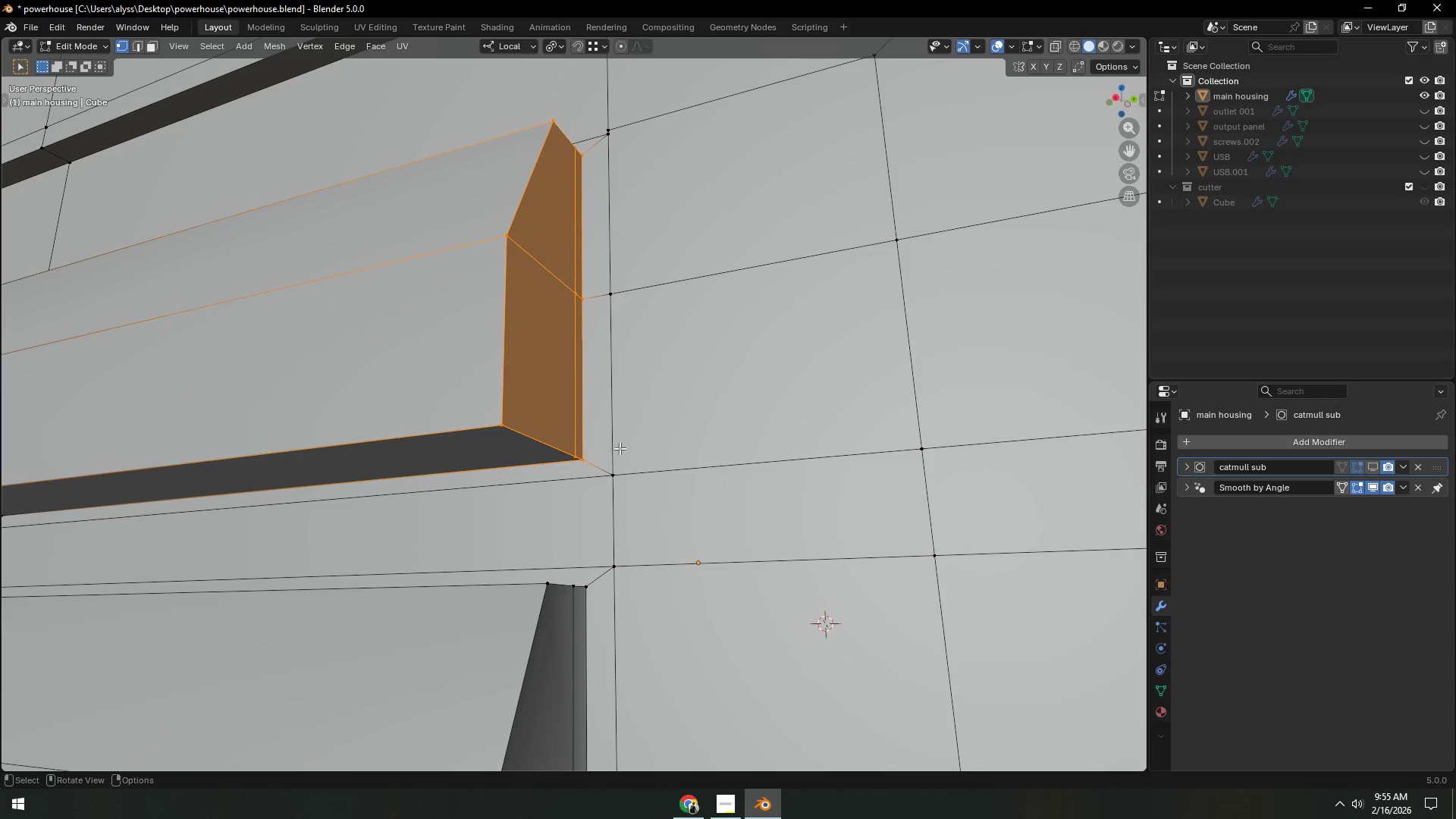 
hold_key(key=ShiftLeft, duration=0.38)
 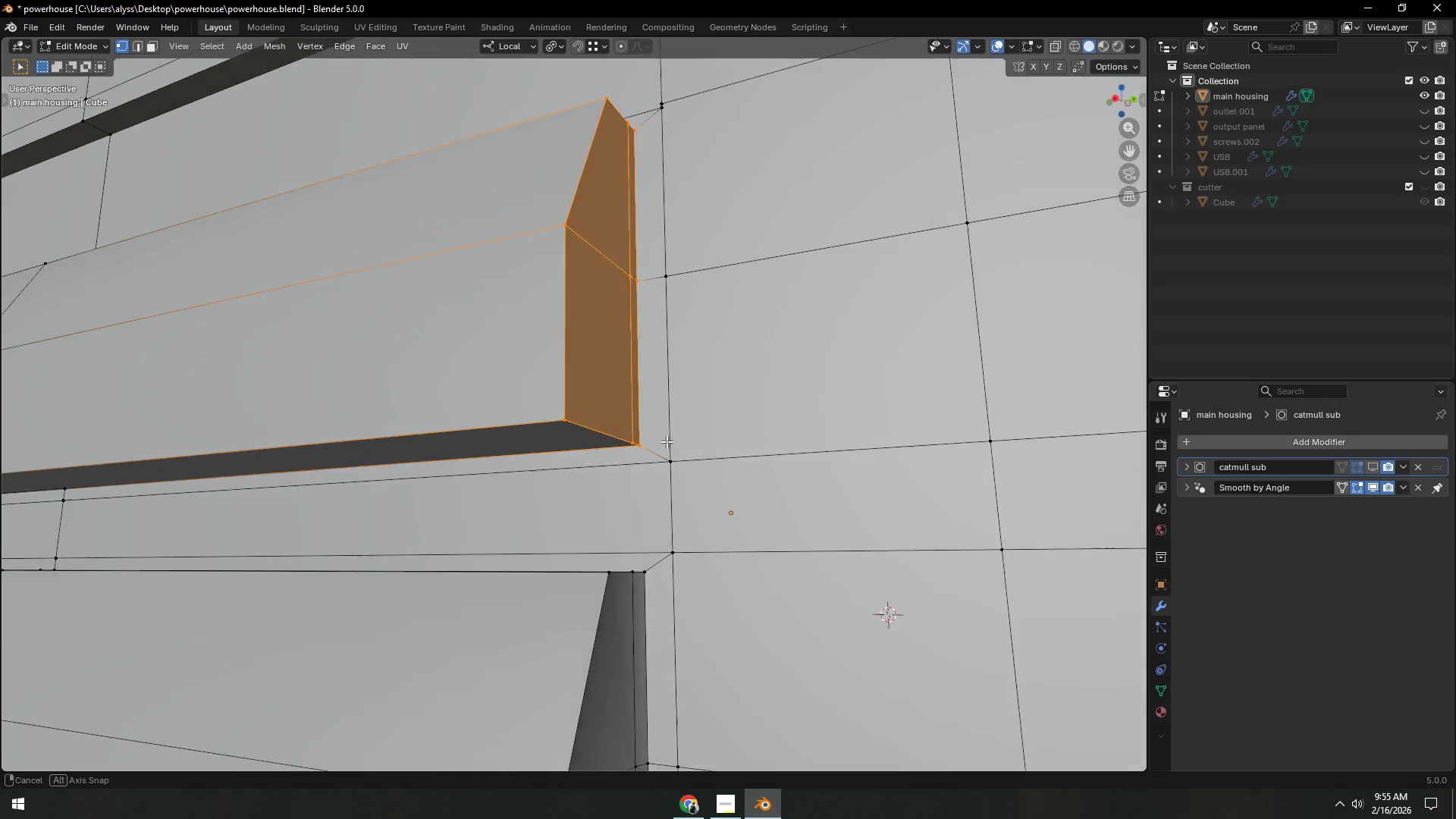 
scroll: coordinate [667, 442], scroll_direction: down, amount: 2.0
 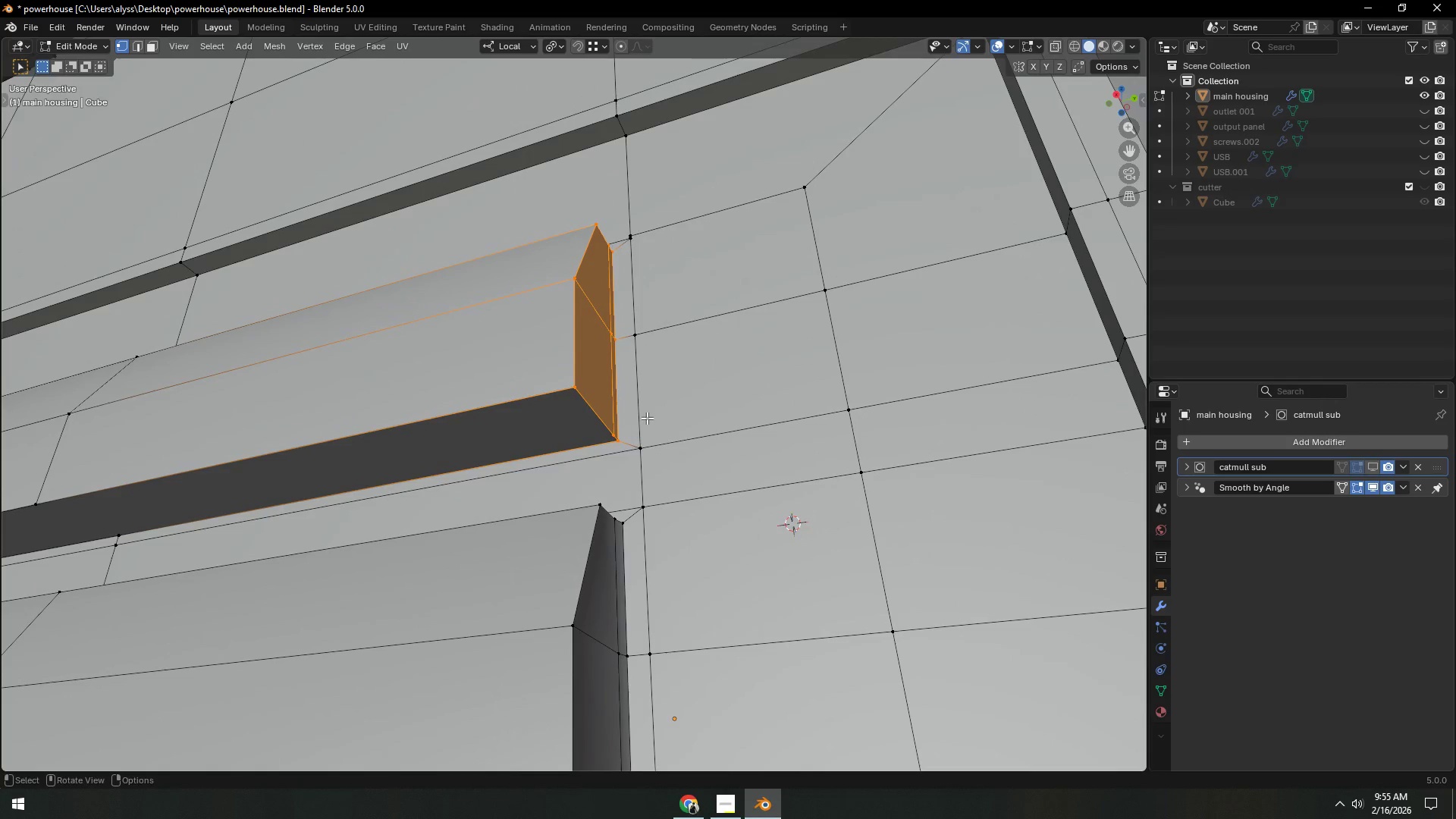 
left_click([548, 426])
 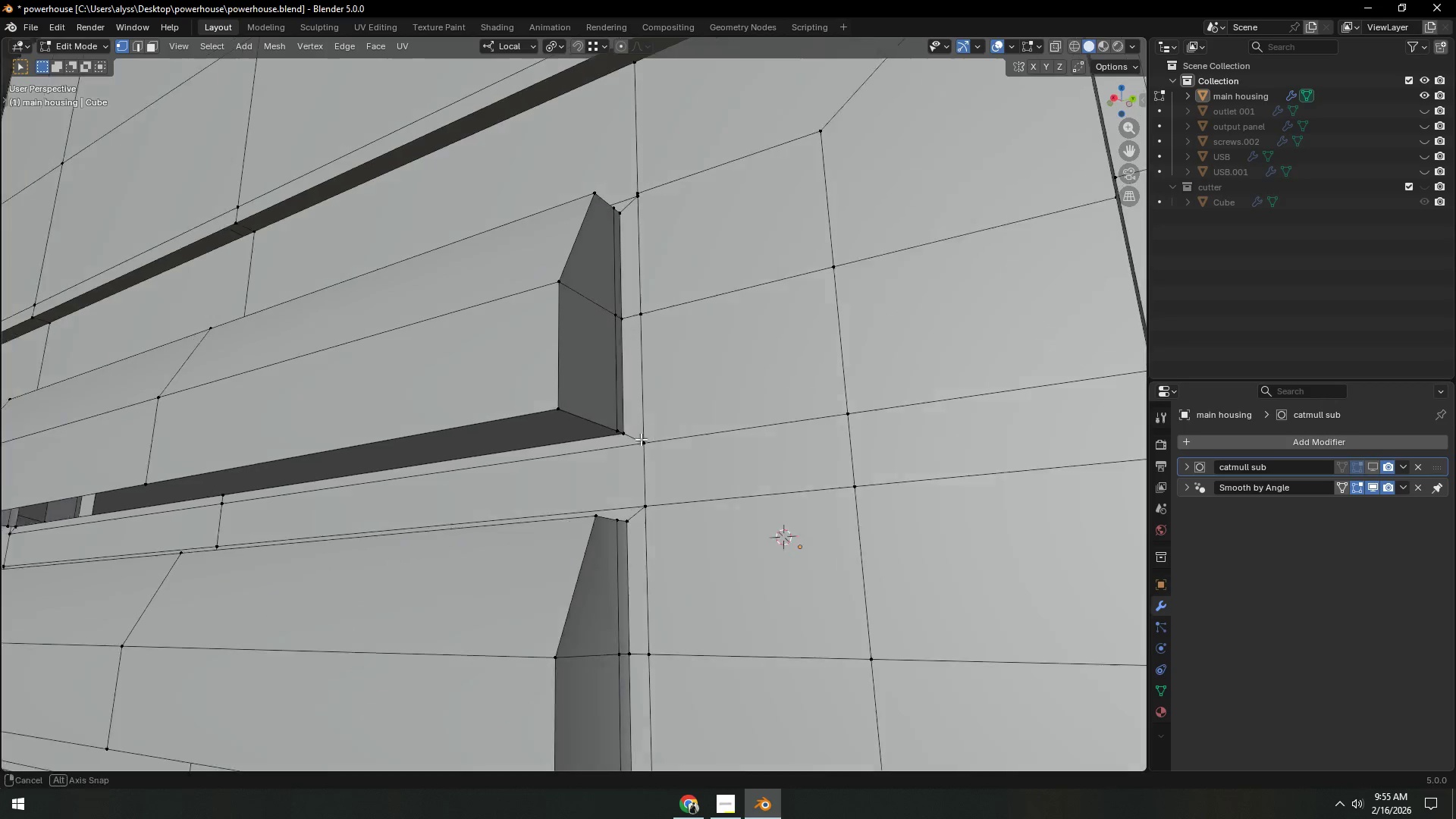 
scroll: coordinate [614, 444], scroll_direction: up, amount: 2.0
 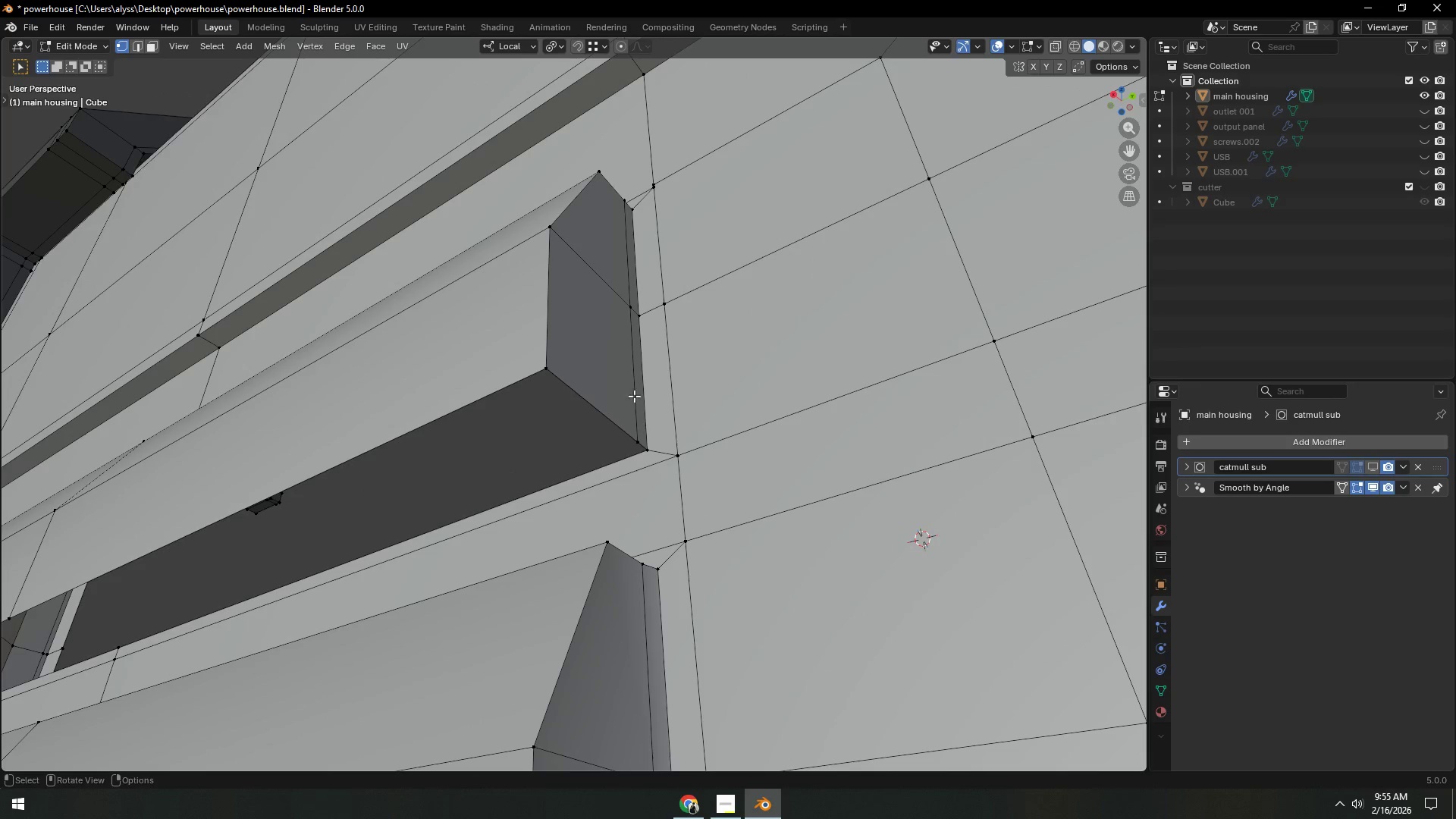 
hold_key(key=ShiftLeft, duration=0.59)
 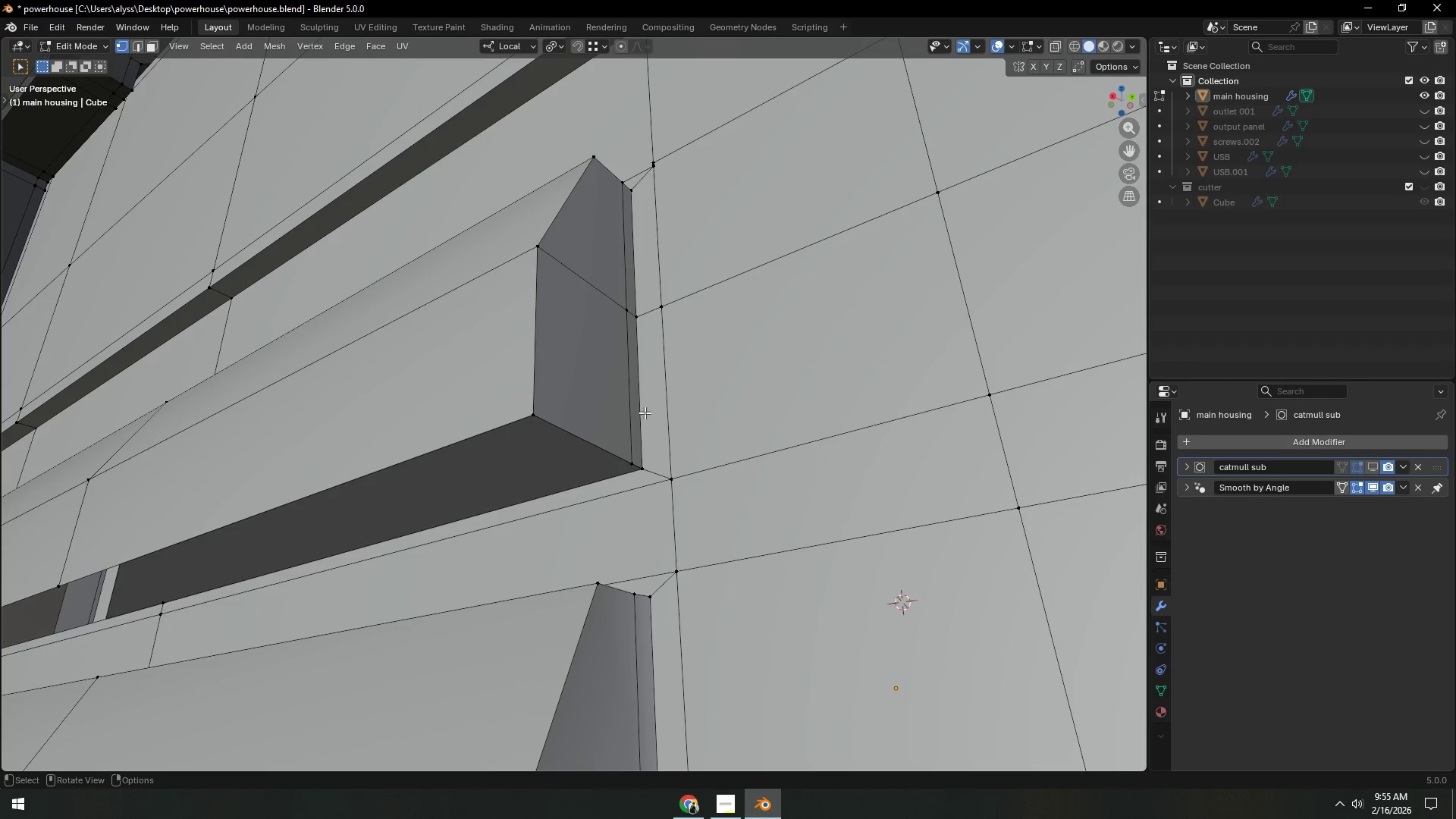 
key(3)
 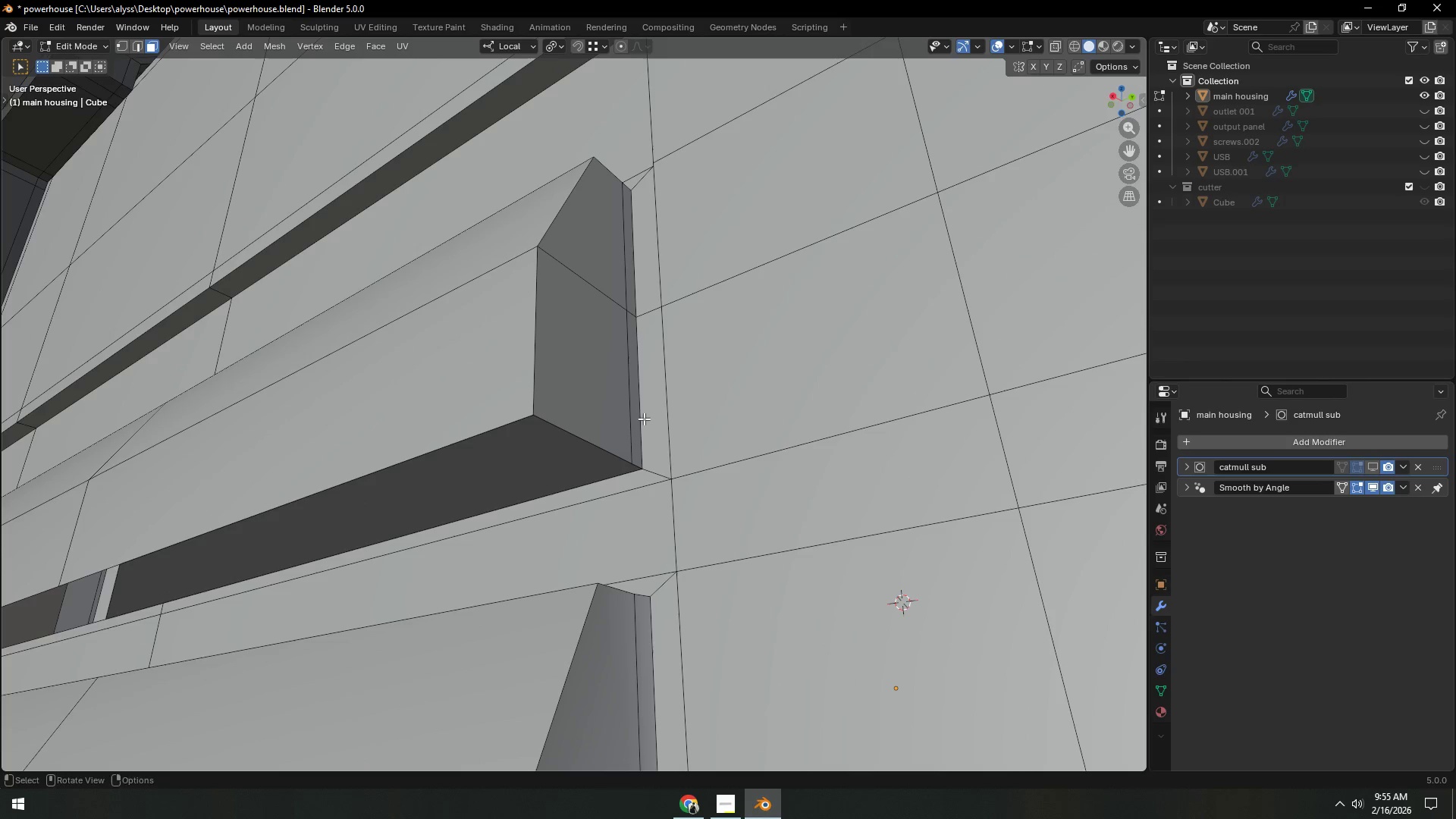 
hold_key(key=AltLeft, duration=0.56)
left_click([644, 419])
 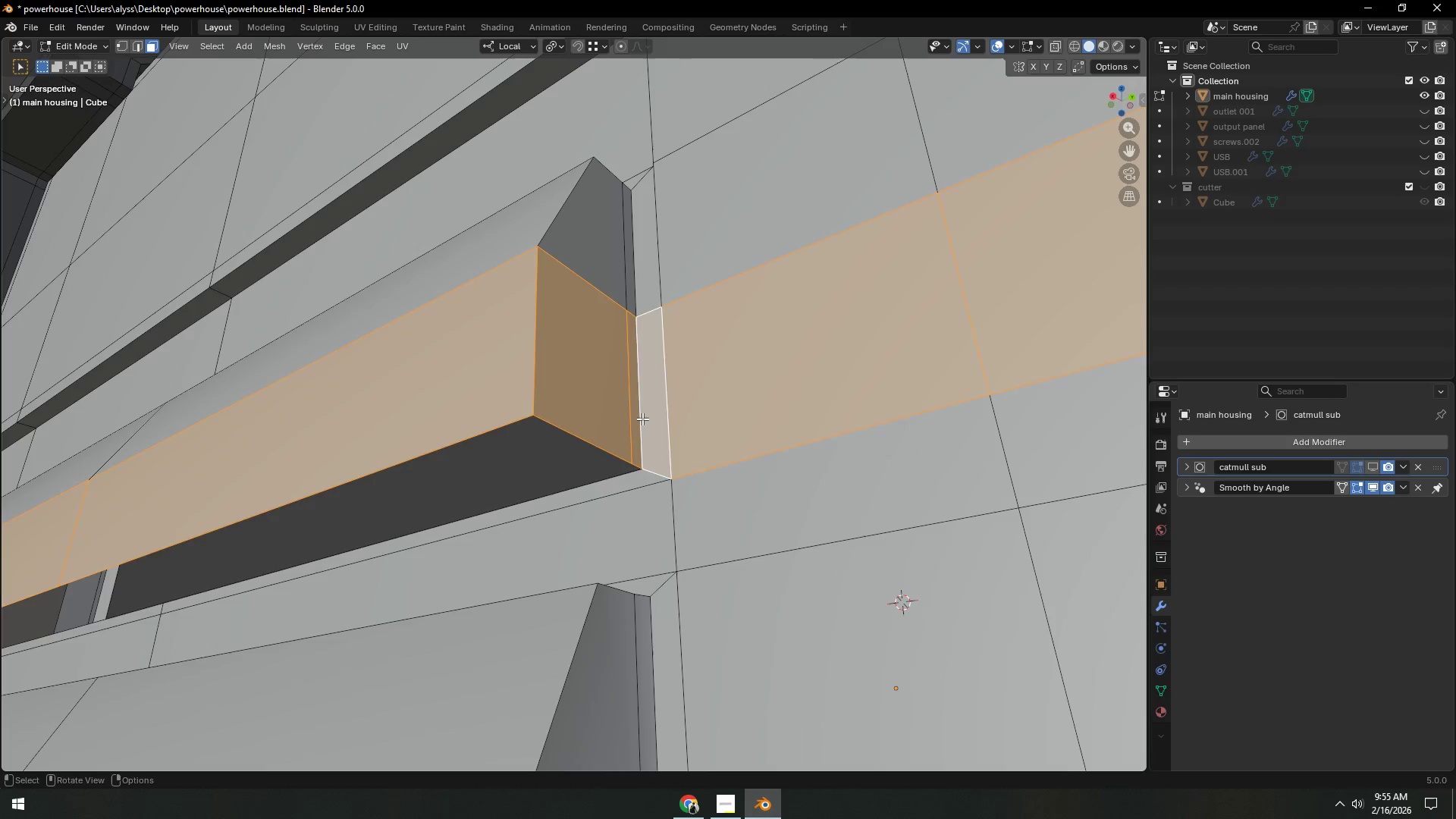 
type(22)
 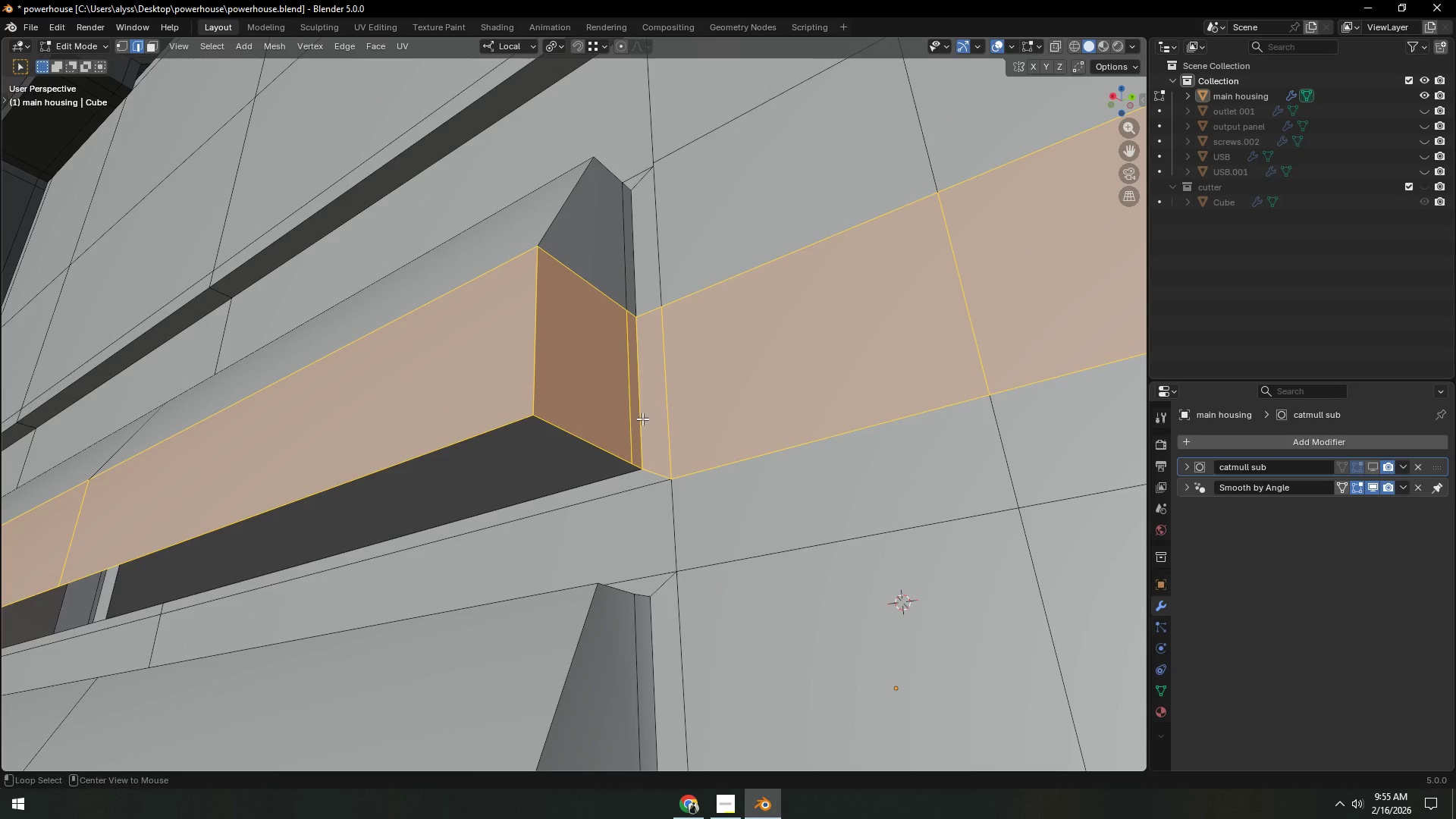 
hold_key(key=AltLeft, duration=0.45)
left_click([642, 419])
 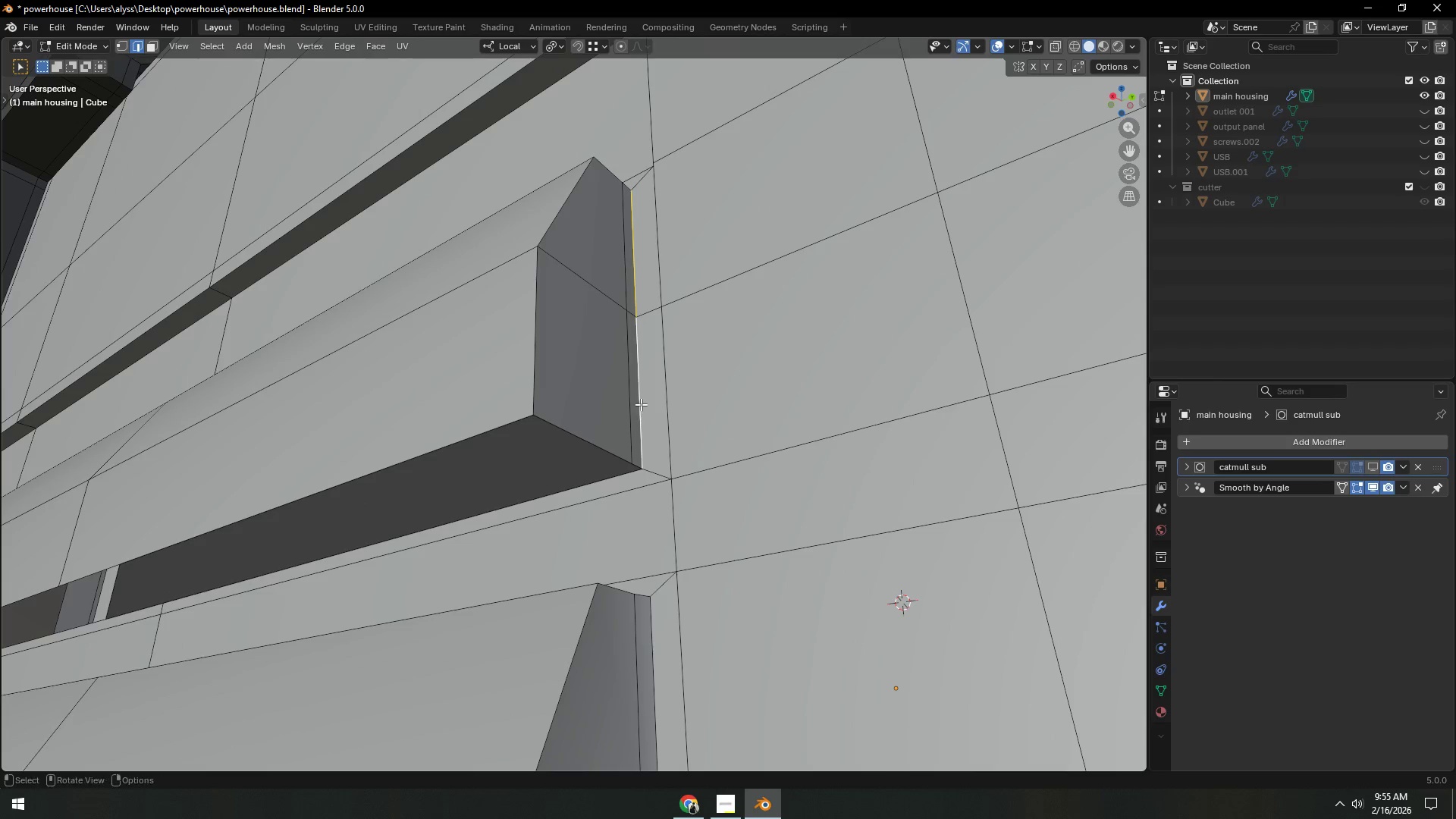 
scroll: coordinate [641, 384], scroll_direction: down, amount: 4.0
 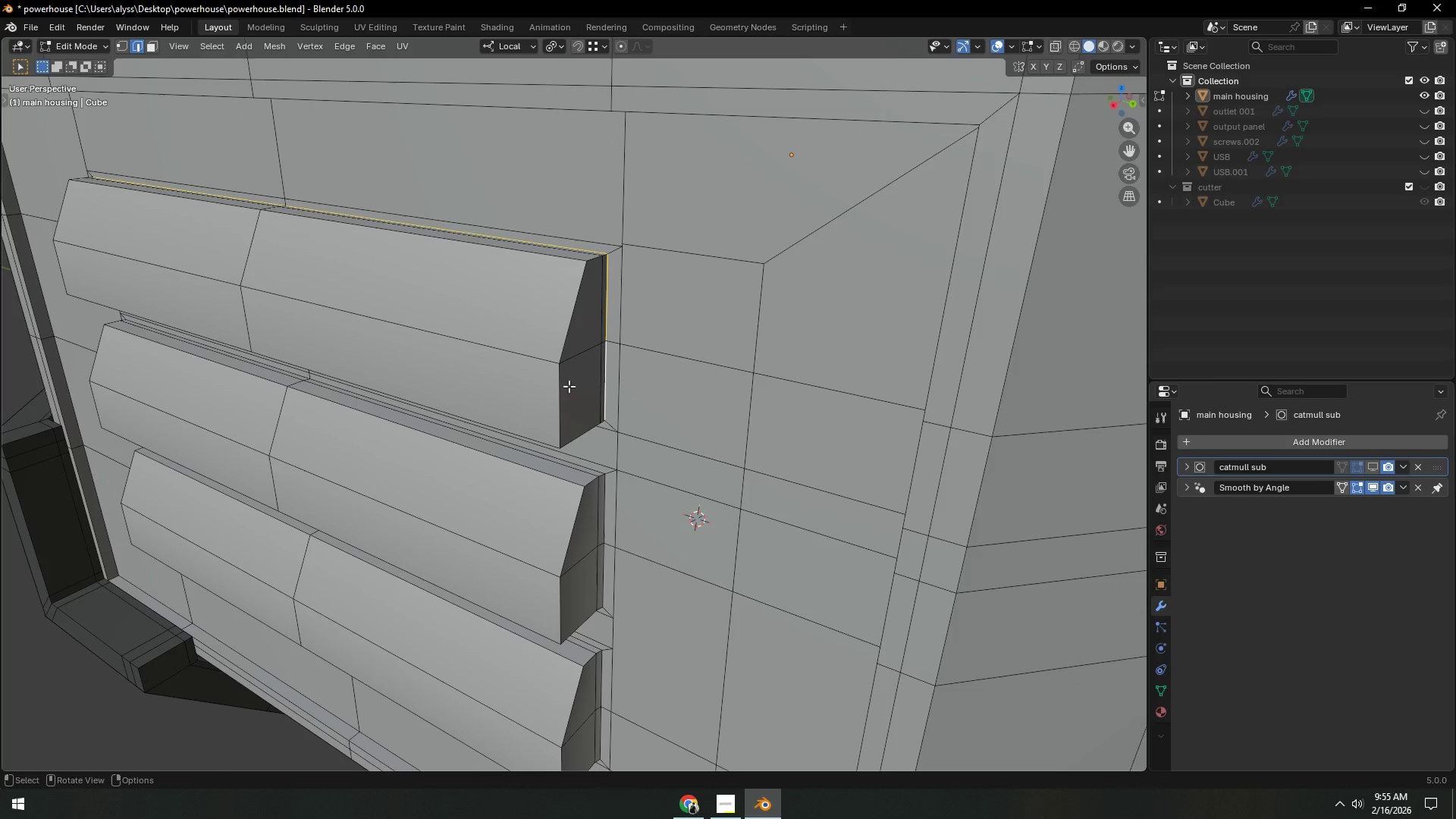 
hold_key(key=ShiftLeft, duration=0.94)
hold_key(key=AltLeft, duration=0.8)
left_click([560, 403])
 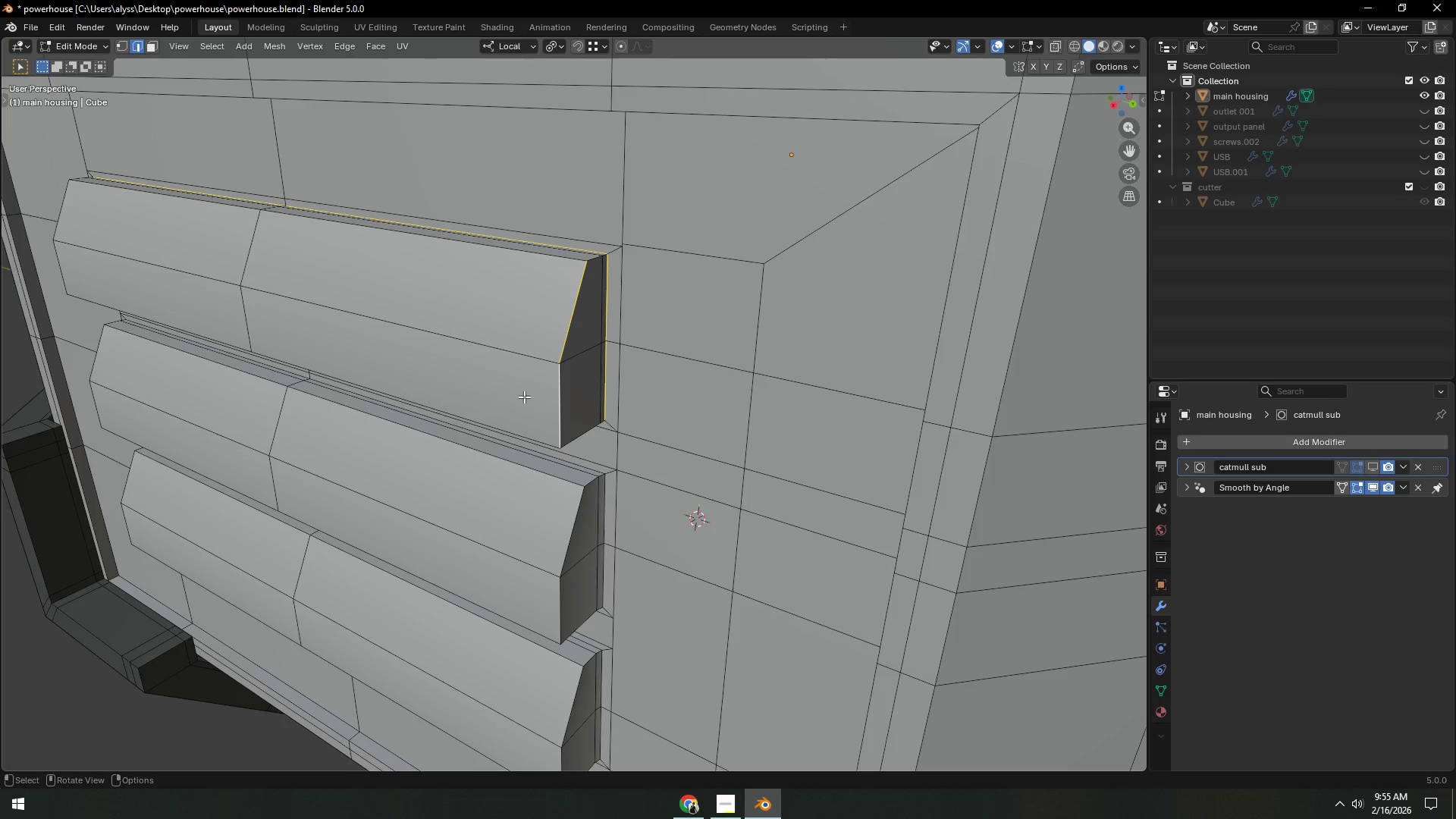 
scroll: coordinate [582, 396], scroll_direction: up, amount: 1.0
 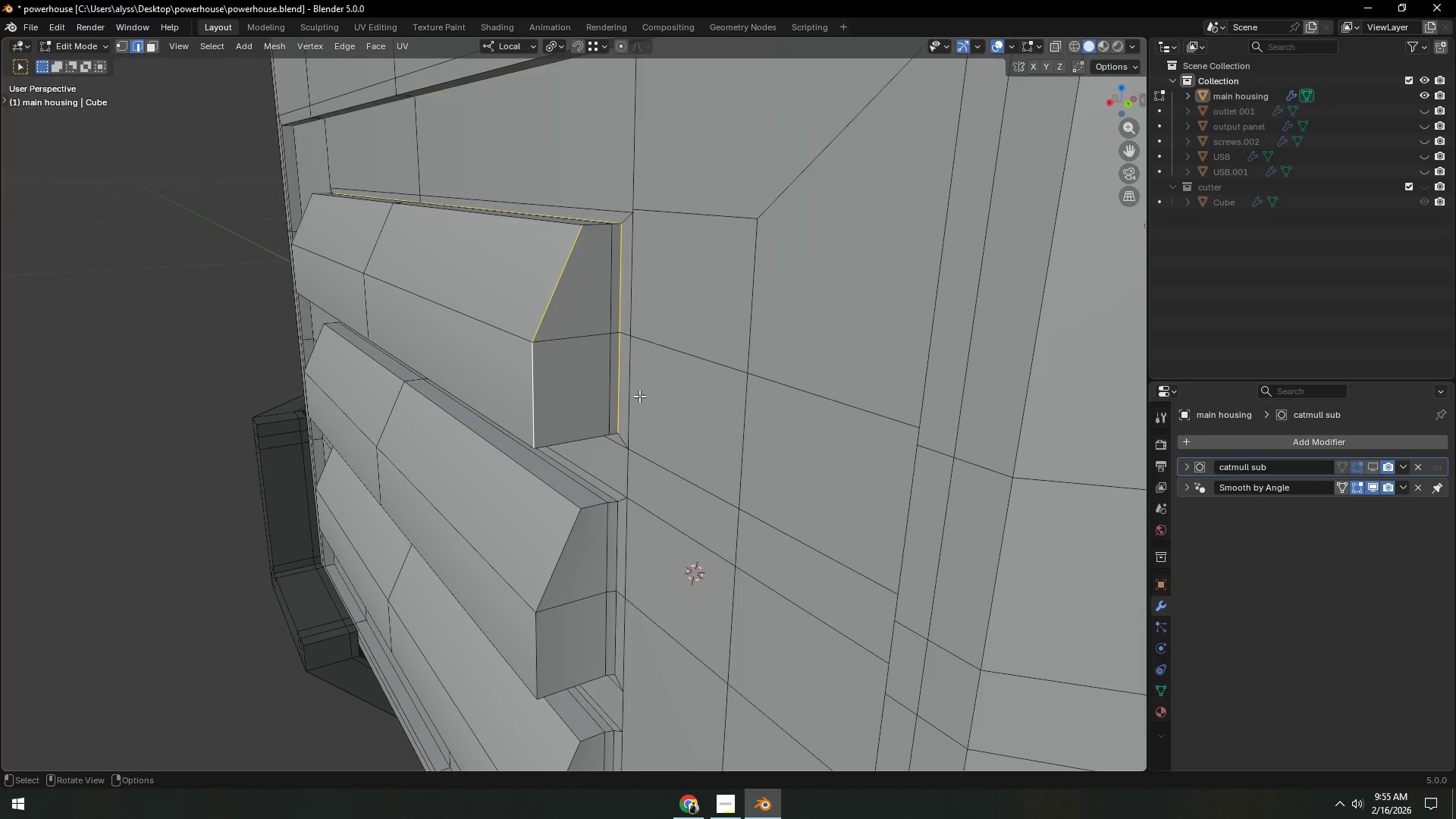 
key(Control+B)
 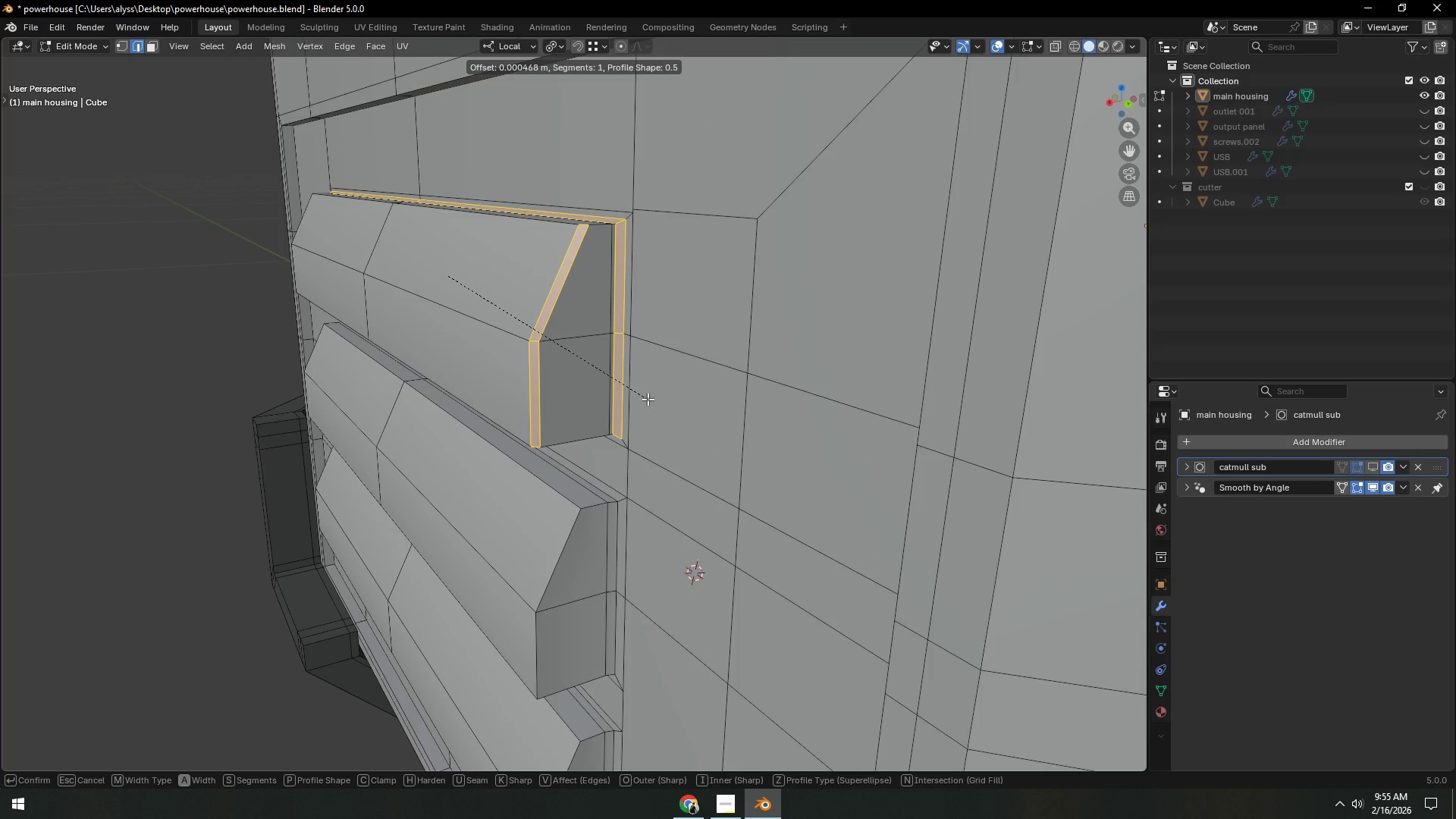 
wait(5.14)
 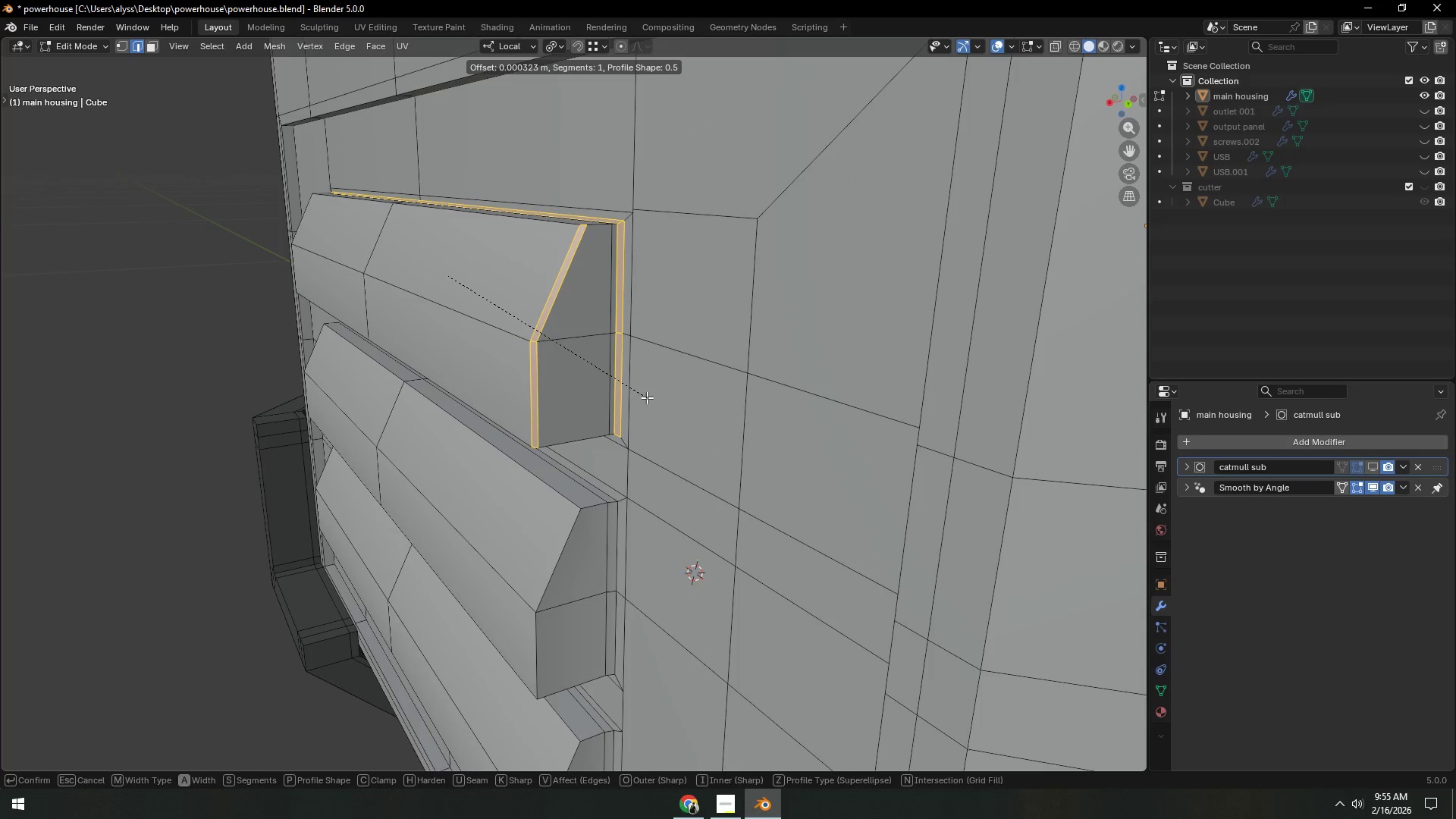 
left_click([647, 399])
 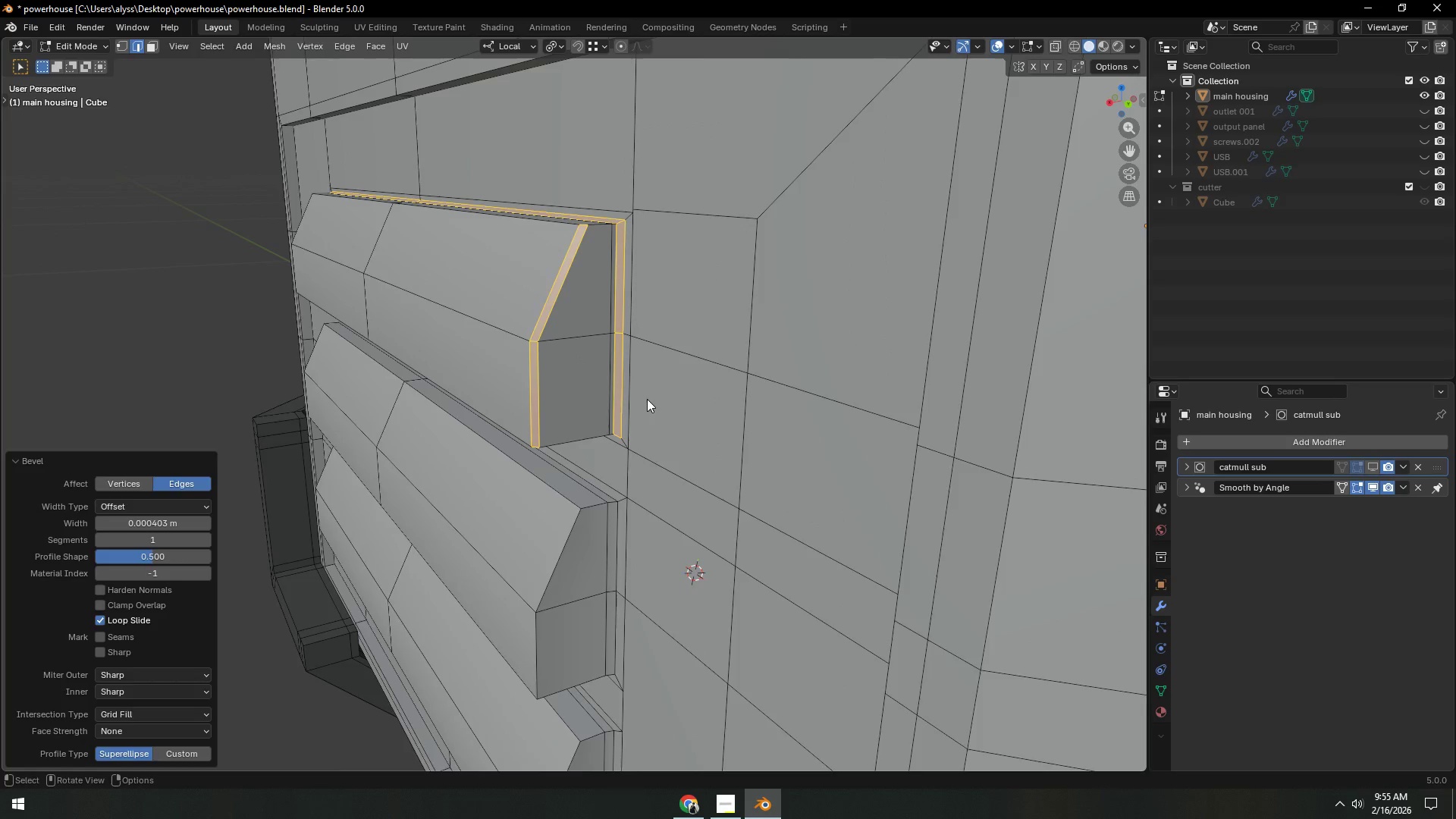 
key(Tab)
 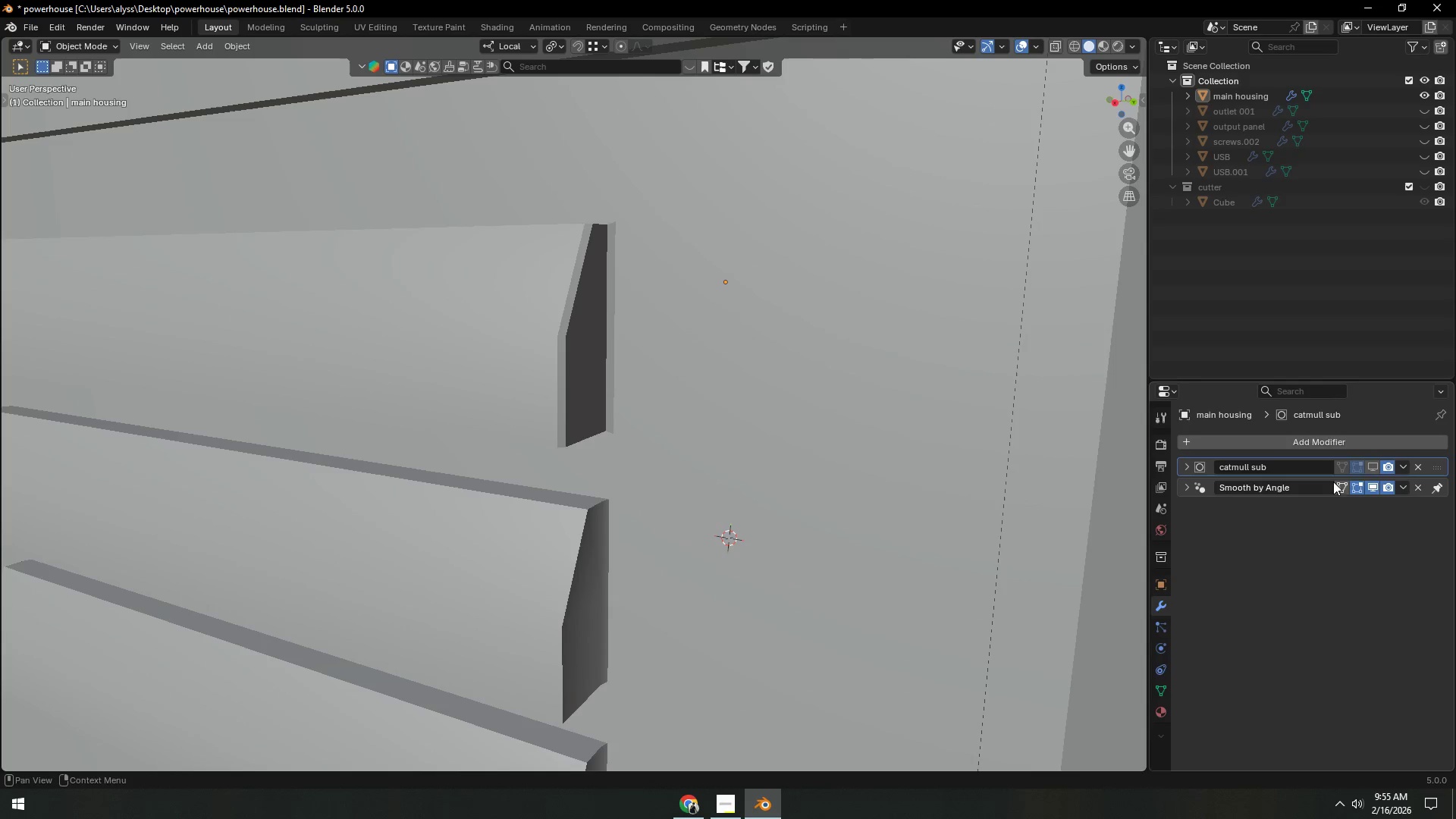 
left_click([1379, 467])
 